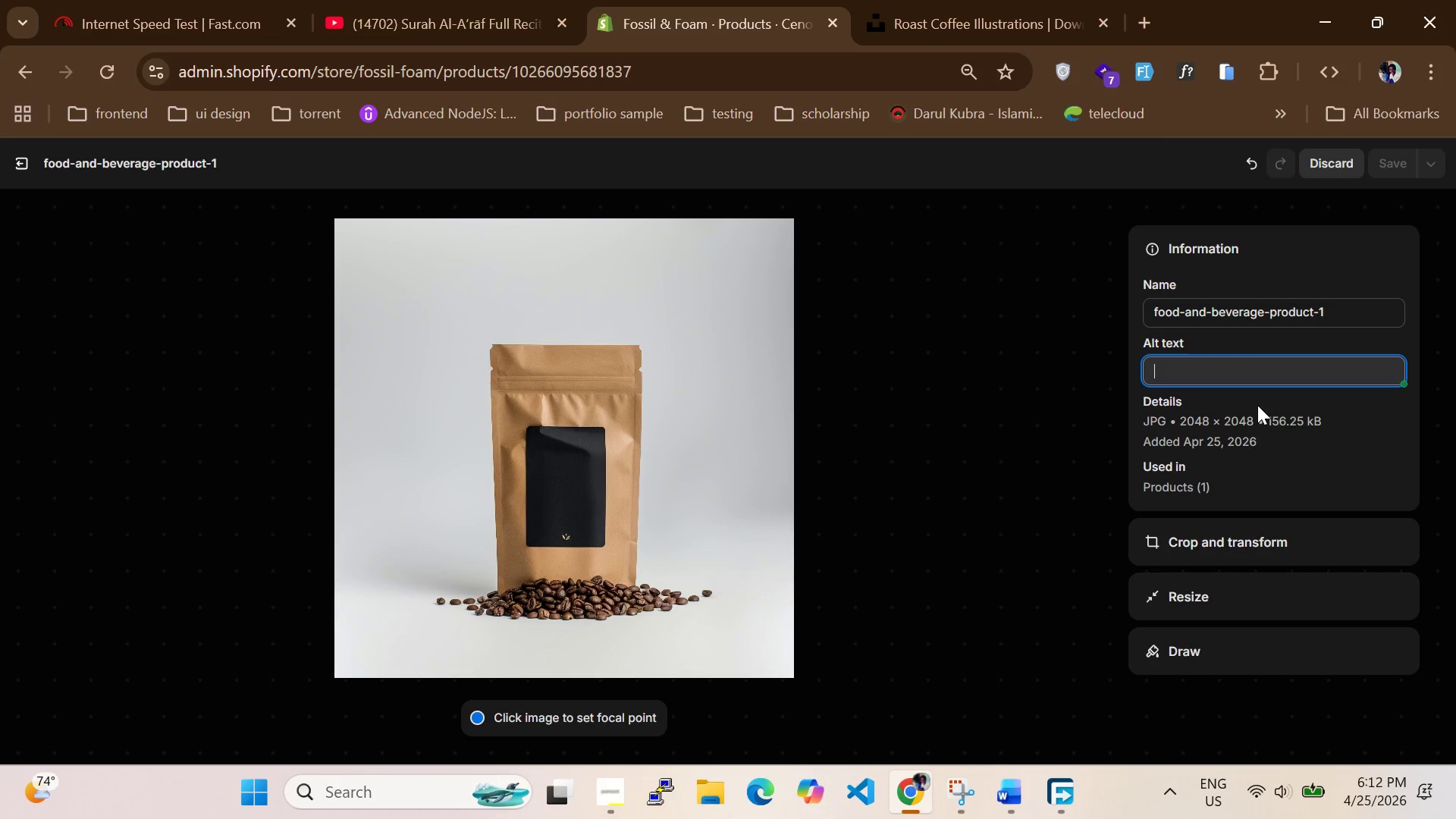 
key(Control+V)
 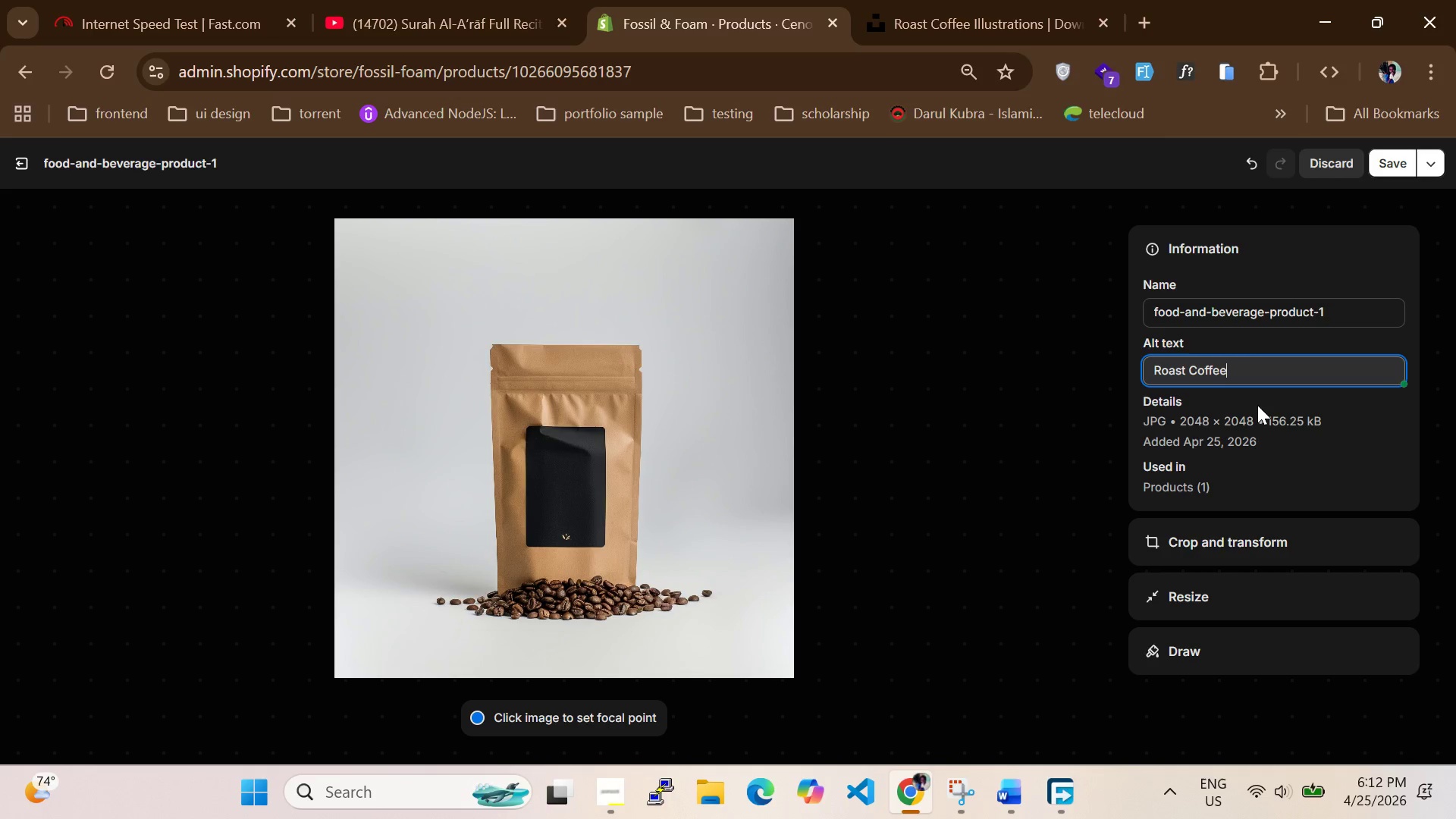 
hold_key(key=ArrowLeft, duration=1.38)
 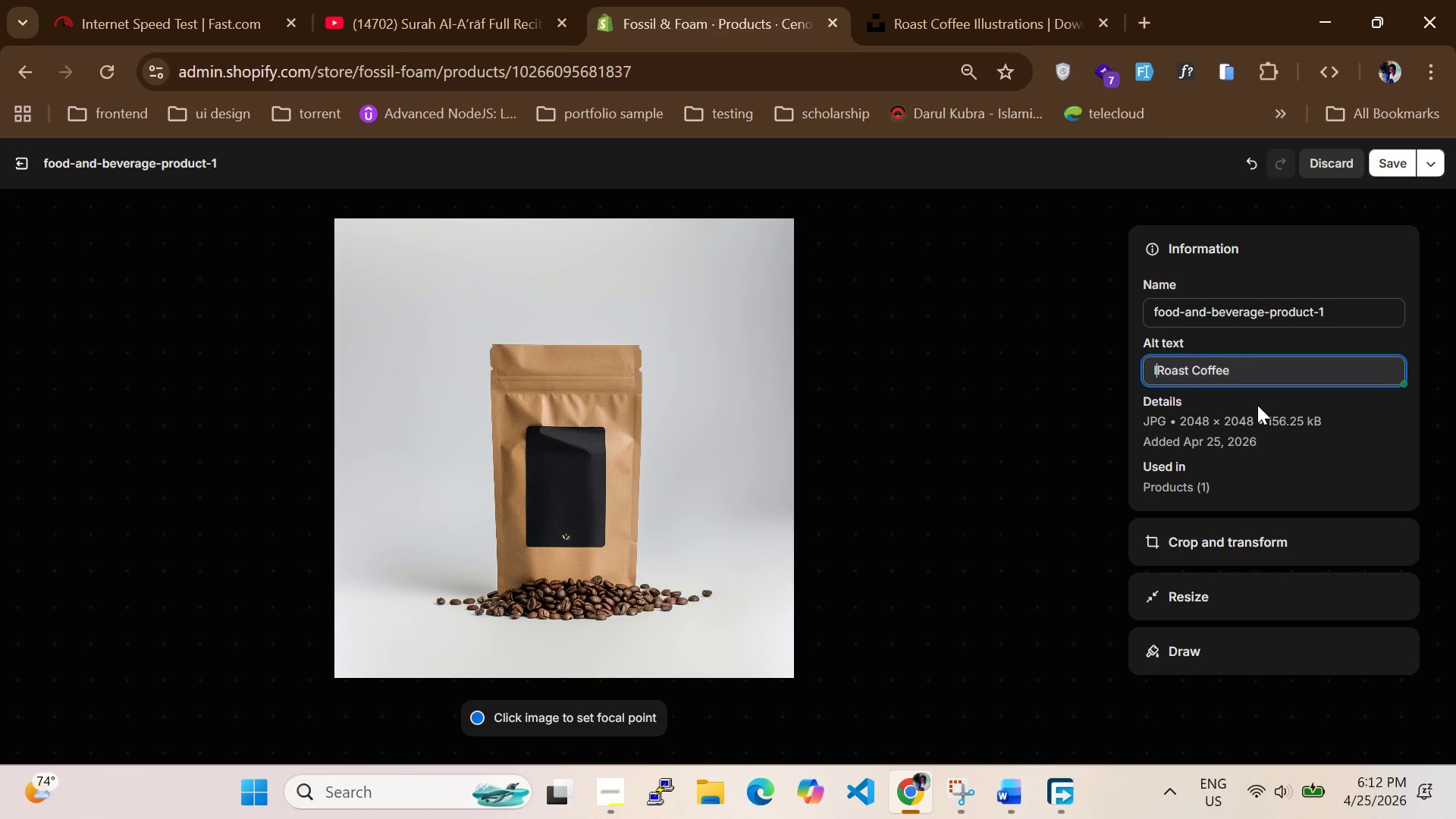 
type(lightly )
 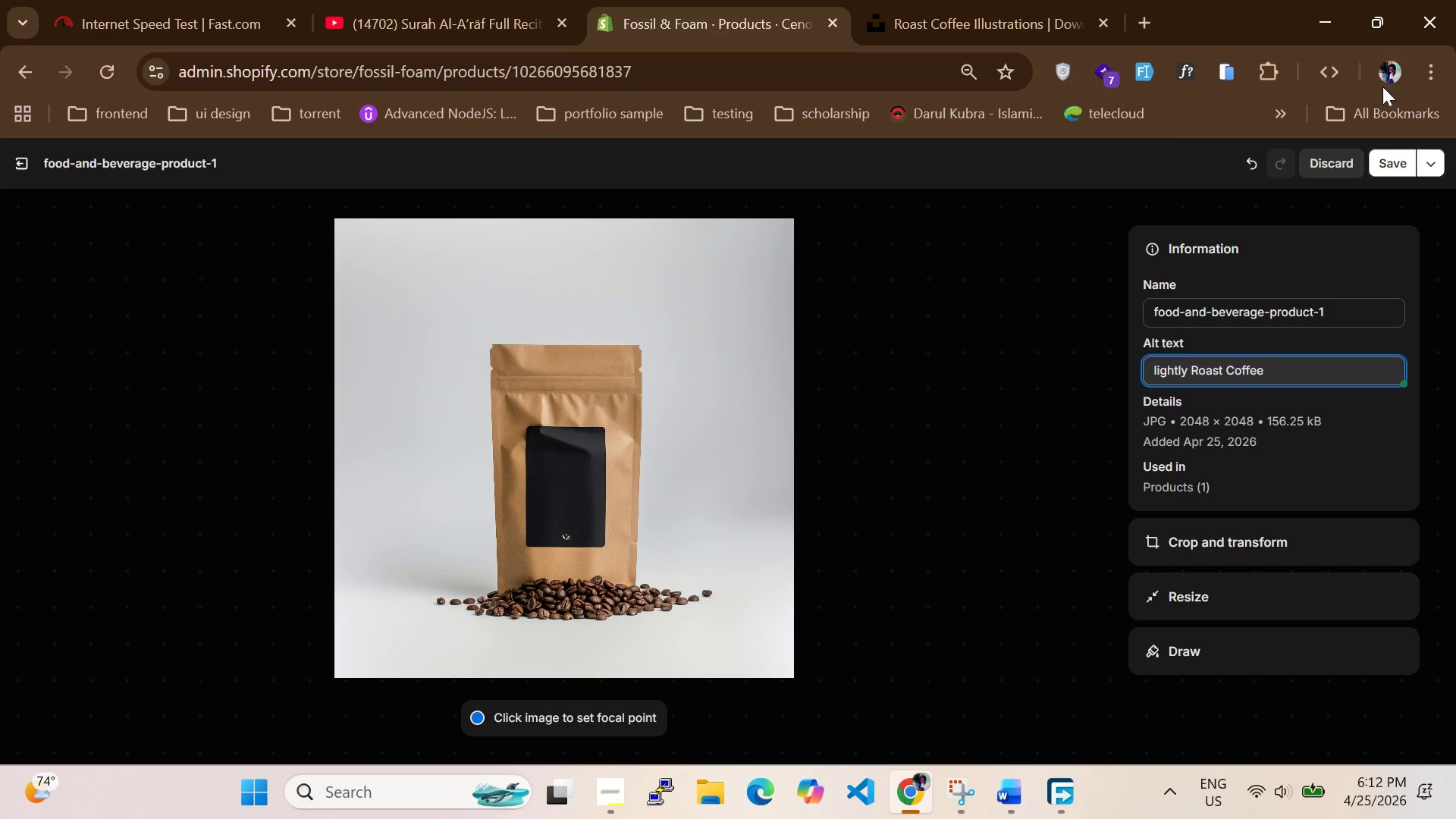 
left_click([1387, 177])
 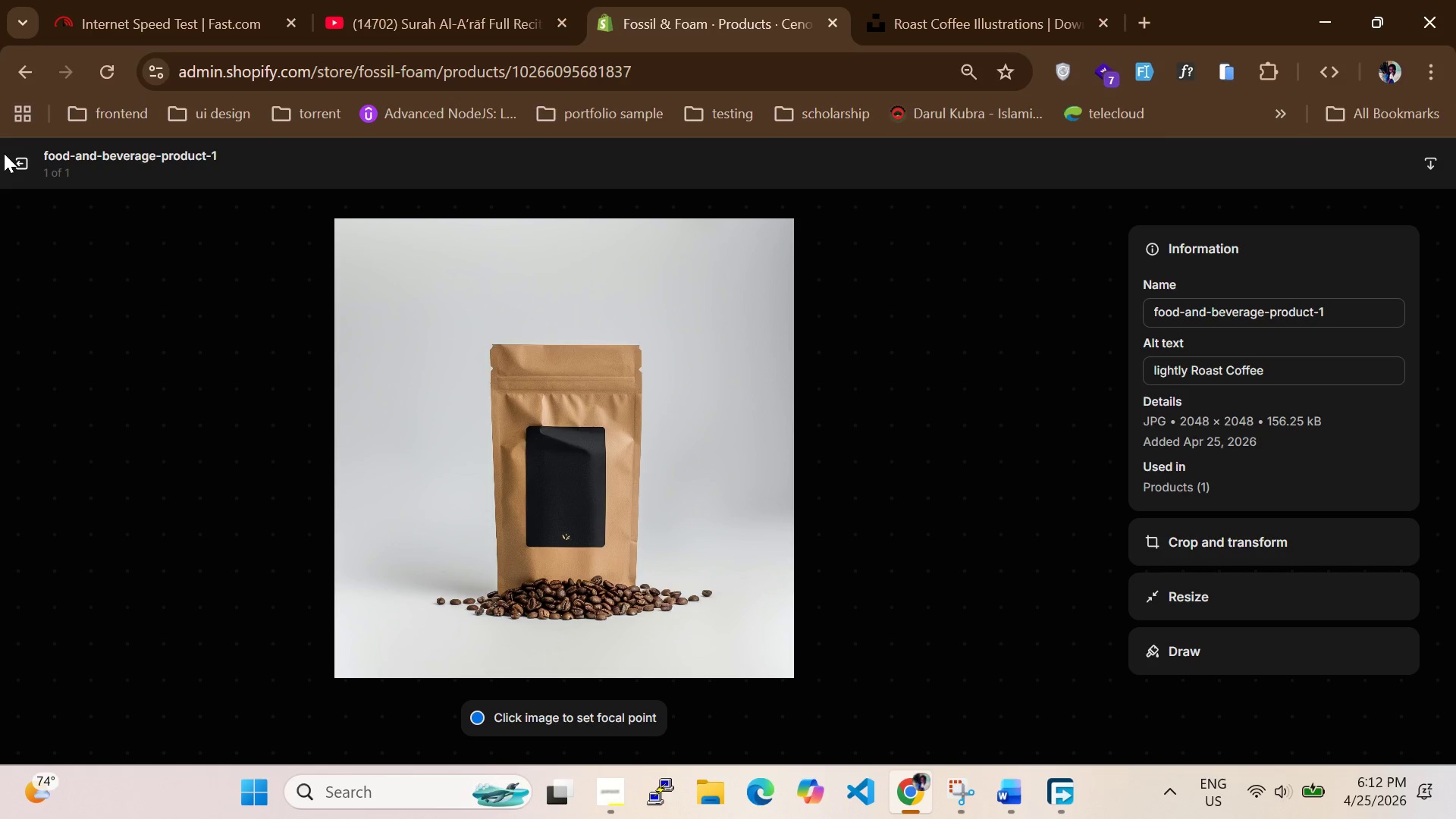 
left_click([12, 164])
 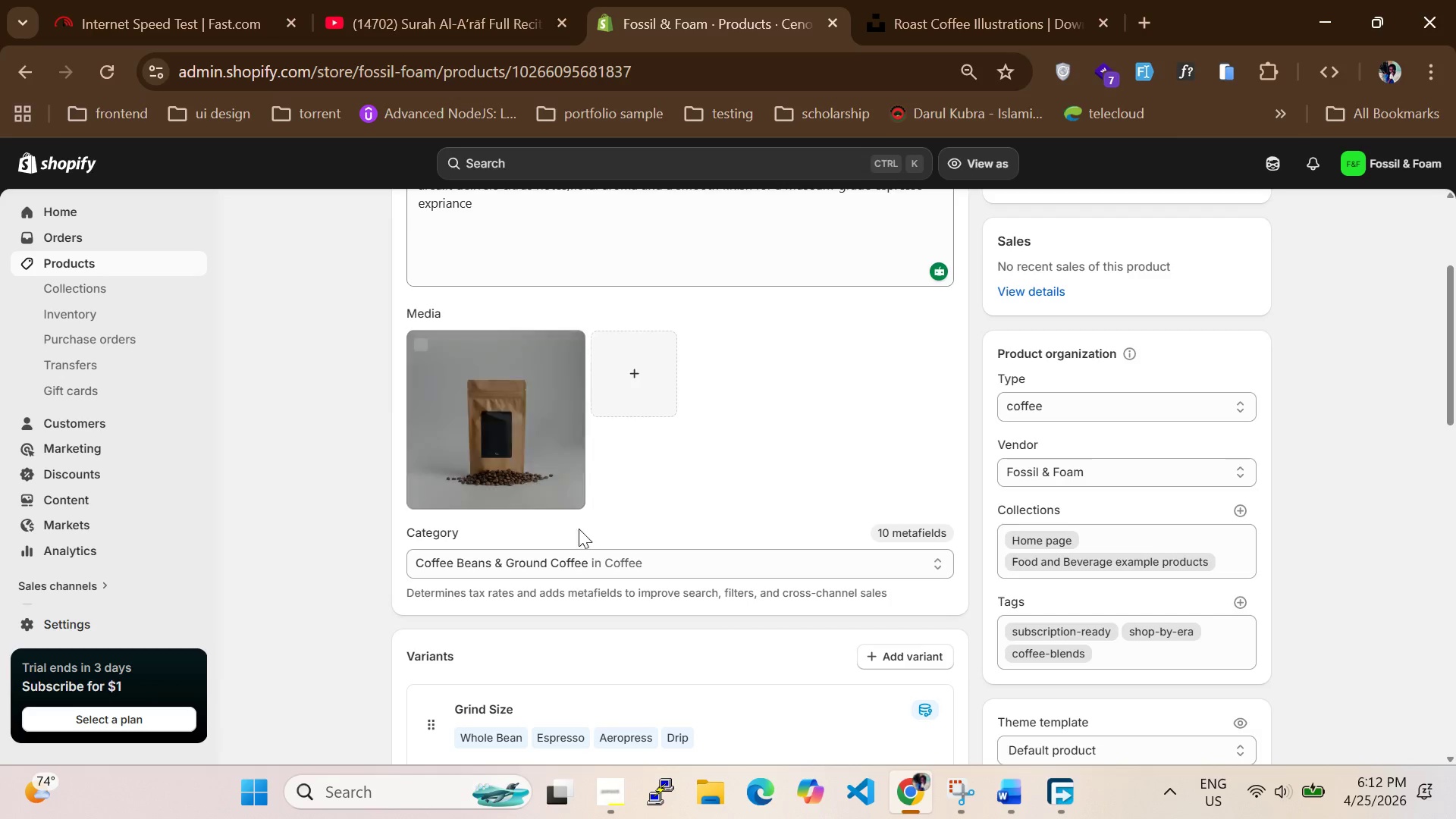 
scroll: coordinate [599, 621], scroll_direction: down, amount: 3.0
 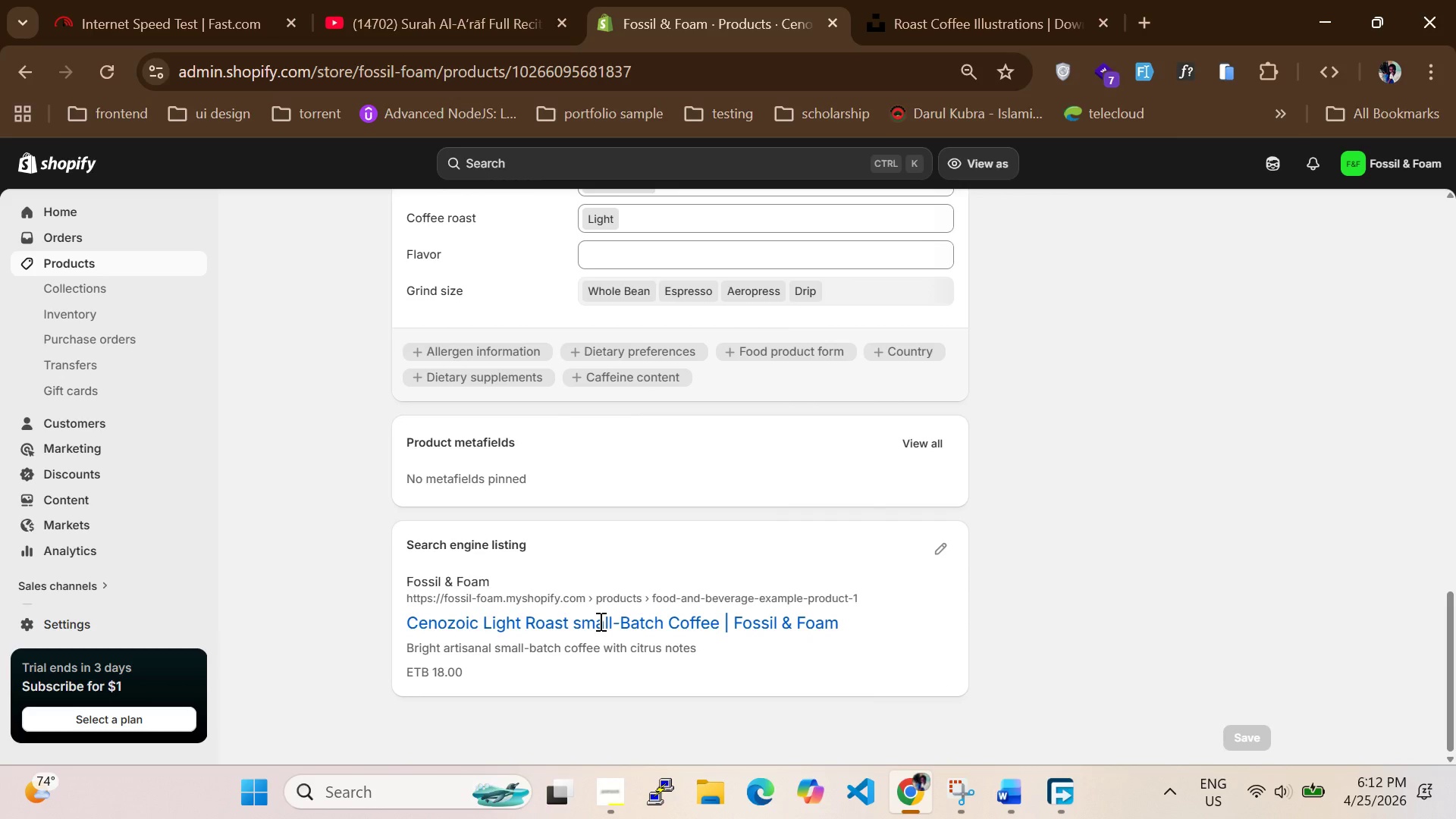 
scroll: coordinate [597, 639], scroll_direction: up, amount: 6.0
 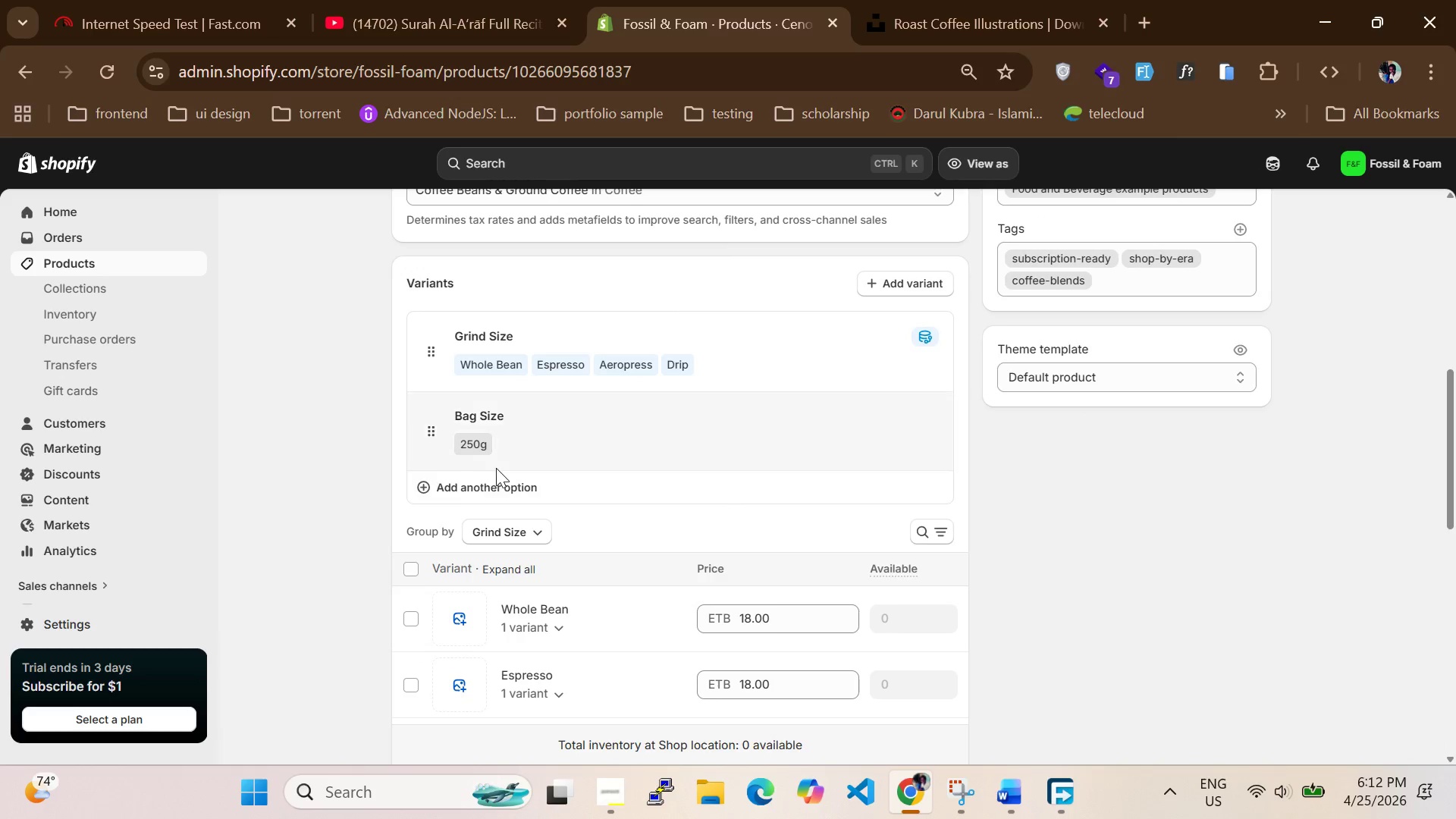 
left_click([488, 443])
 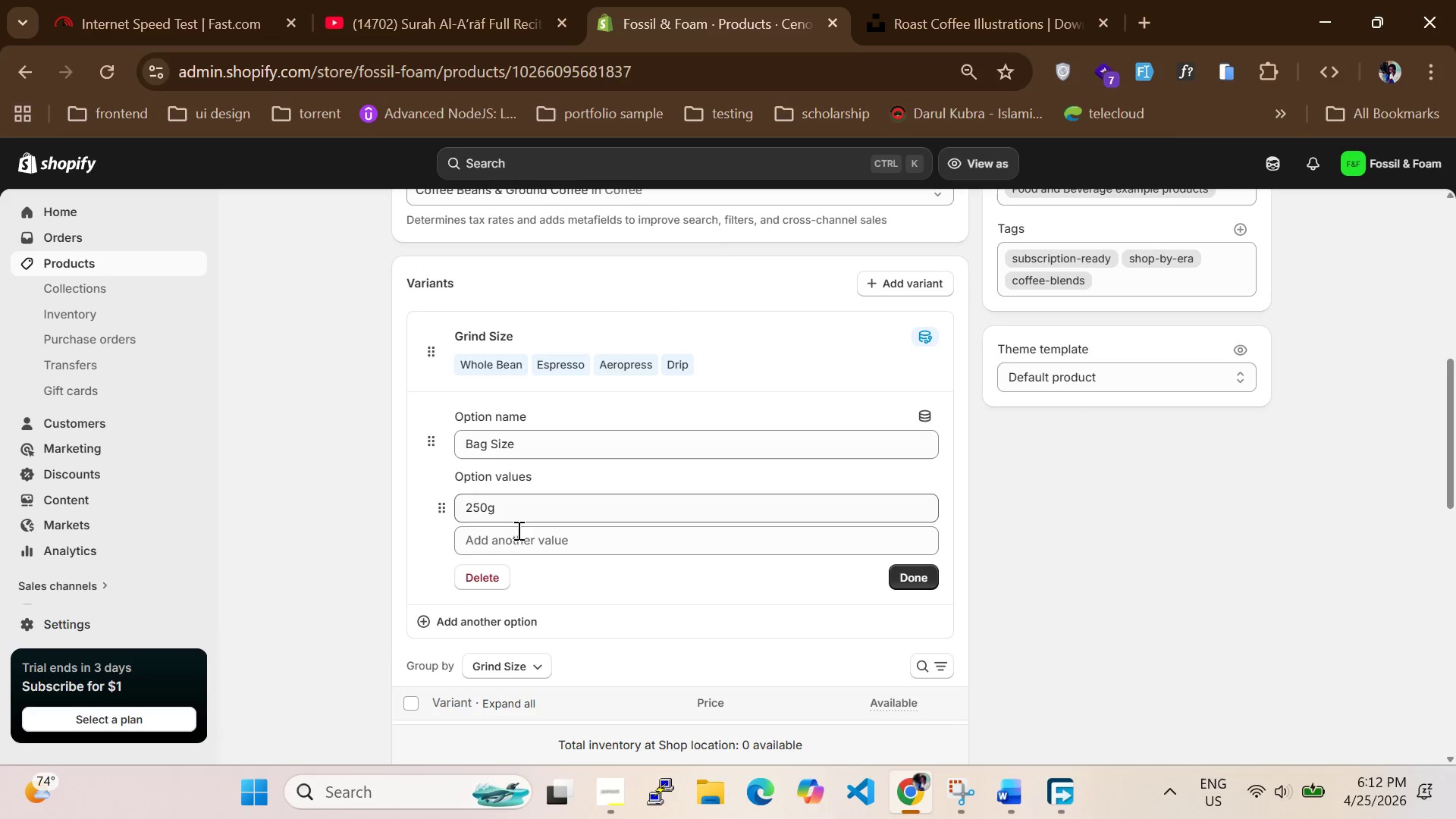 
left_click([517, 542])
 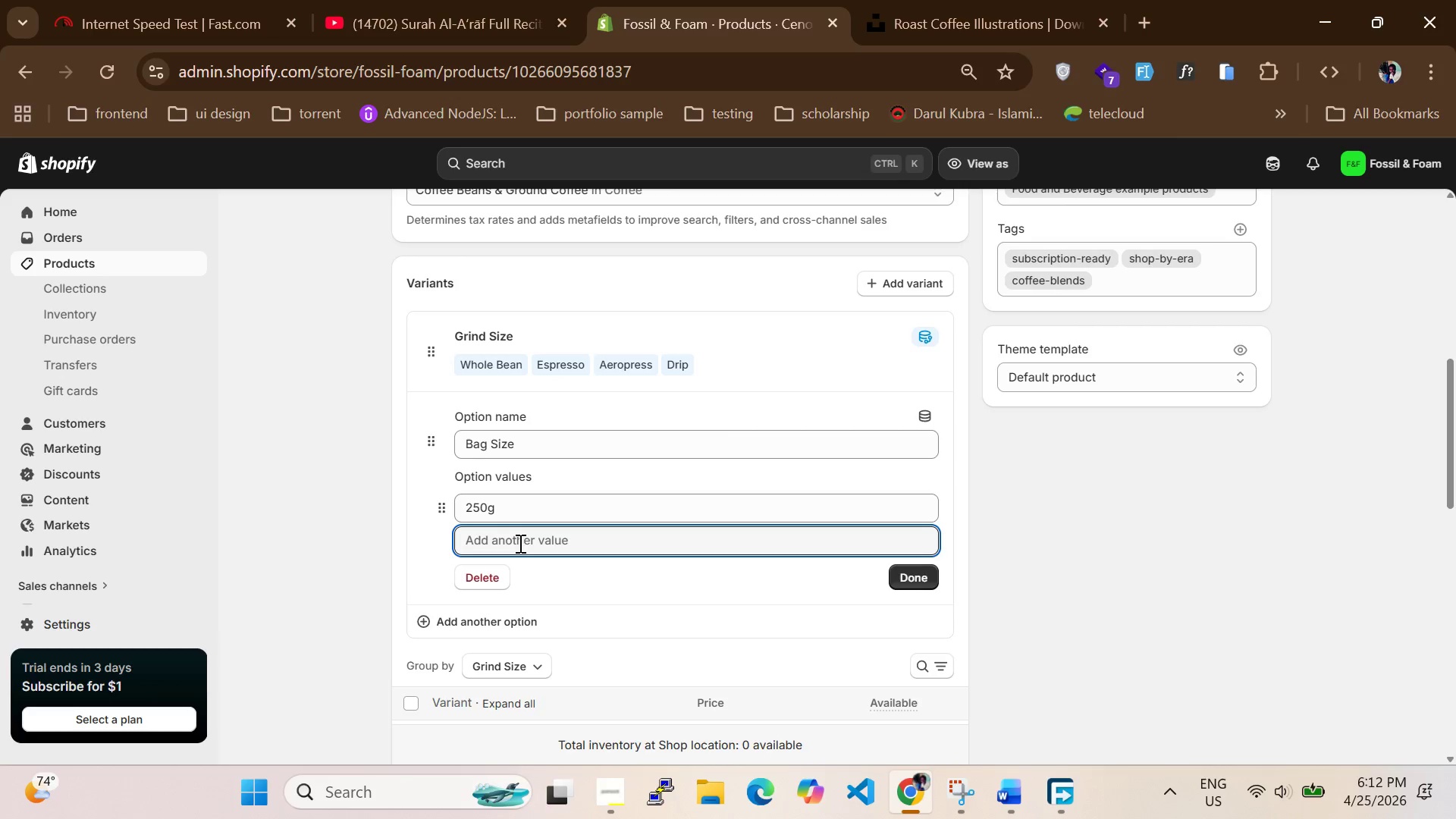 
type(500g)
 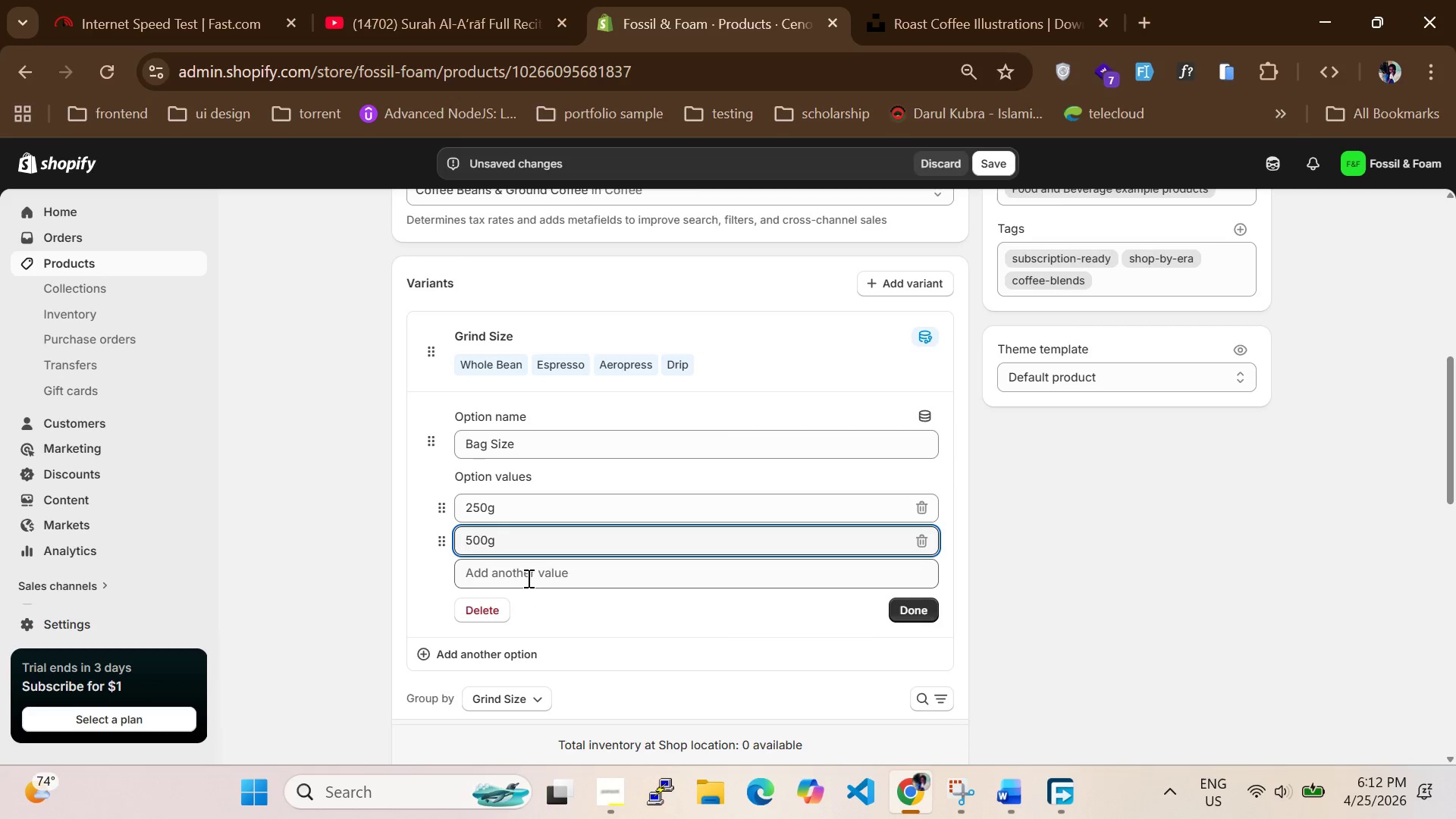 
left_click([527, 578])
 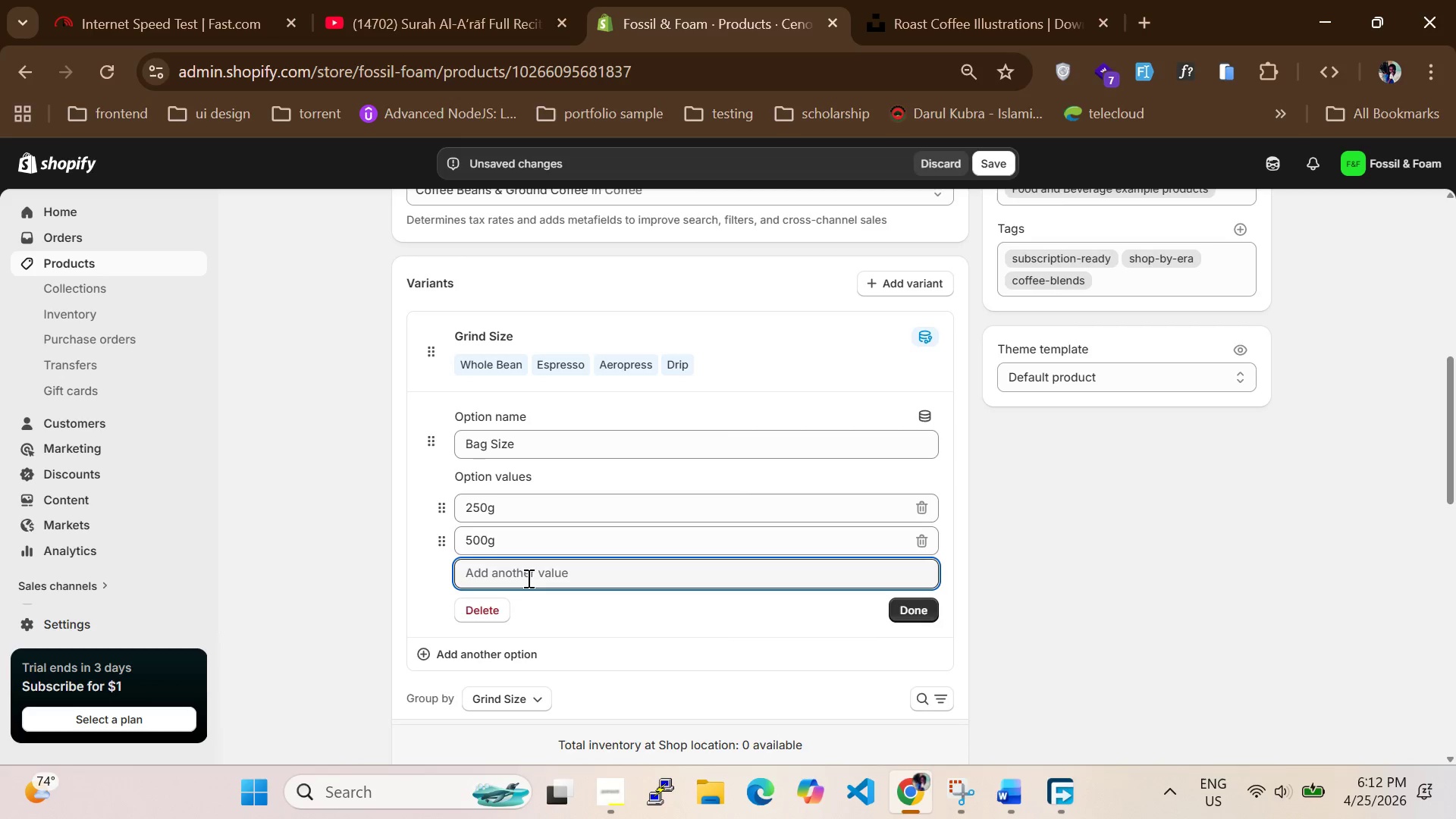 
type(1 kg)
 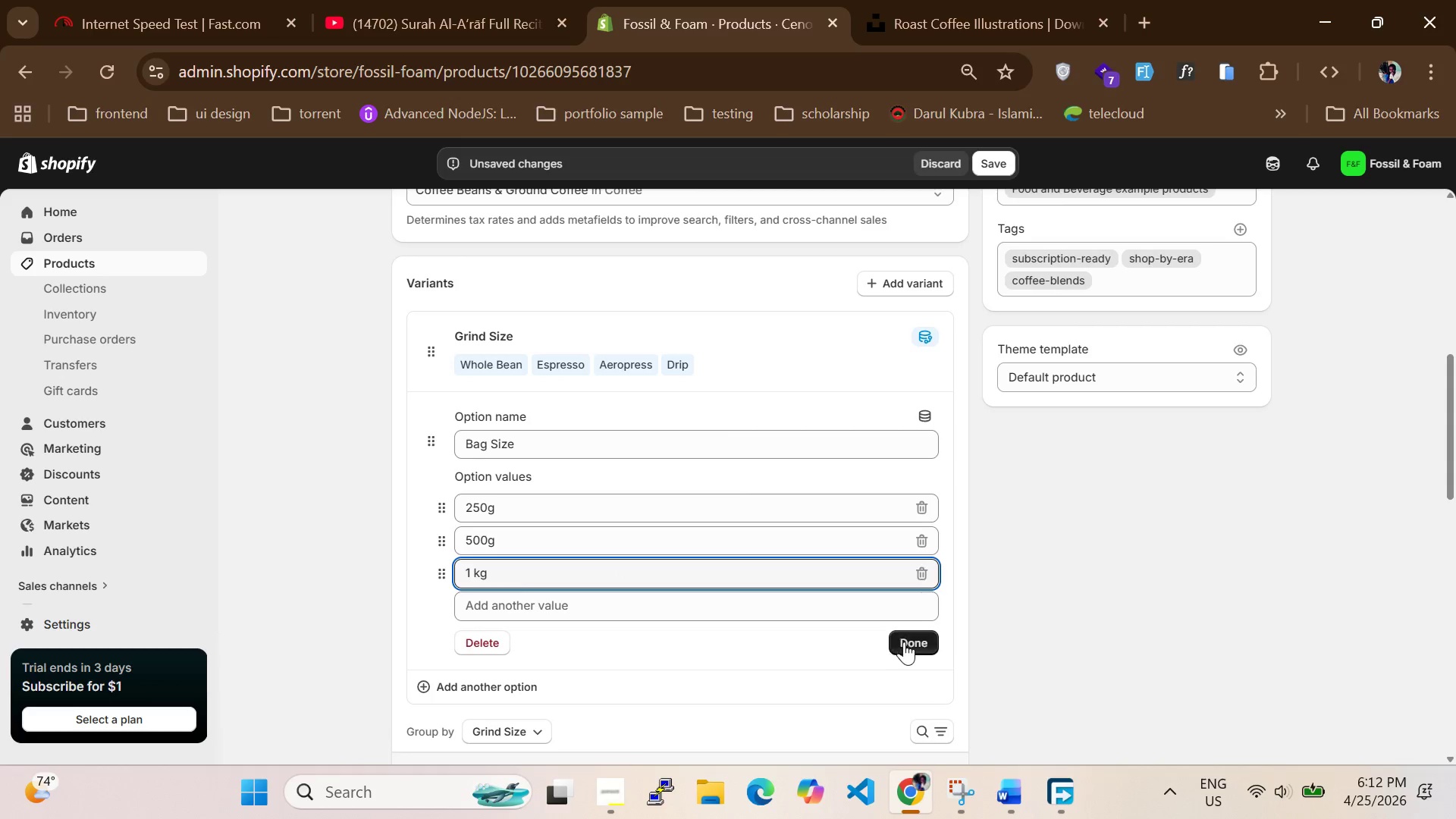 
left_click([904, 642])
 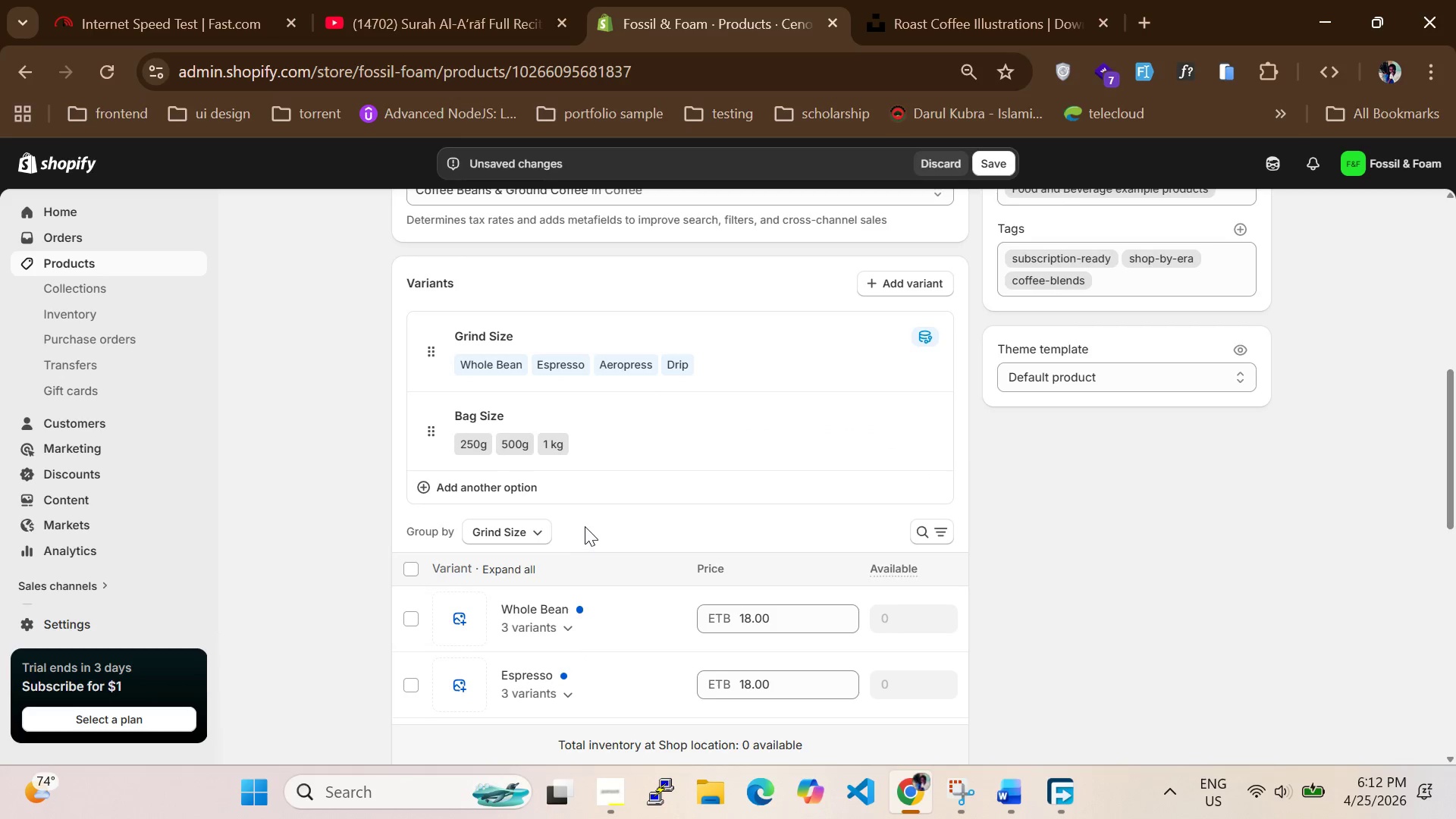 
scroll: coordinate [585, 523], scroll_direction: down, amount: 3.0
 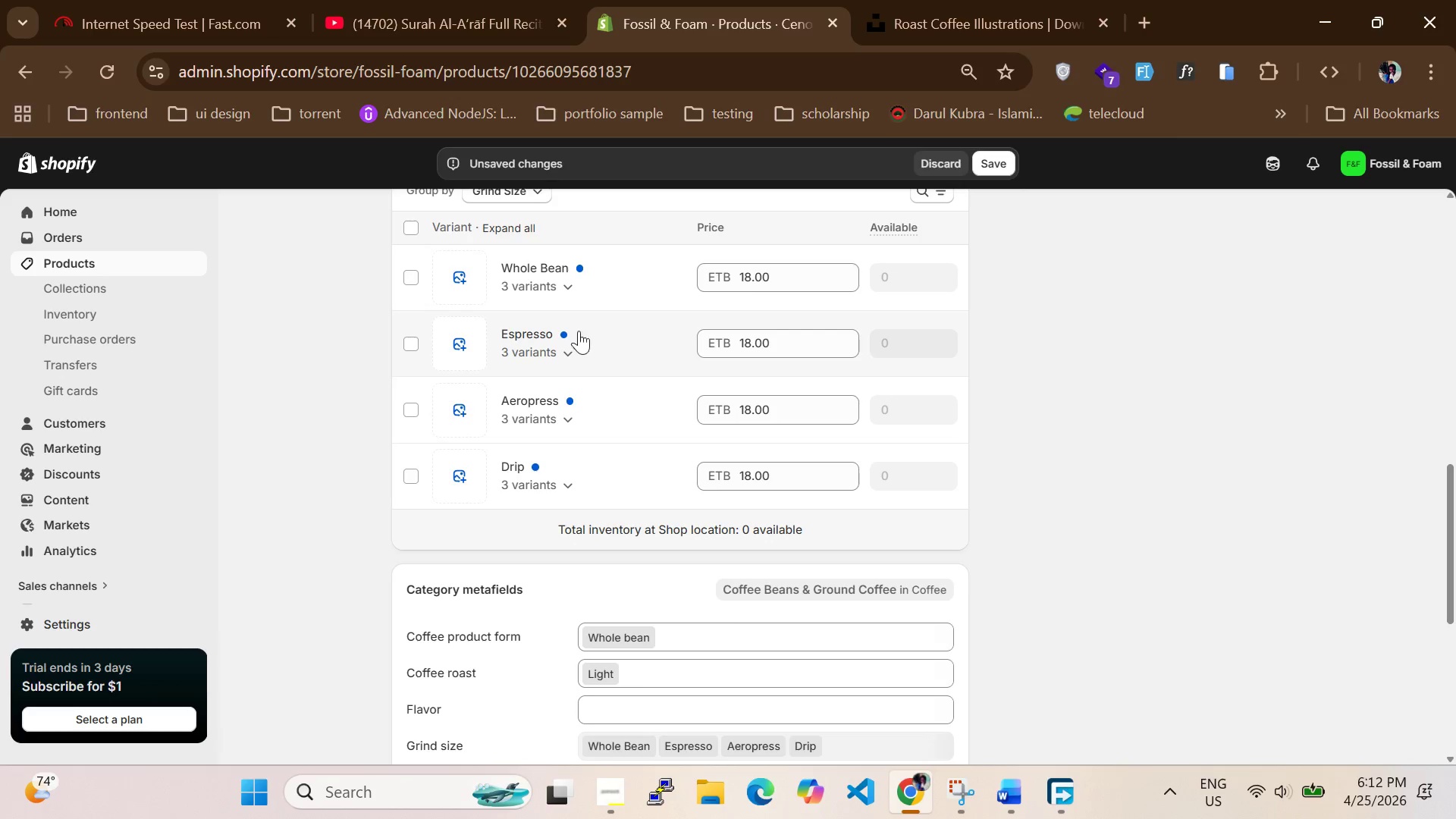 
left_click([575, 286])
 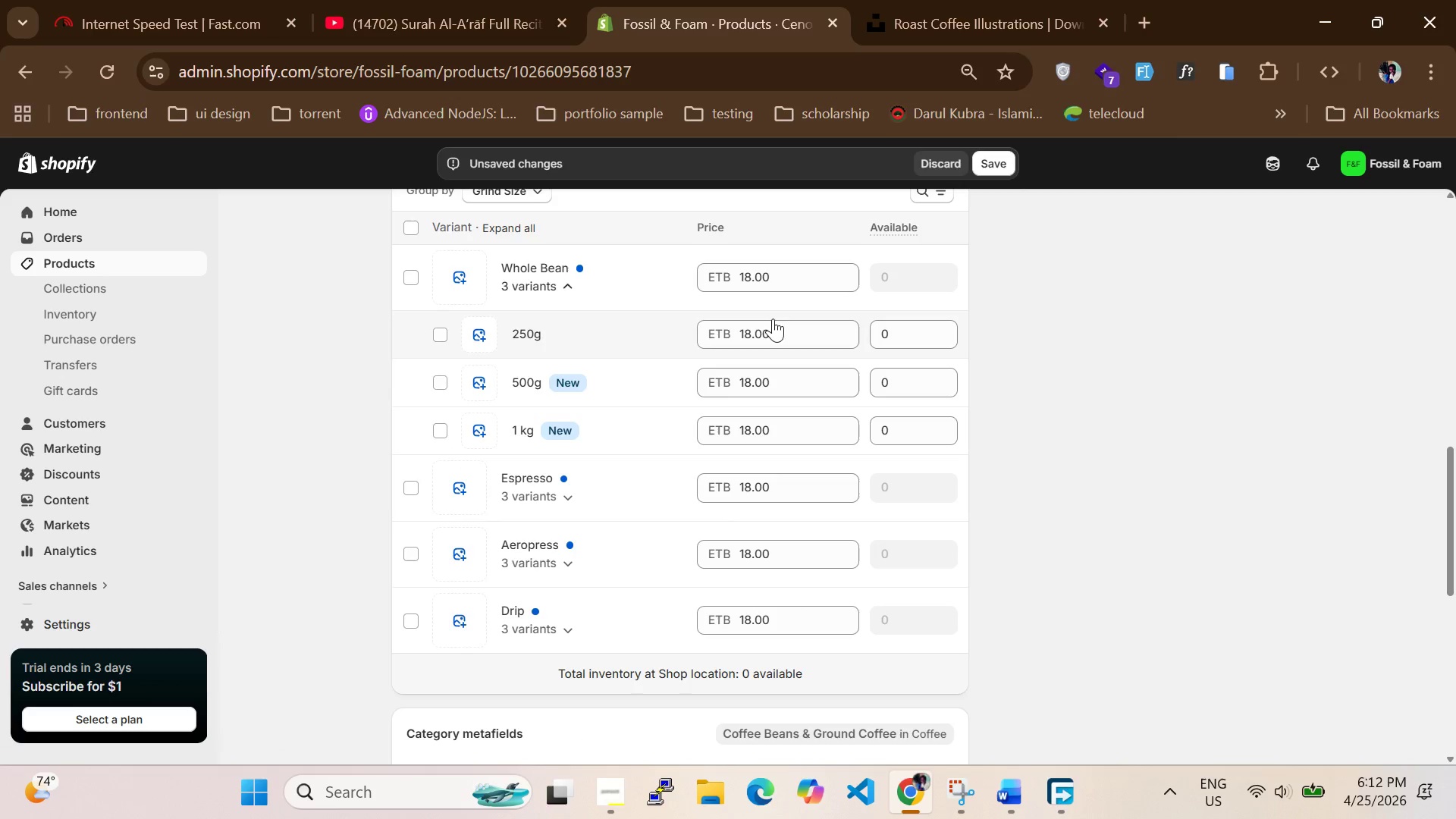 
left_click_drag(start_coordinate=[788, 337], to_coordinate=[664, 328])
 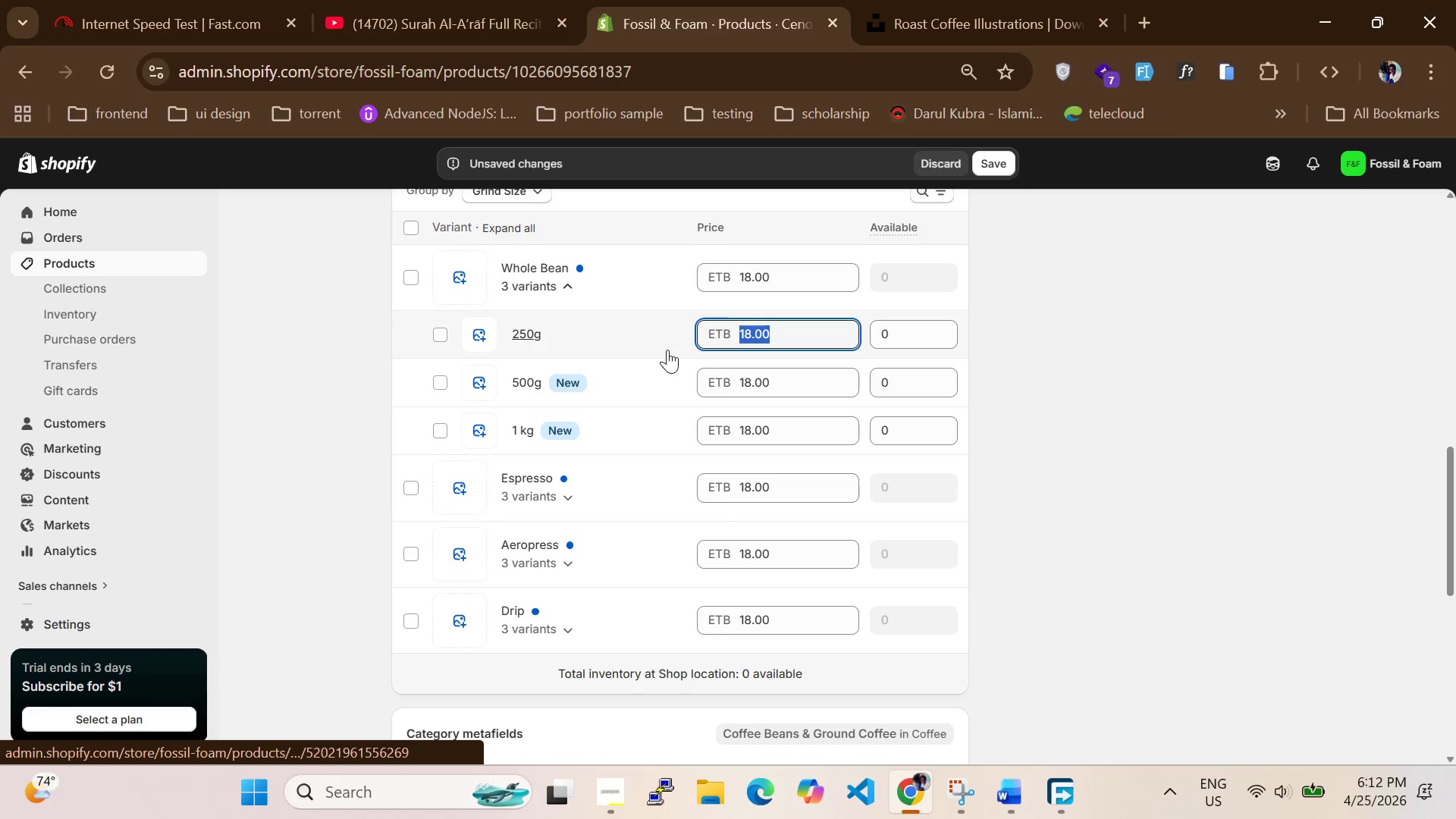 
type(300)
 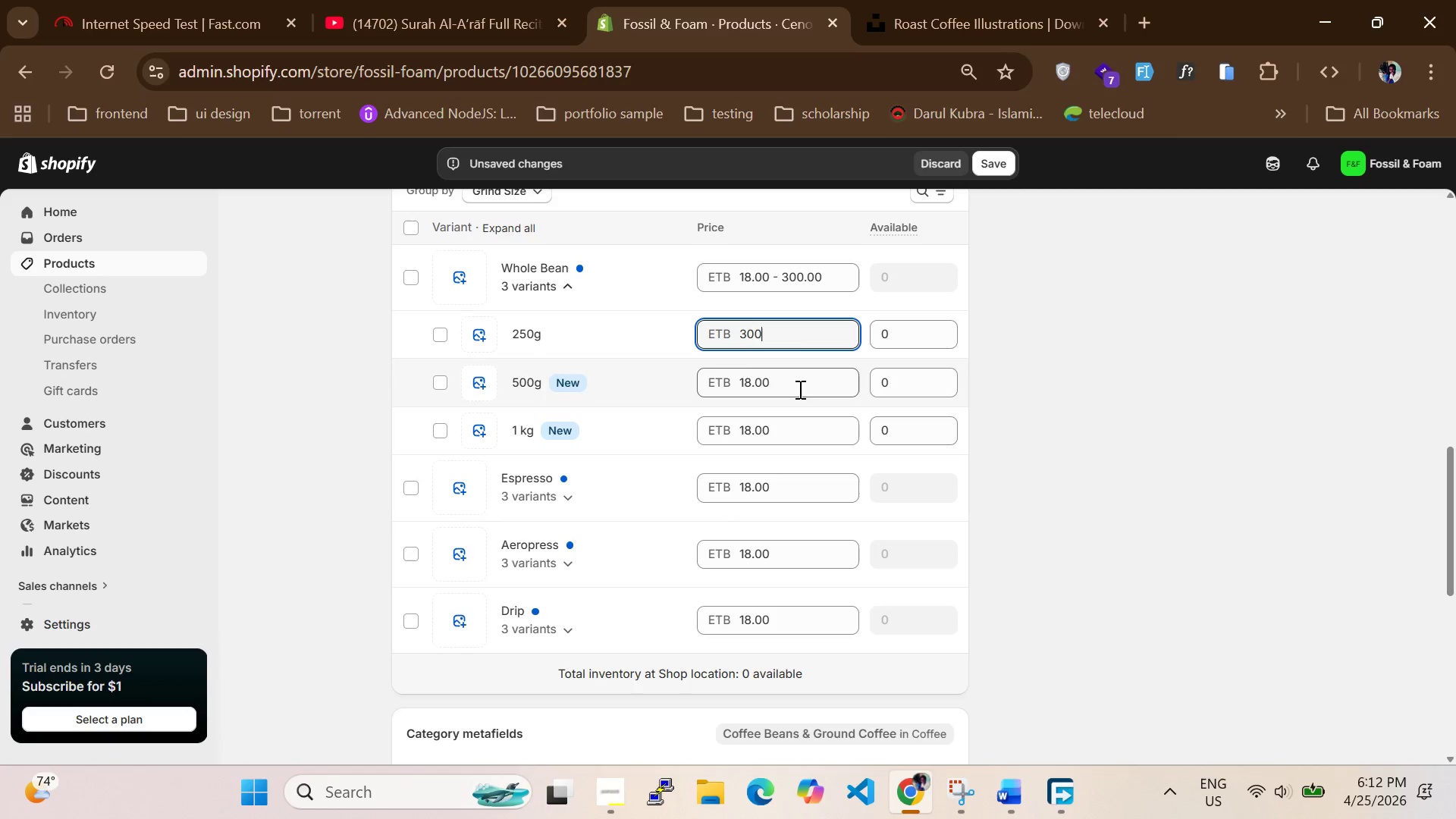 
left_click_drag(start_coordinate=[799, 389], to_coordinate=[656, 377])
 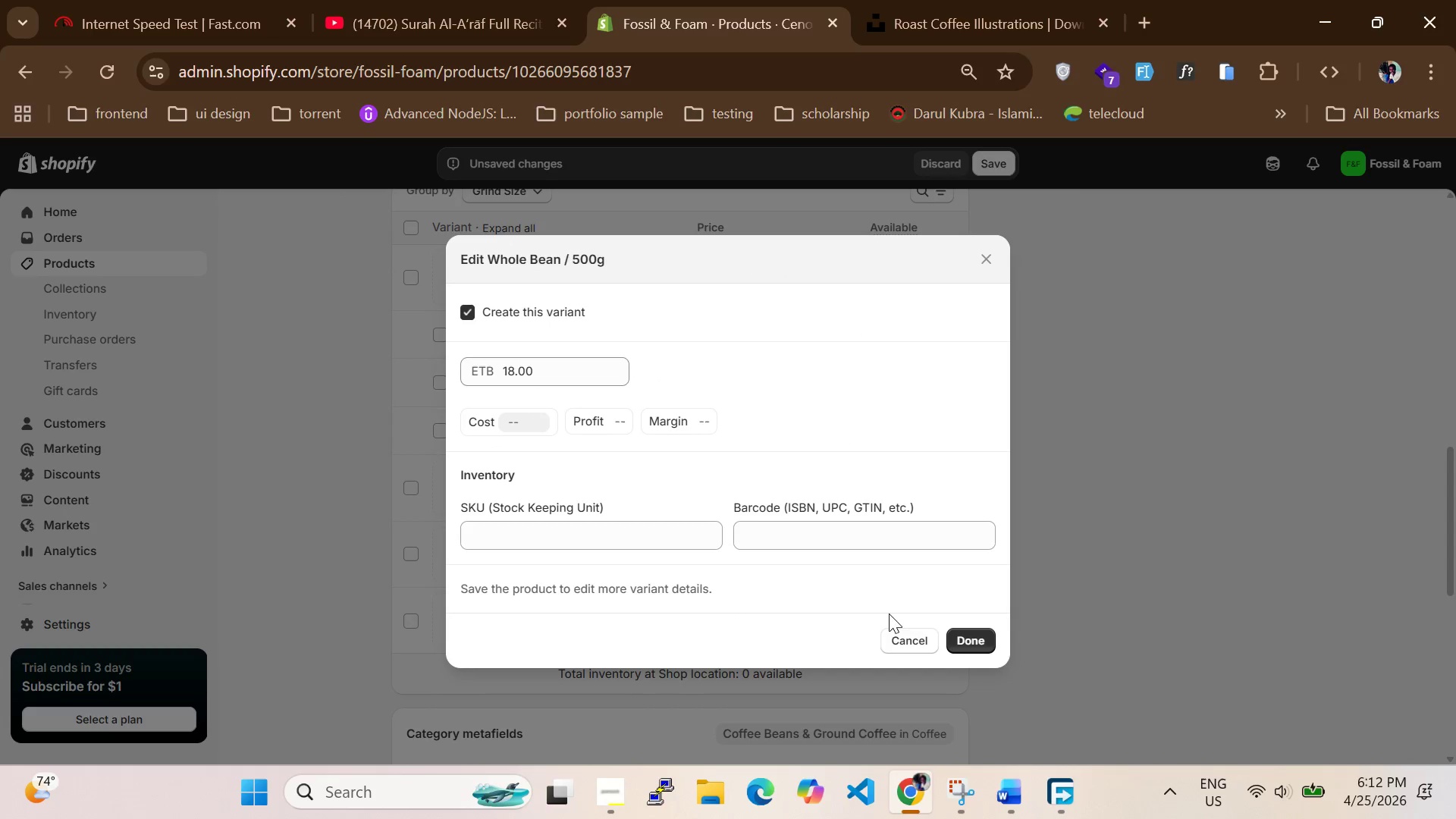 
left_click([909, 638])
 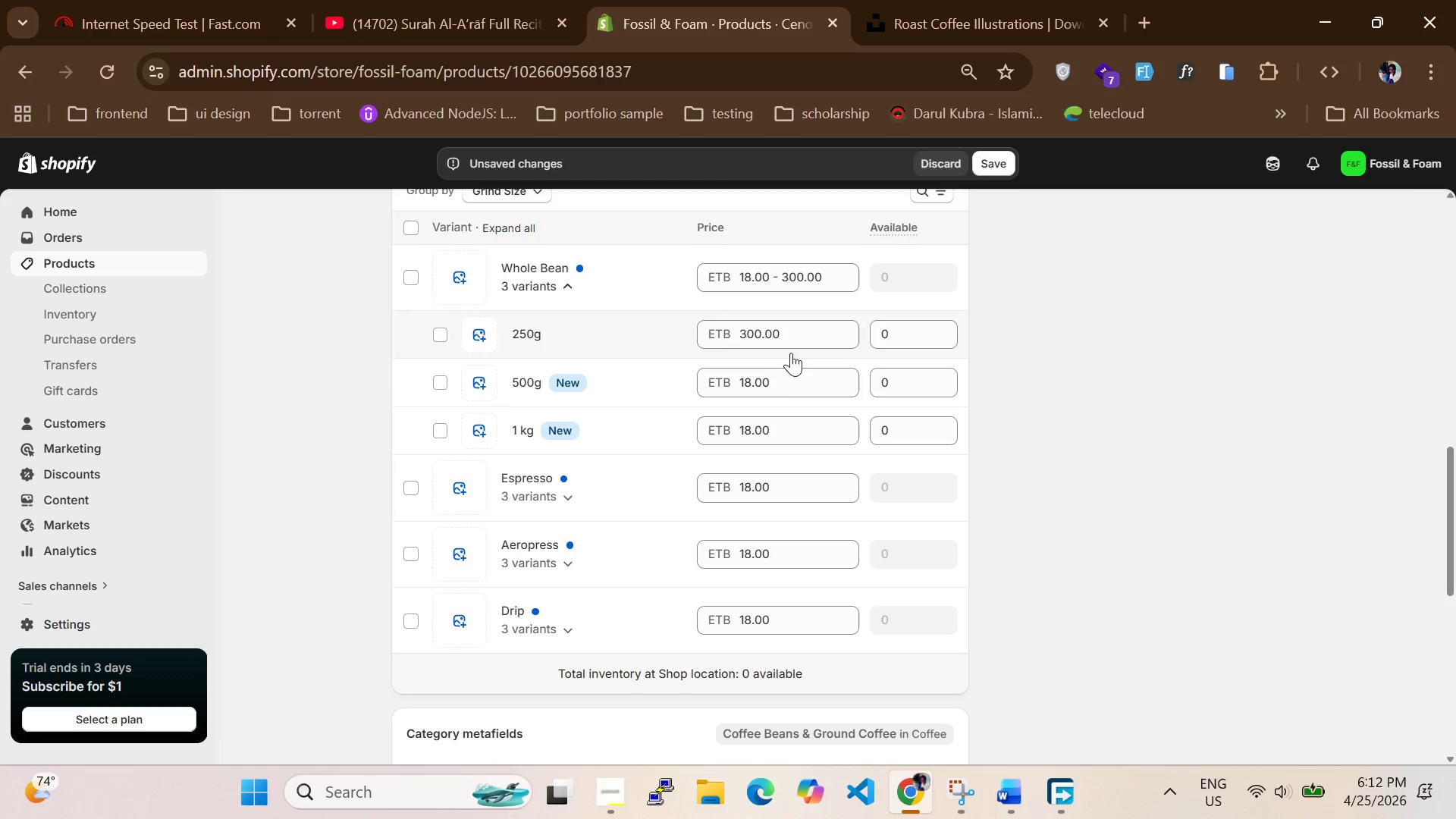 
left_click([780, 381])
 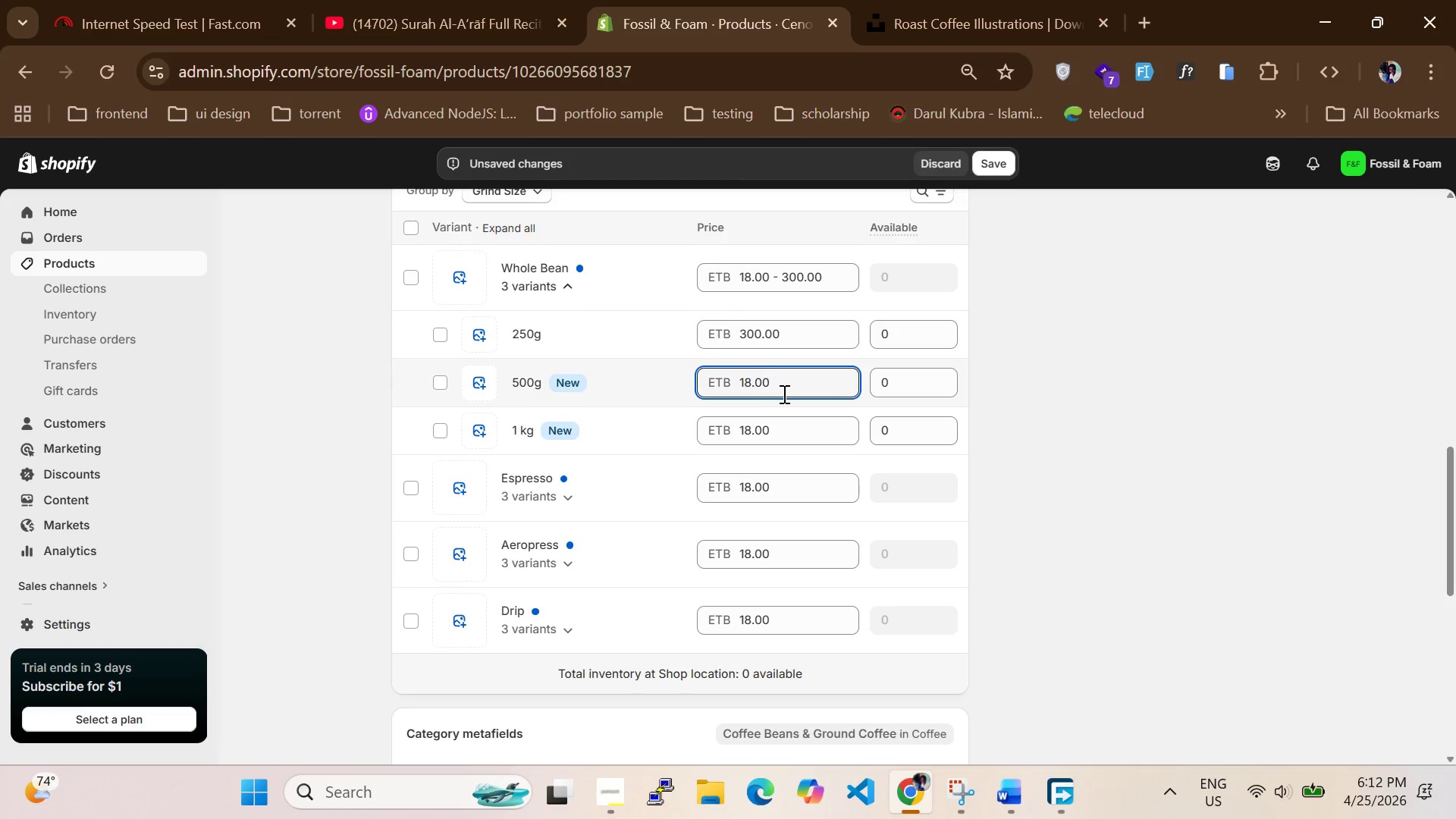 
key(Control+A)
 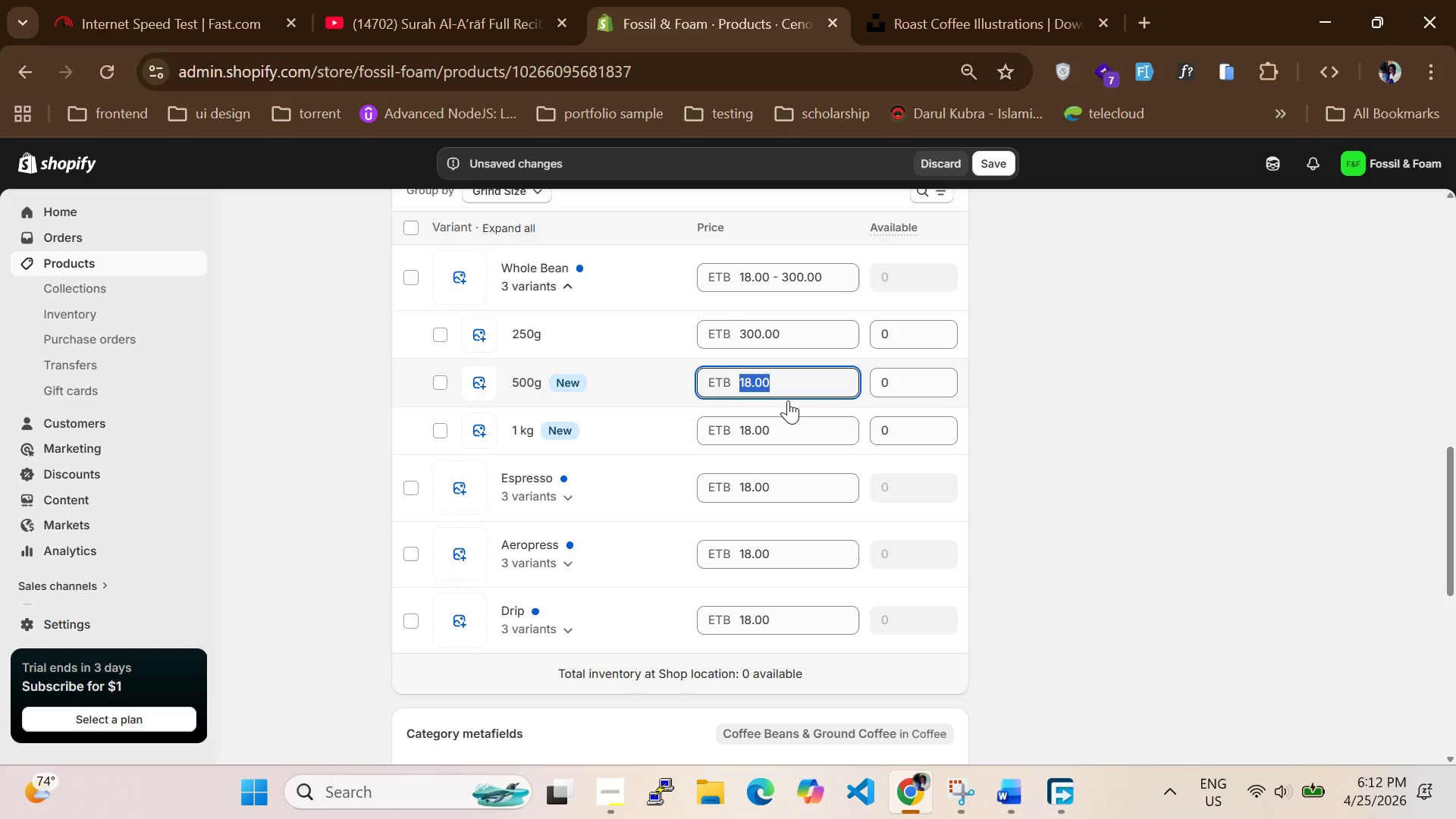 
type(600)
 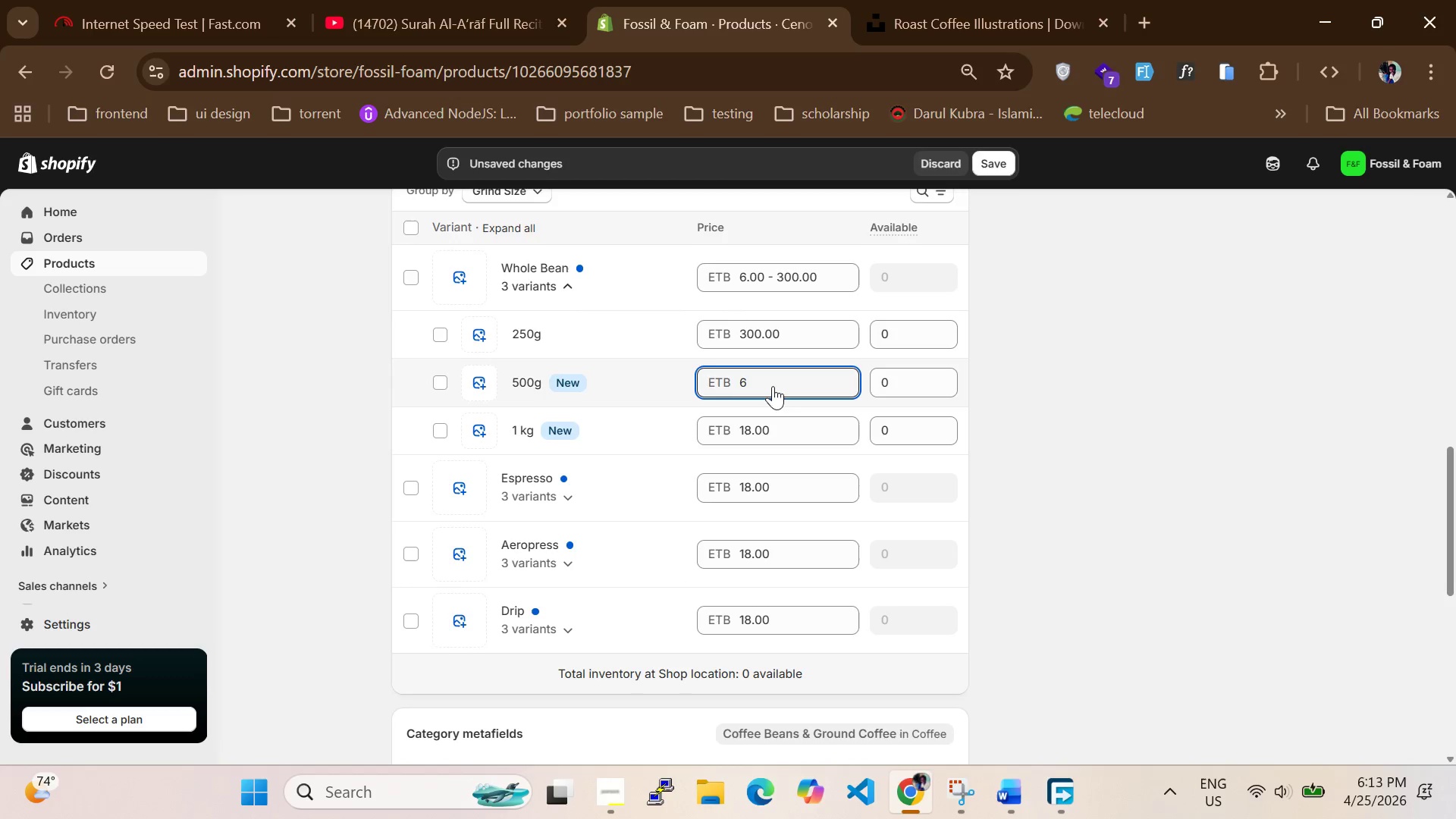 
left_click([773, 386])
 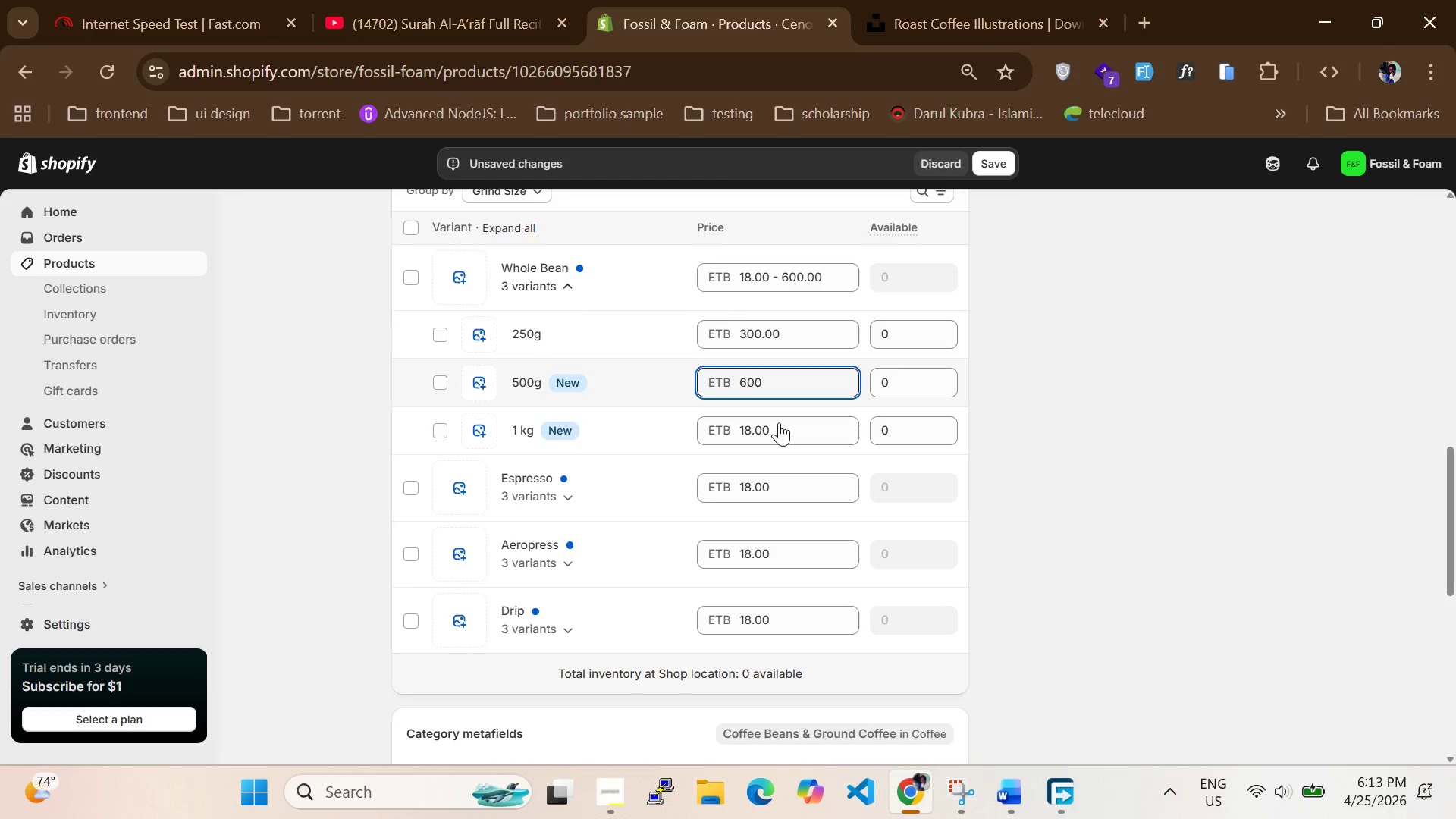 
left_click([779, 422])
 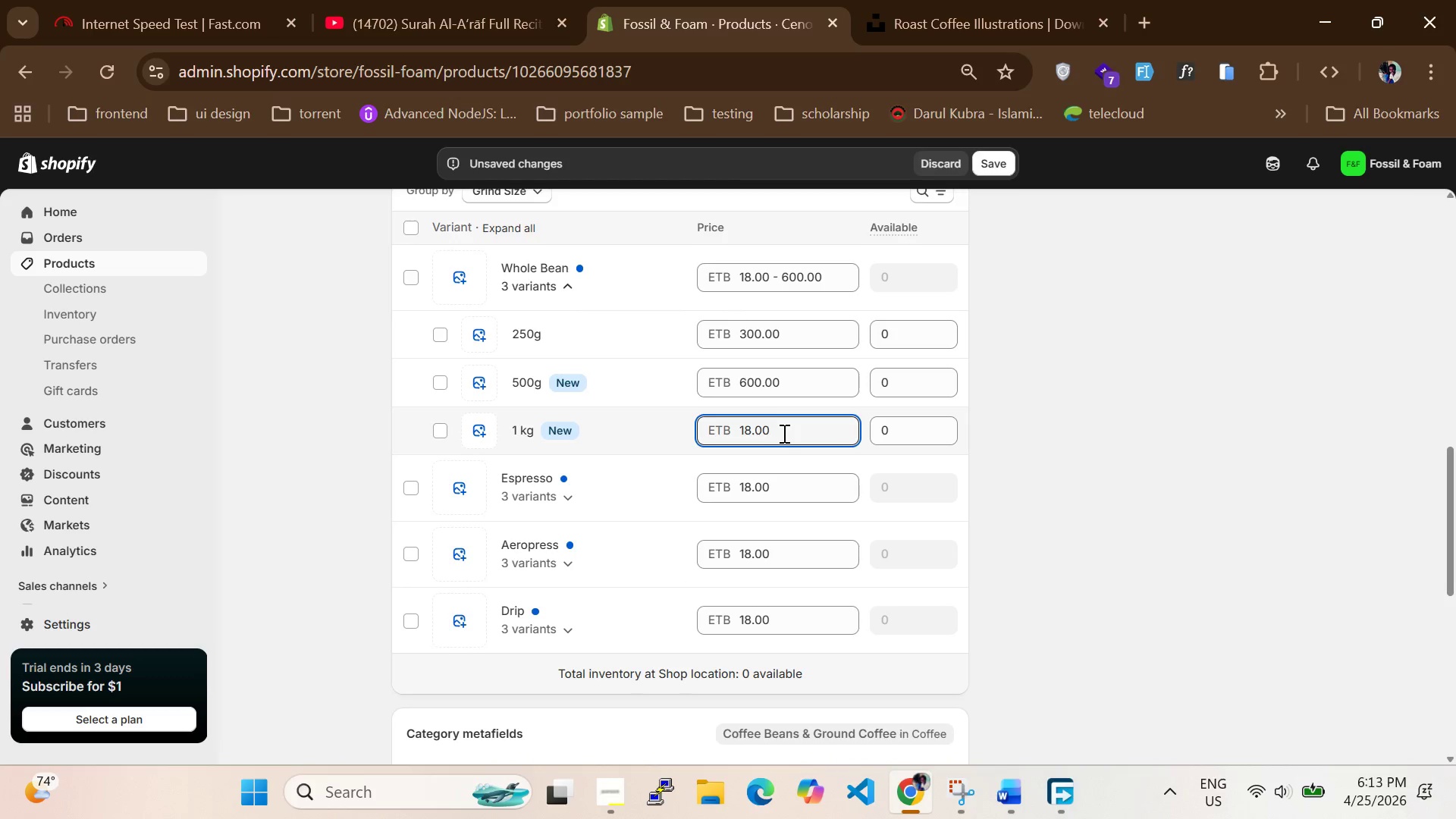 
key(Control+A)
 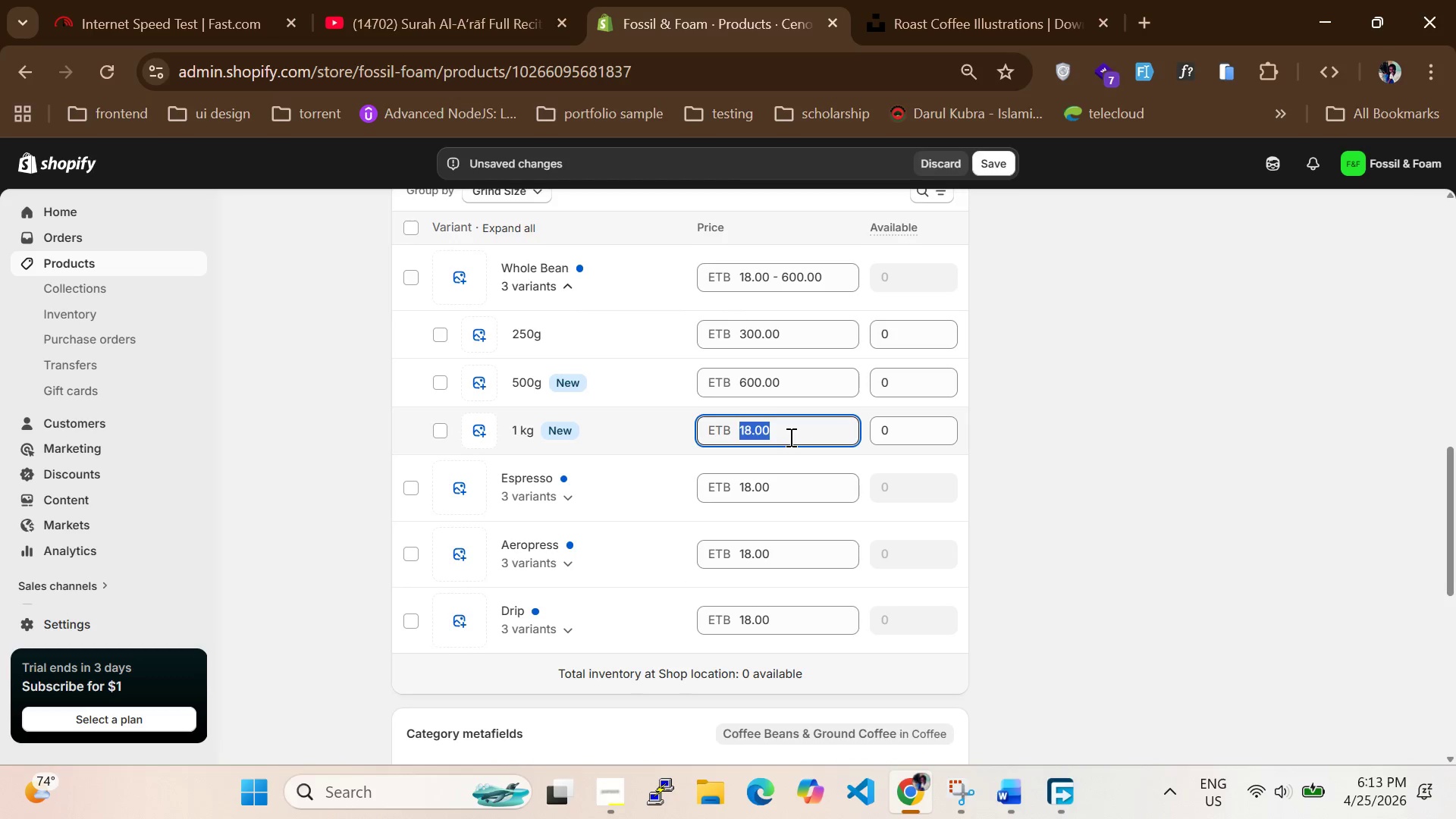 
type(1500)
 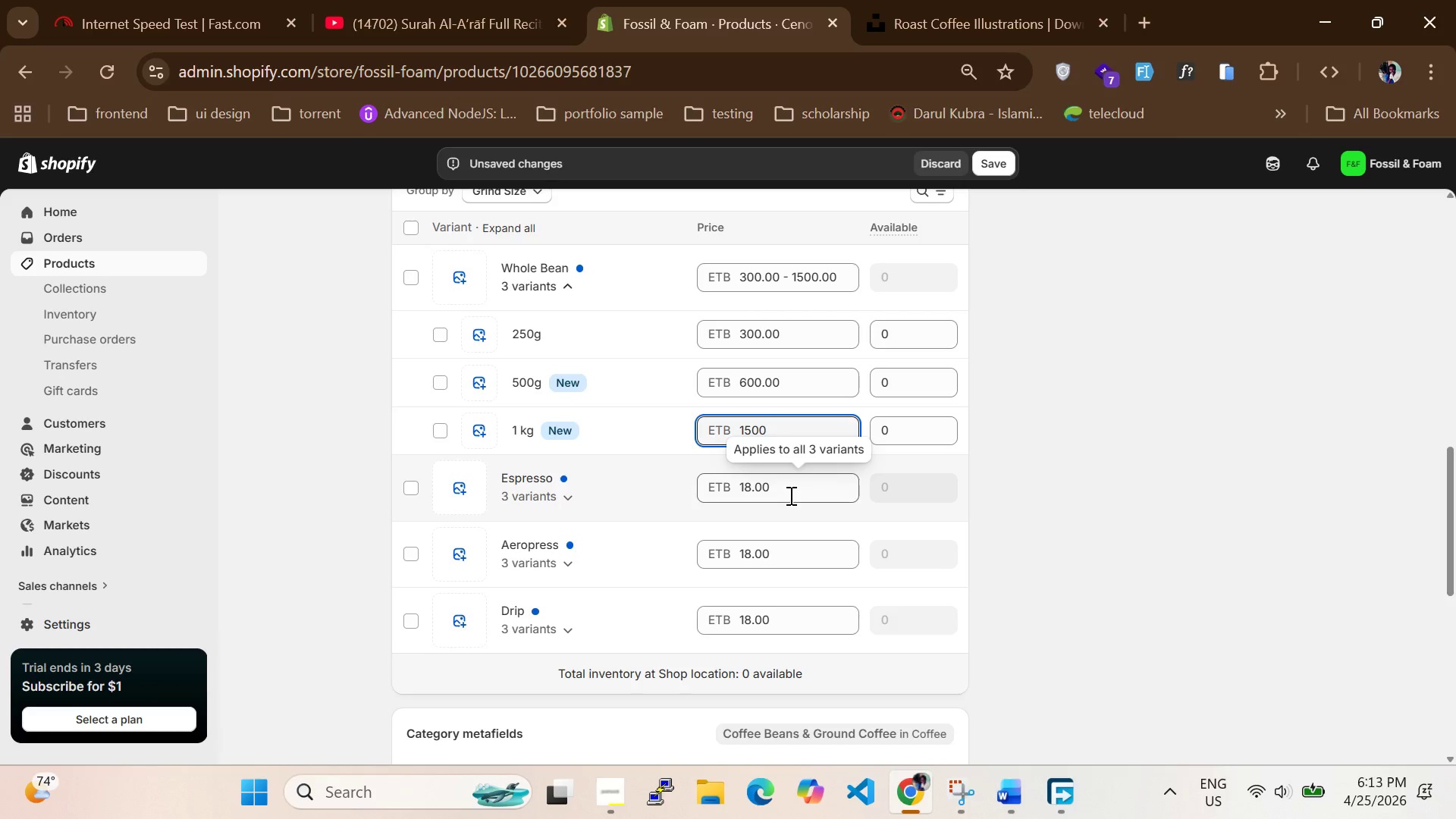 
left_click([789, 495])
 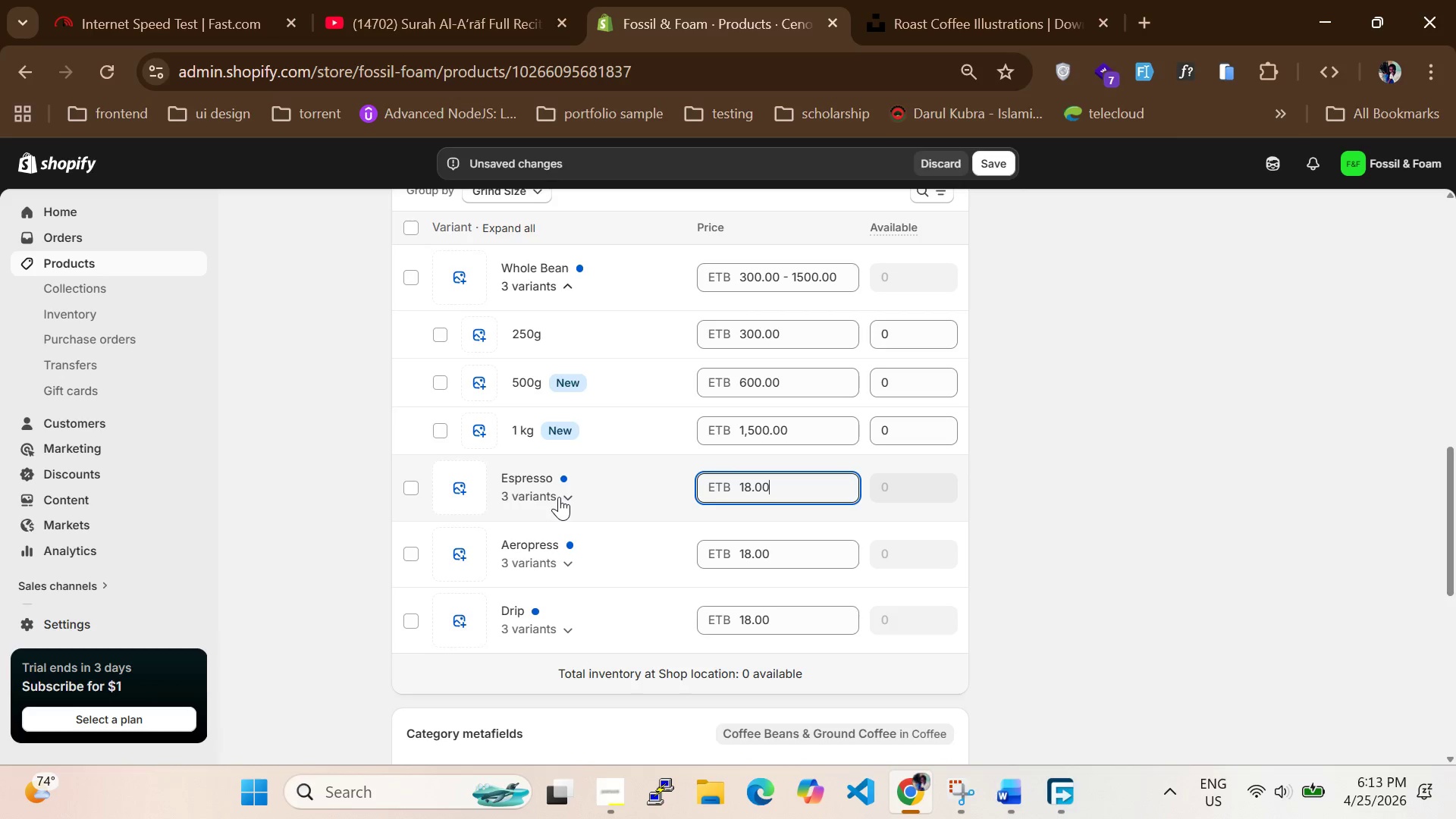 
left_click([559, 497])
 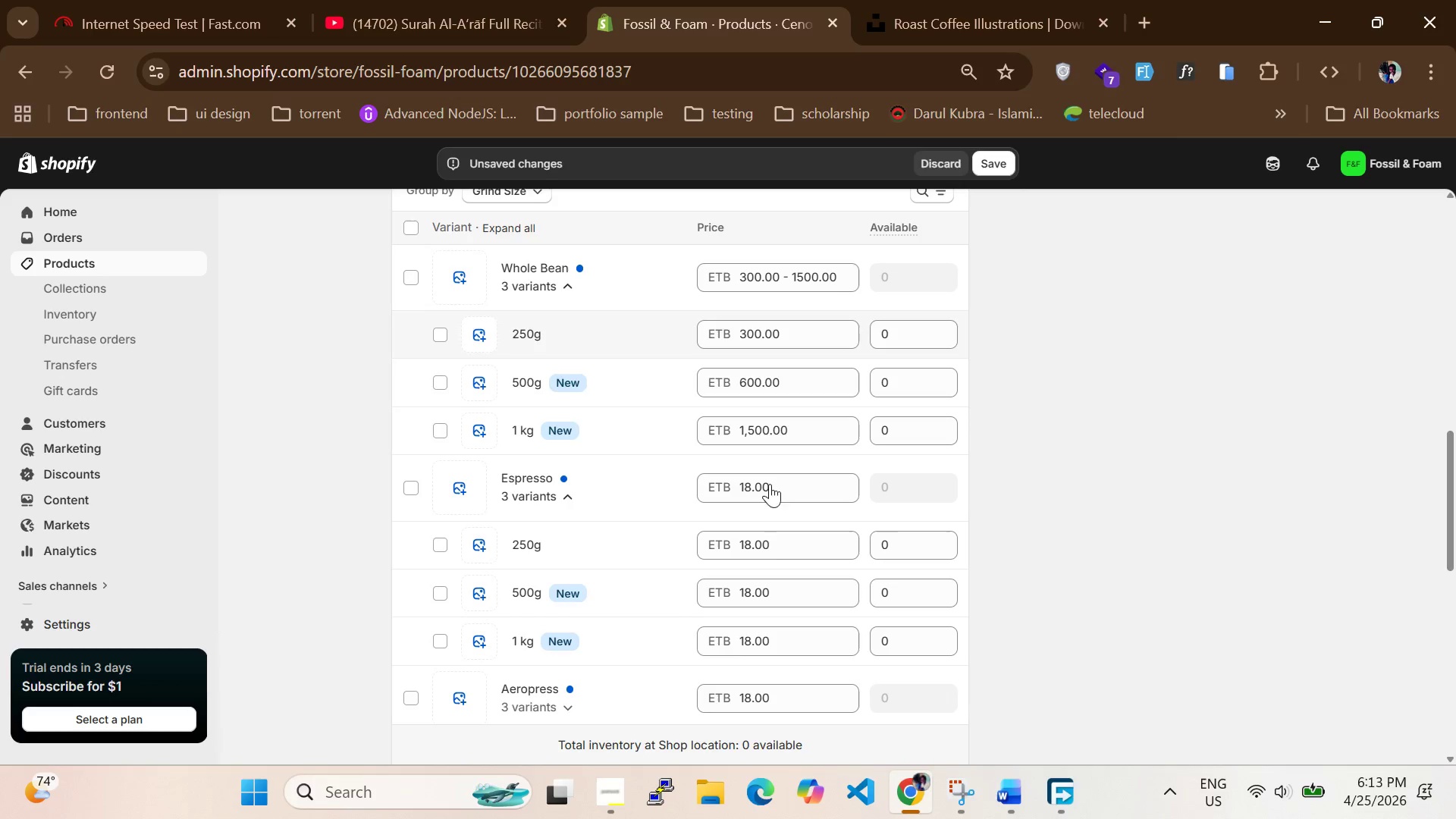 
left_click_drag(start_coordinate=[788, 538], to_coordinate=[695, 532])
 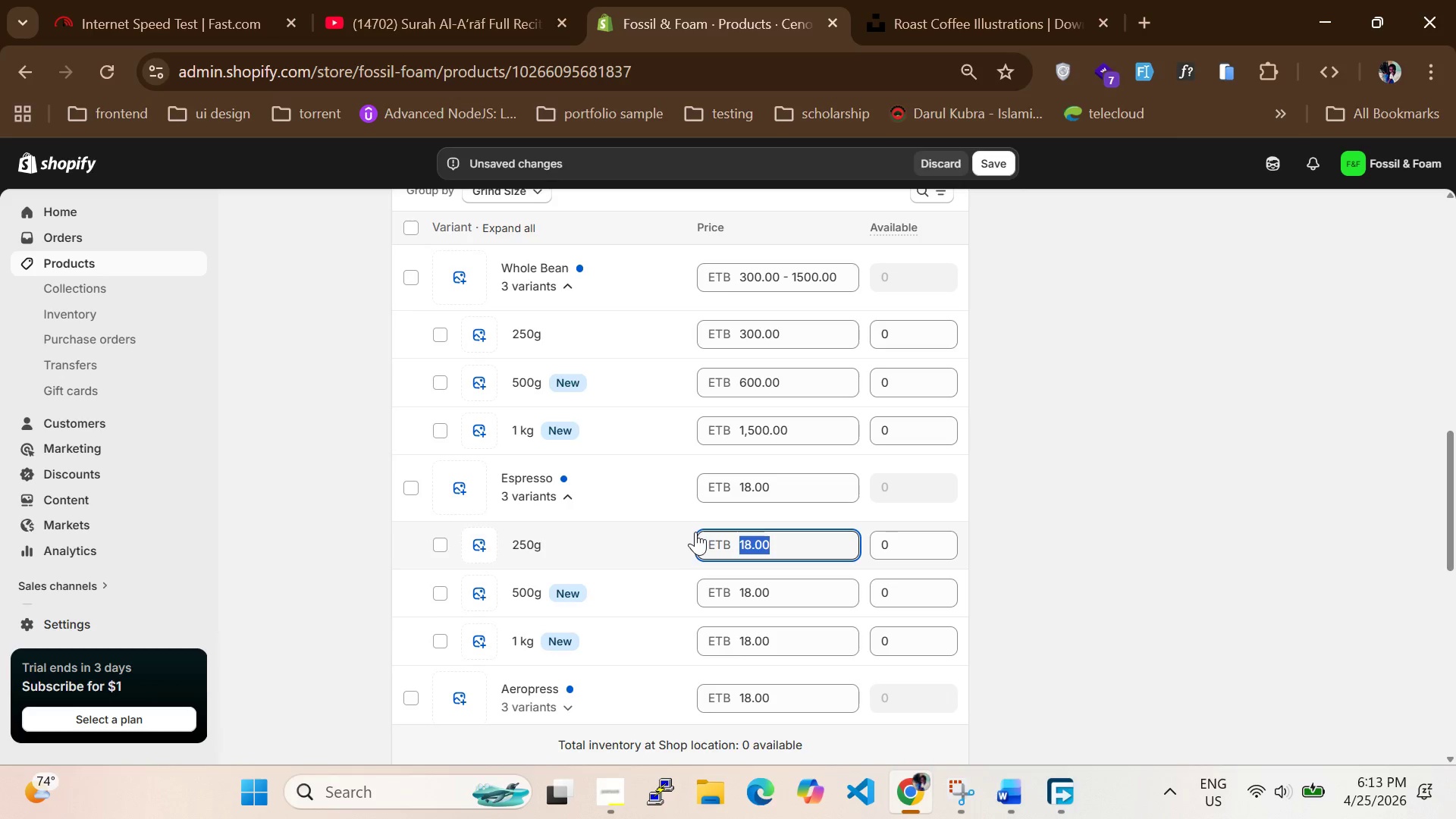 
type(300)
 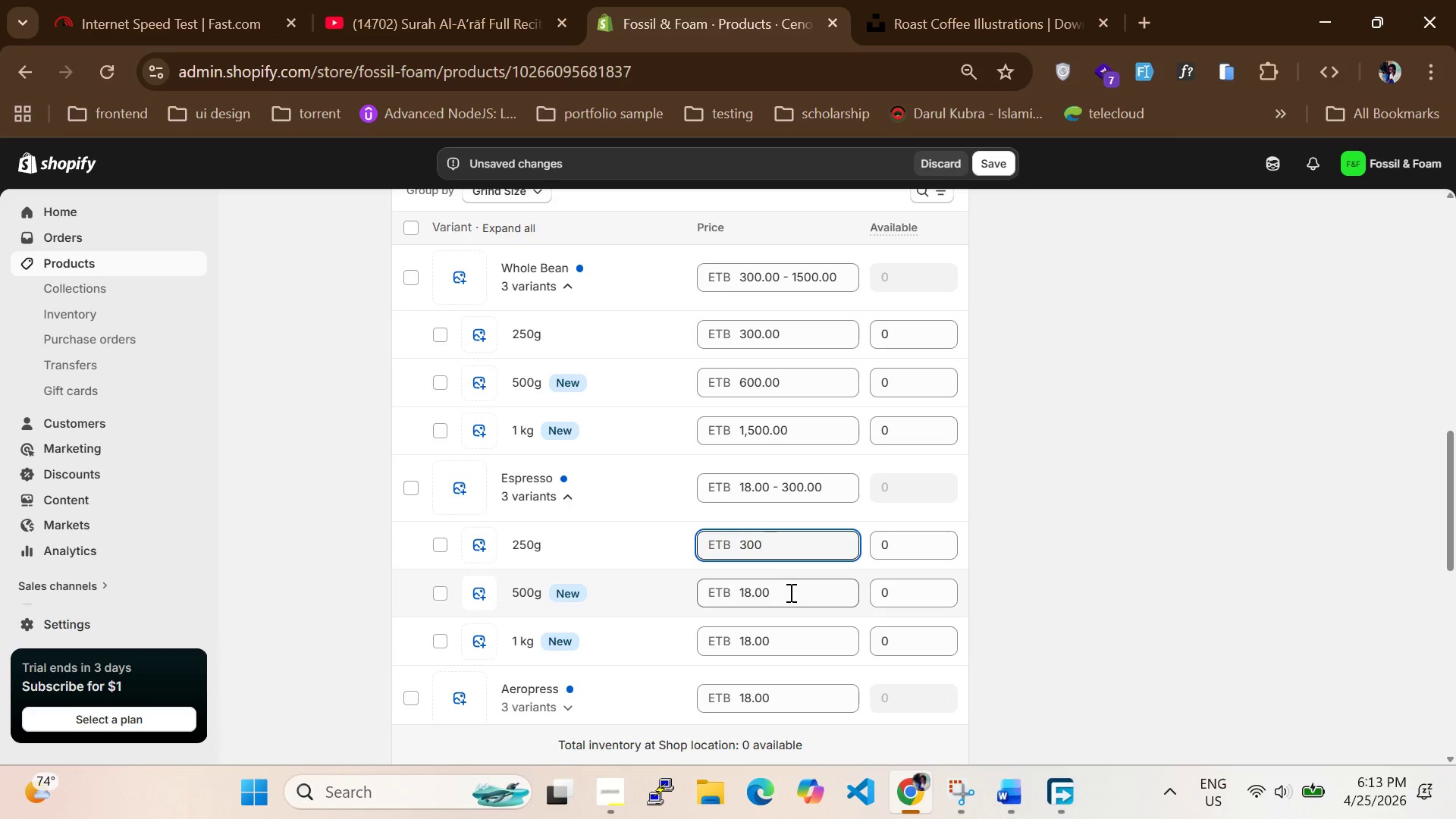 
left_click_drag(start_coordinate=[789, 592], to_coordinate=[704, 598])
 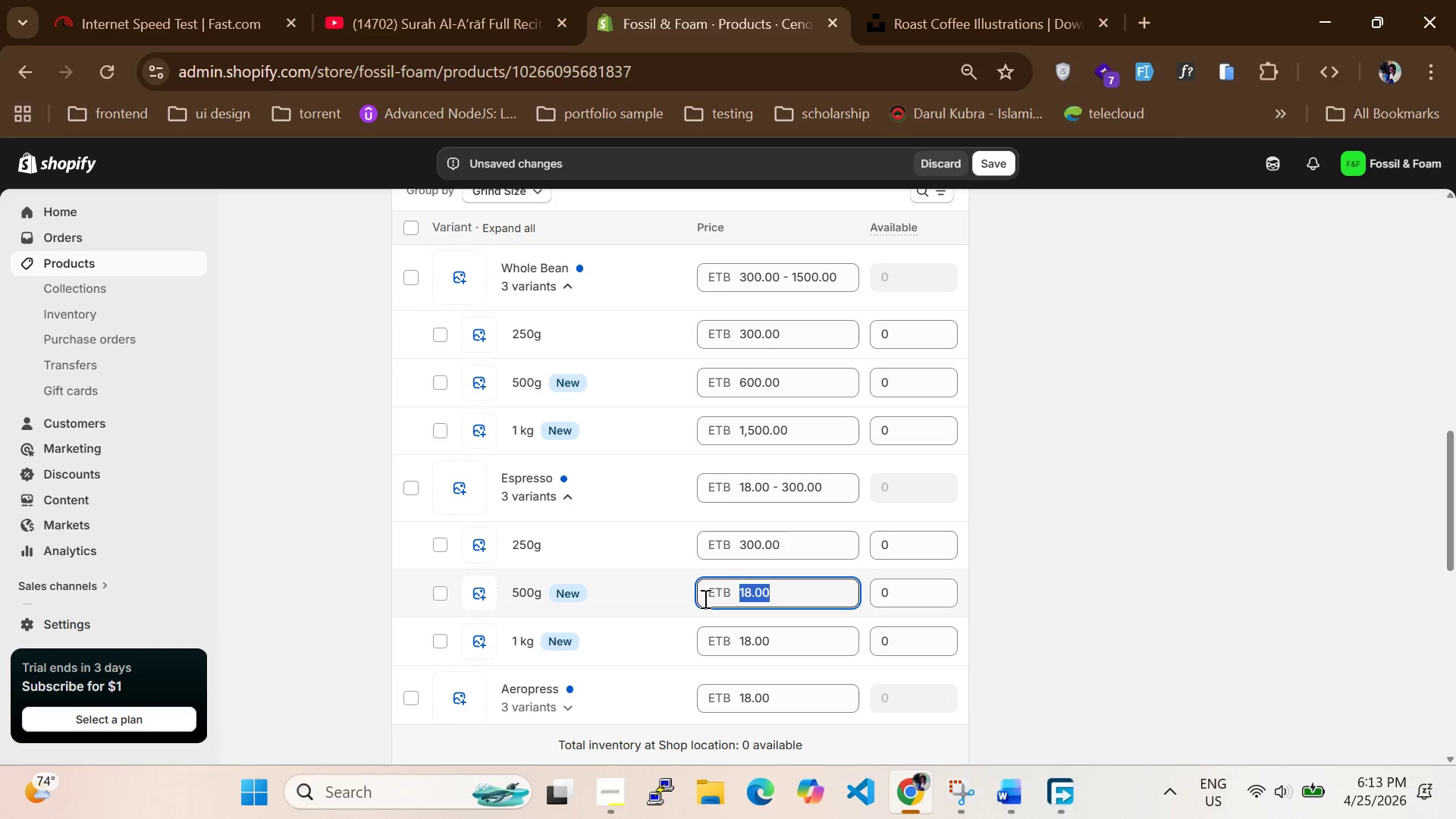 
type(600)
 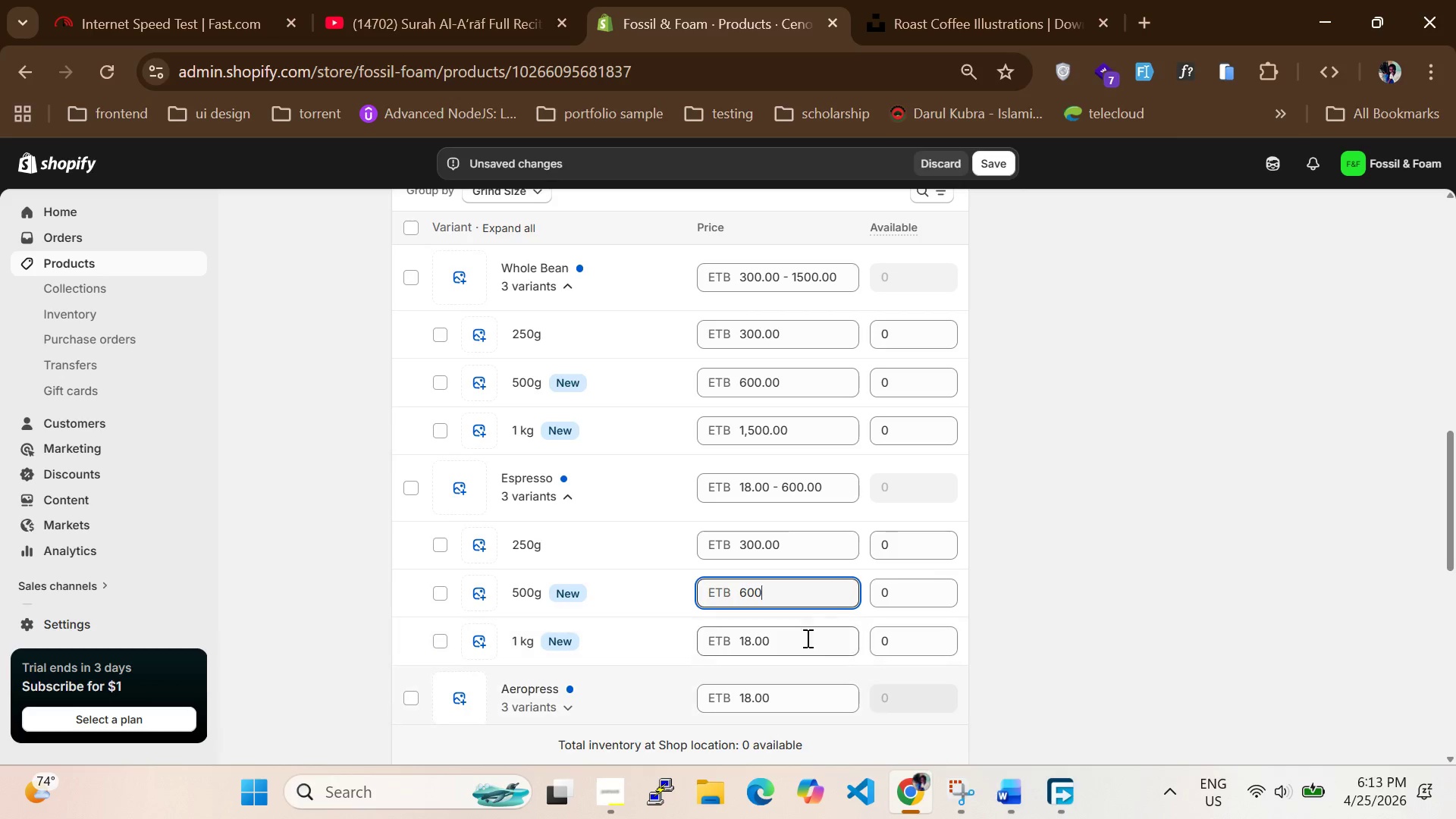 
left_click([799, 635])
 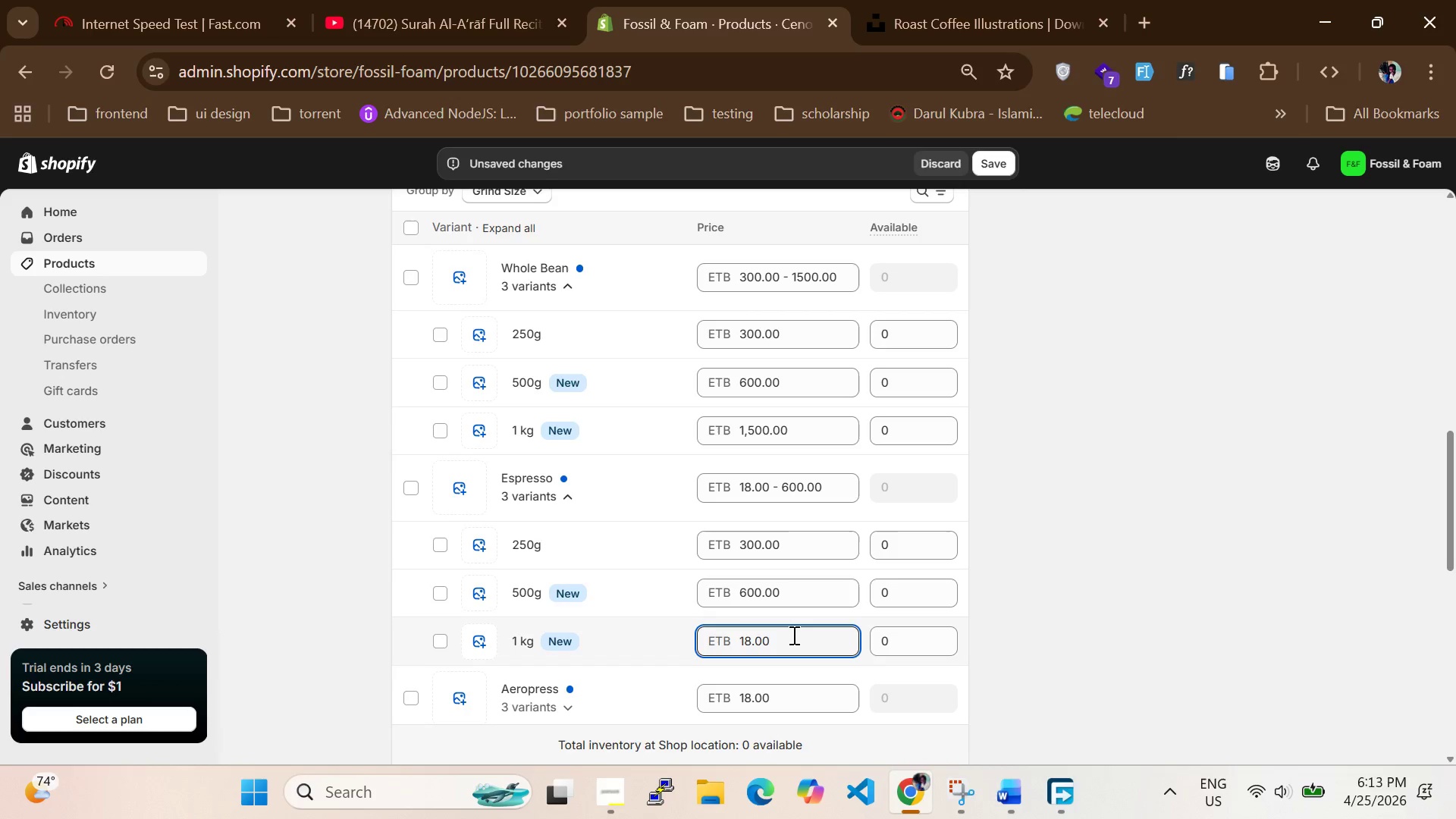 
key(Control+A)
 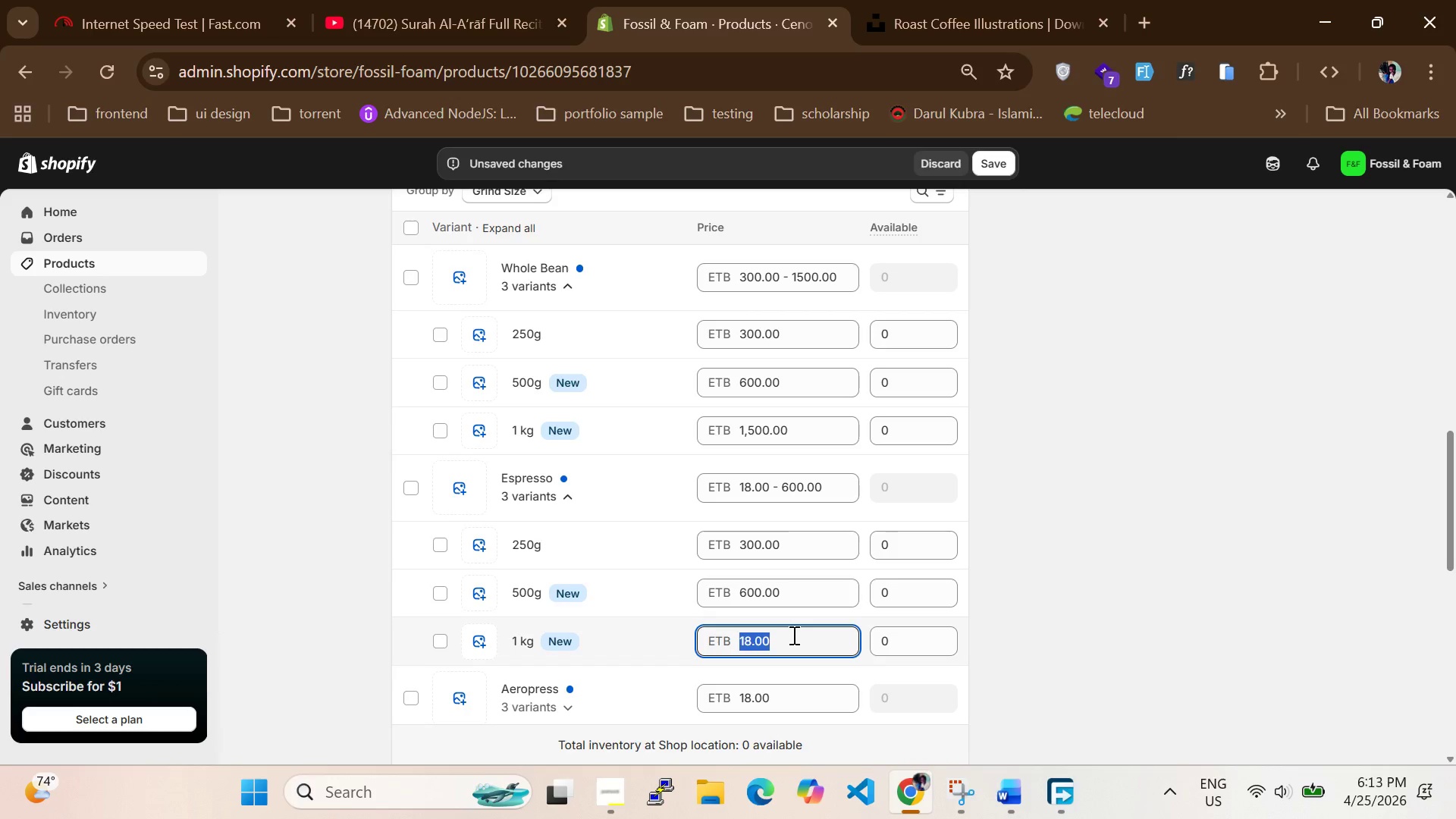 
type(150)
 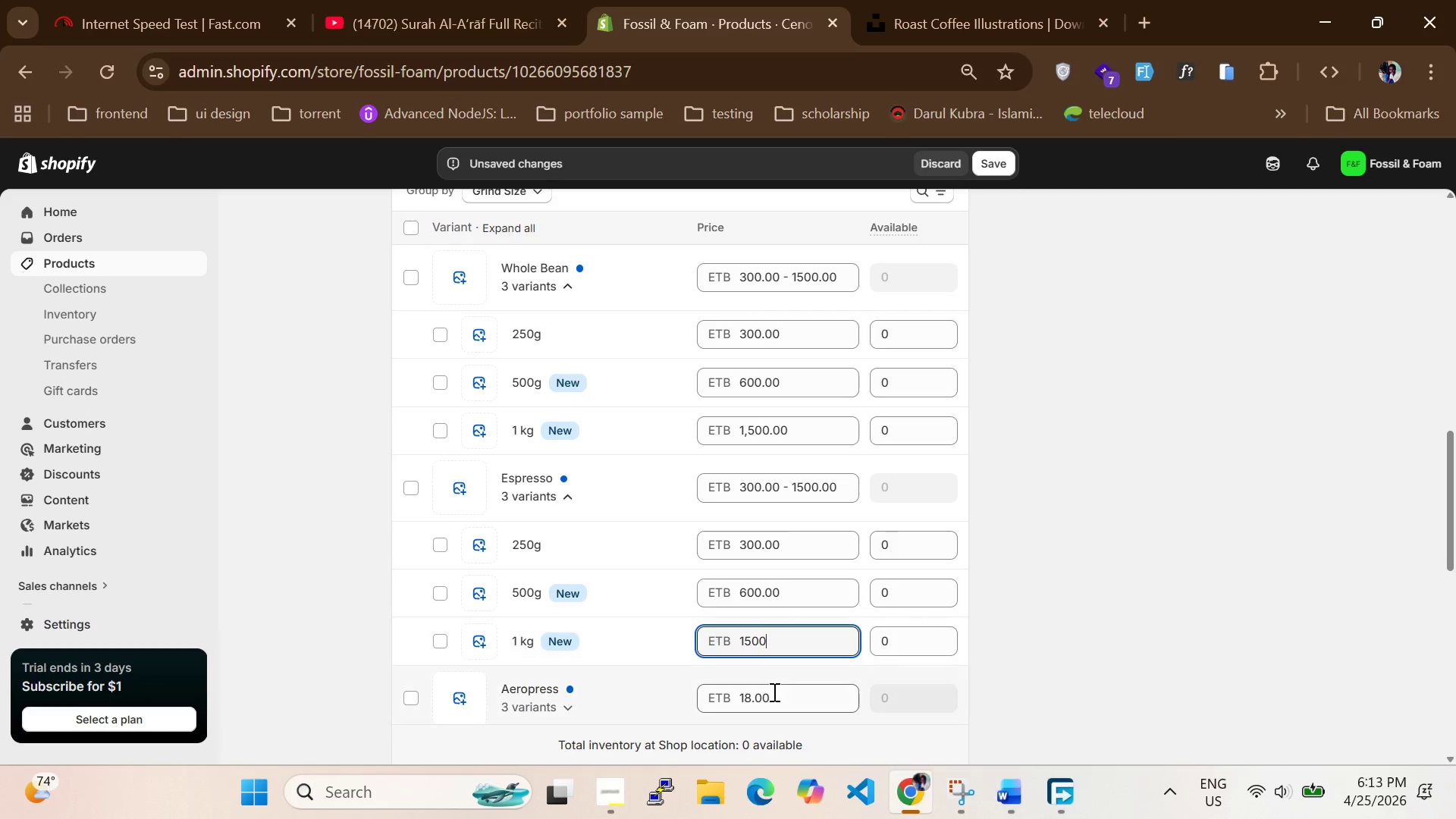 
scroll: coordinate [773, 690], scroll_direction: down, amount: 2.0
 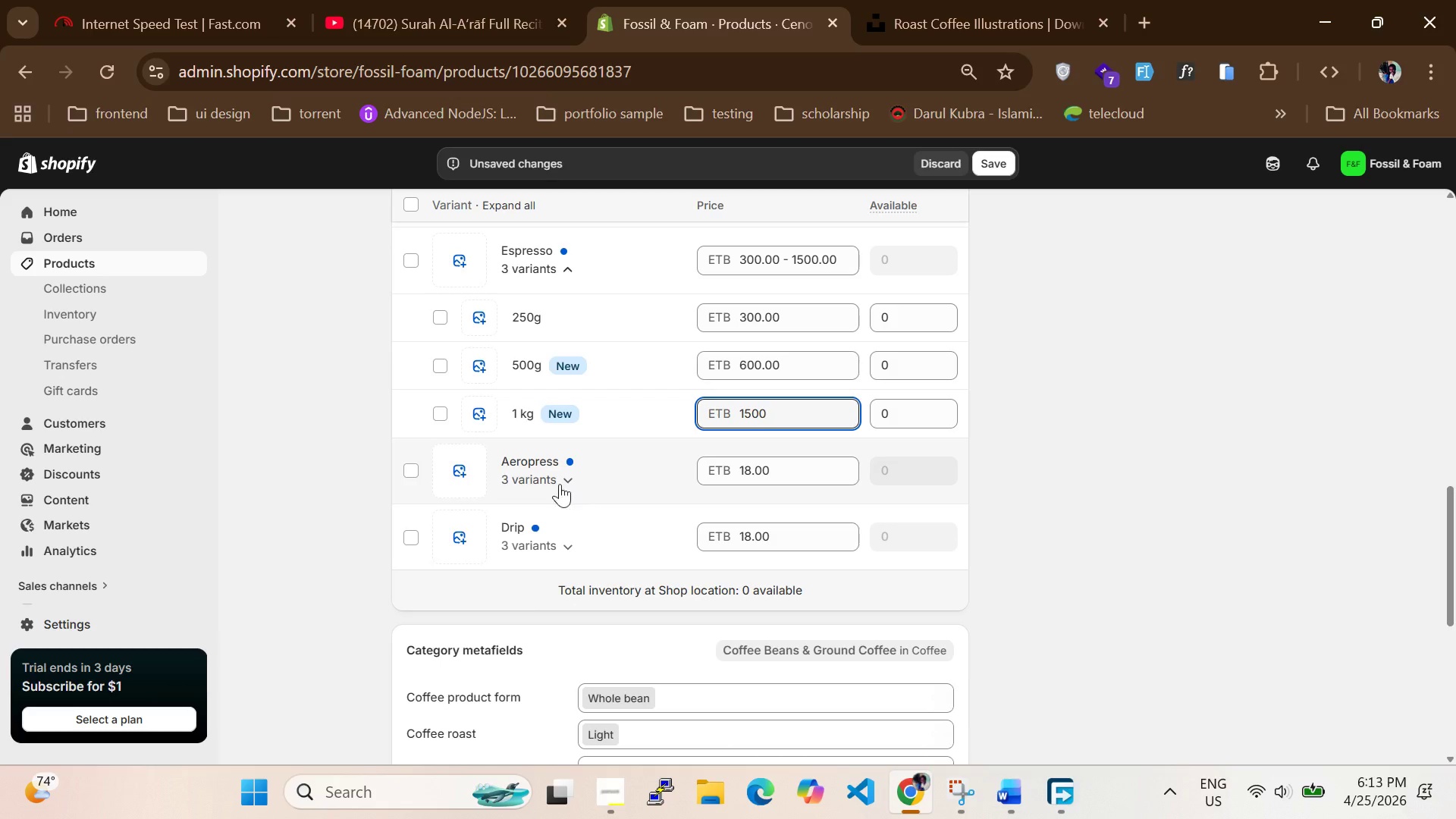 
left_click([553, 478])
 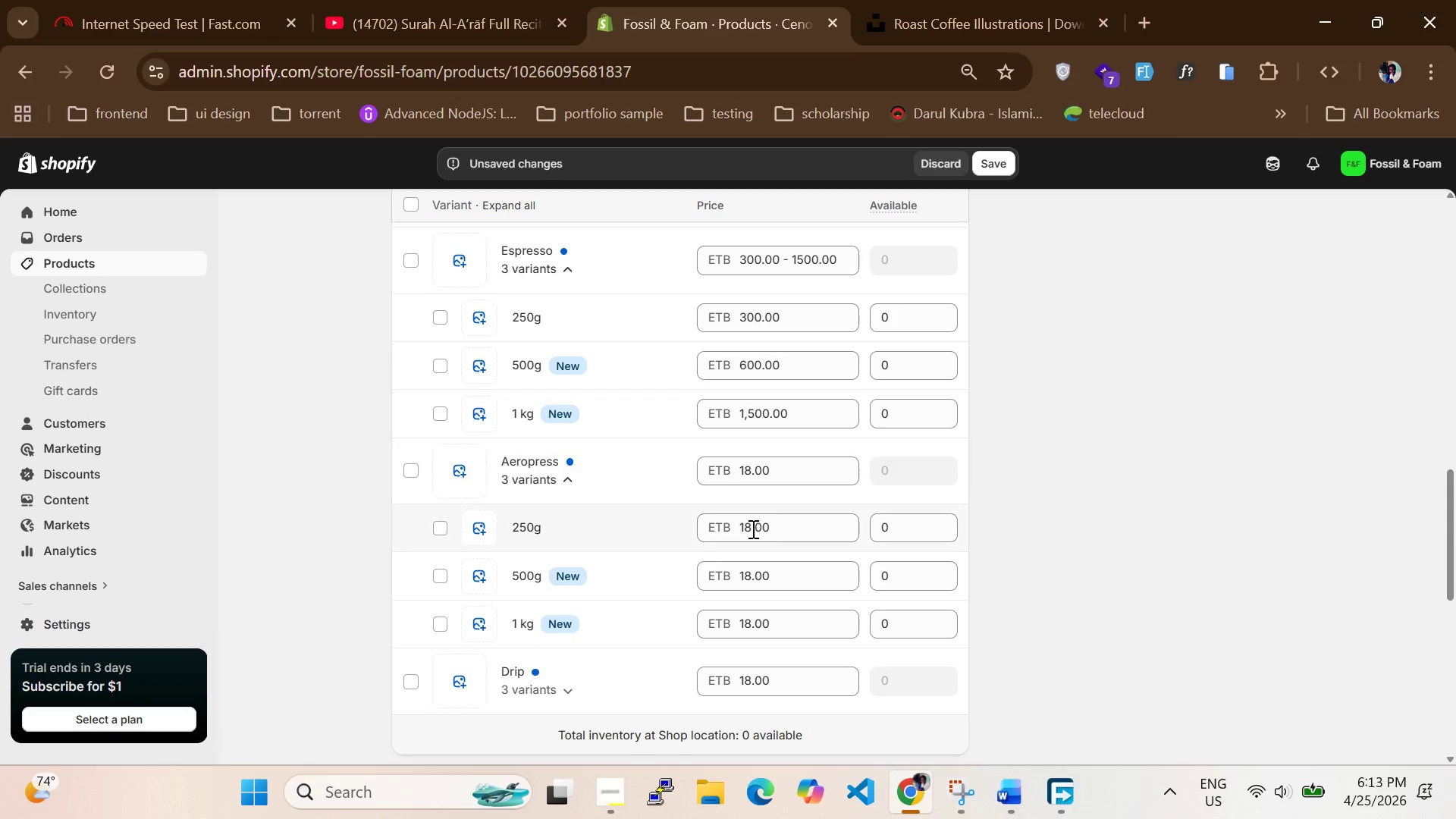 
left_click_drag(start_coordinate=[785, 529], to_coordinate=[585, 526])
 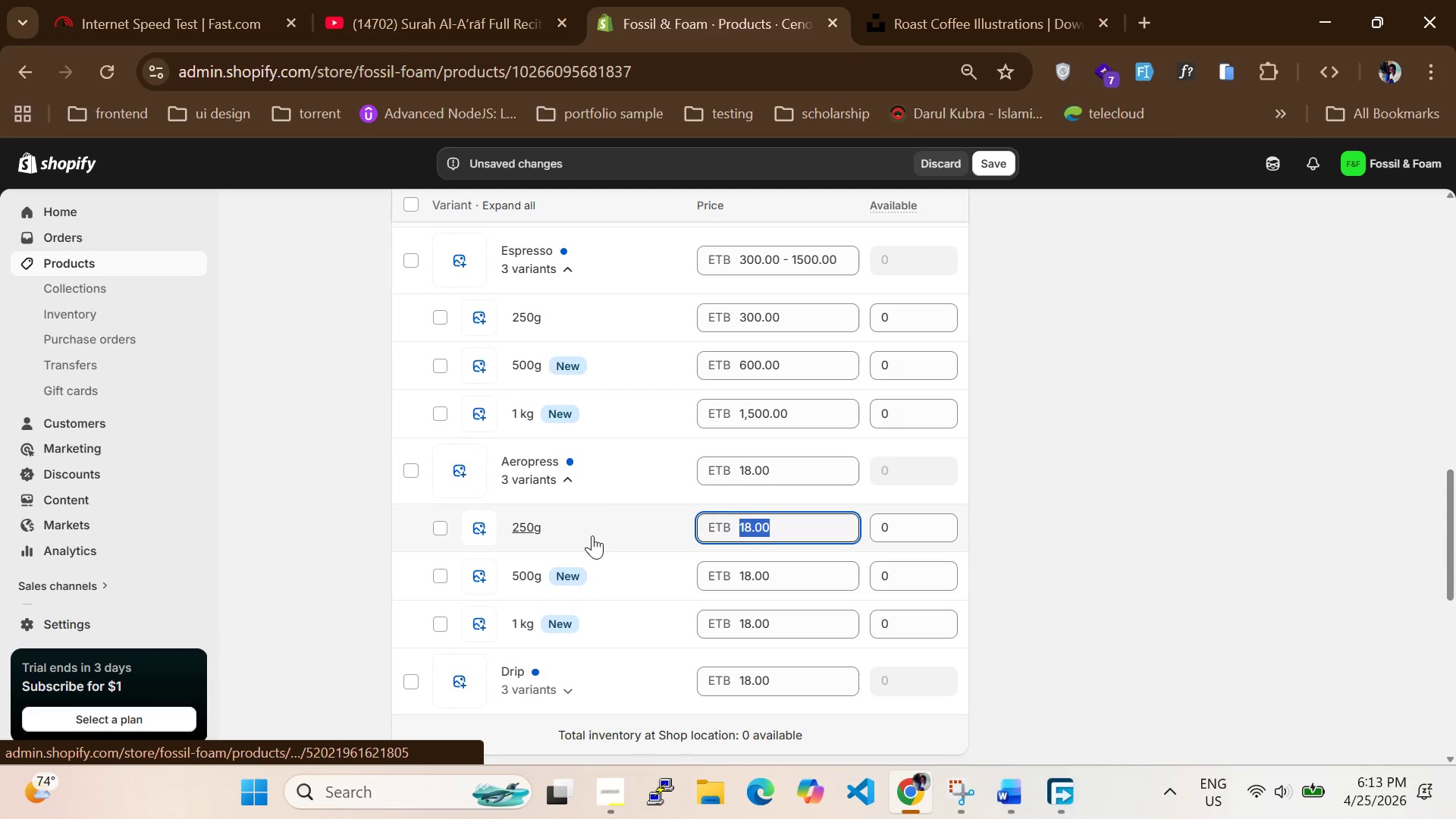 
type(2)
key(Backspace)
type(300)
 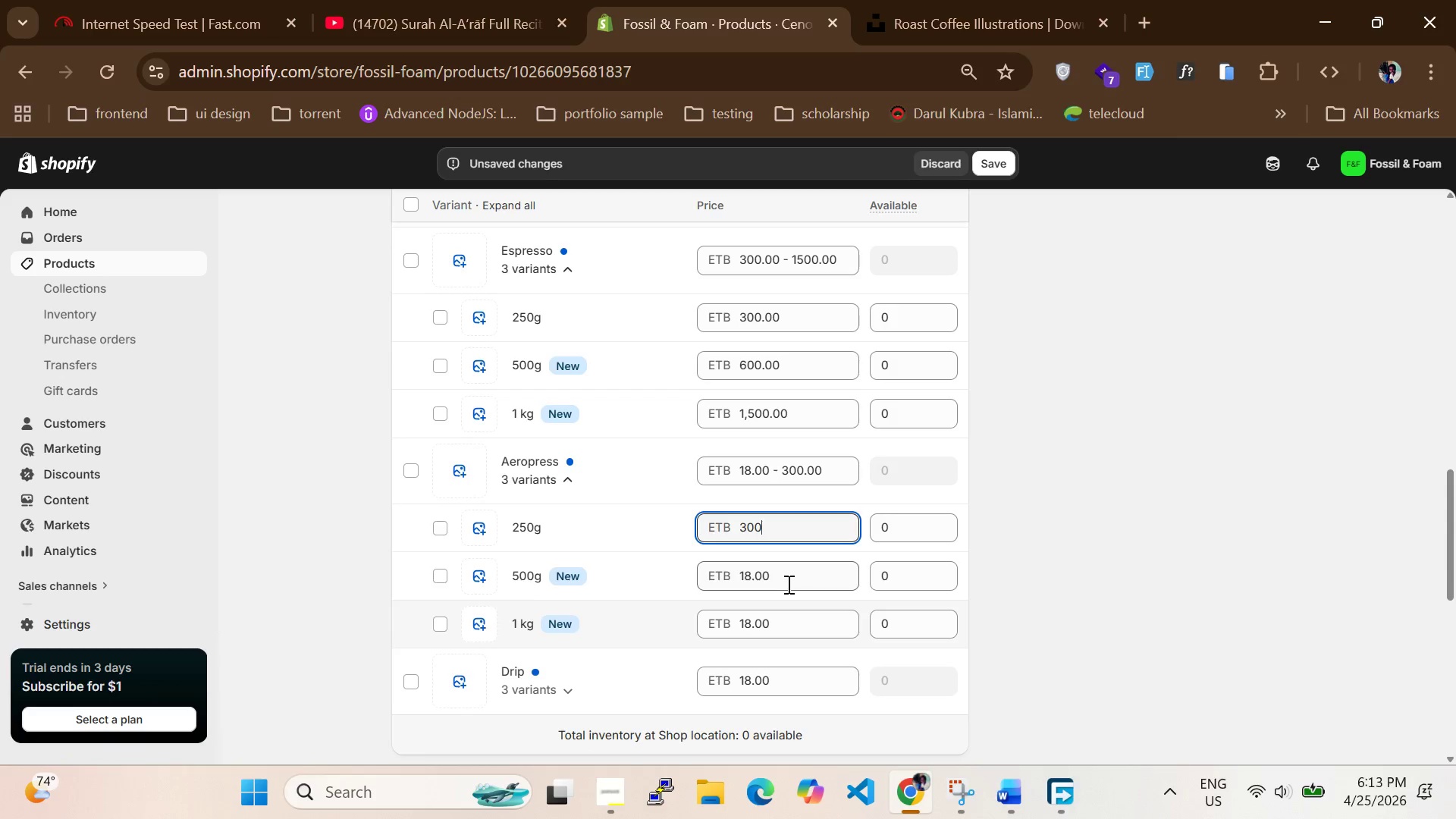 
left_click_drag(start_coordinate=[784, 584], to_coordinate=[633, 580])
 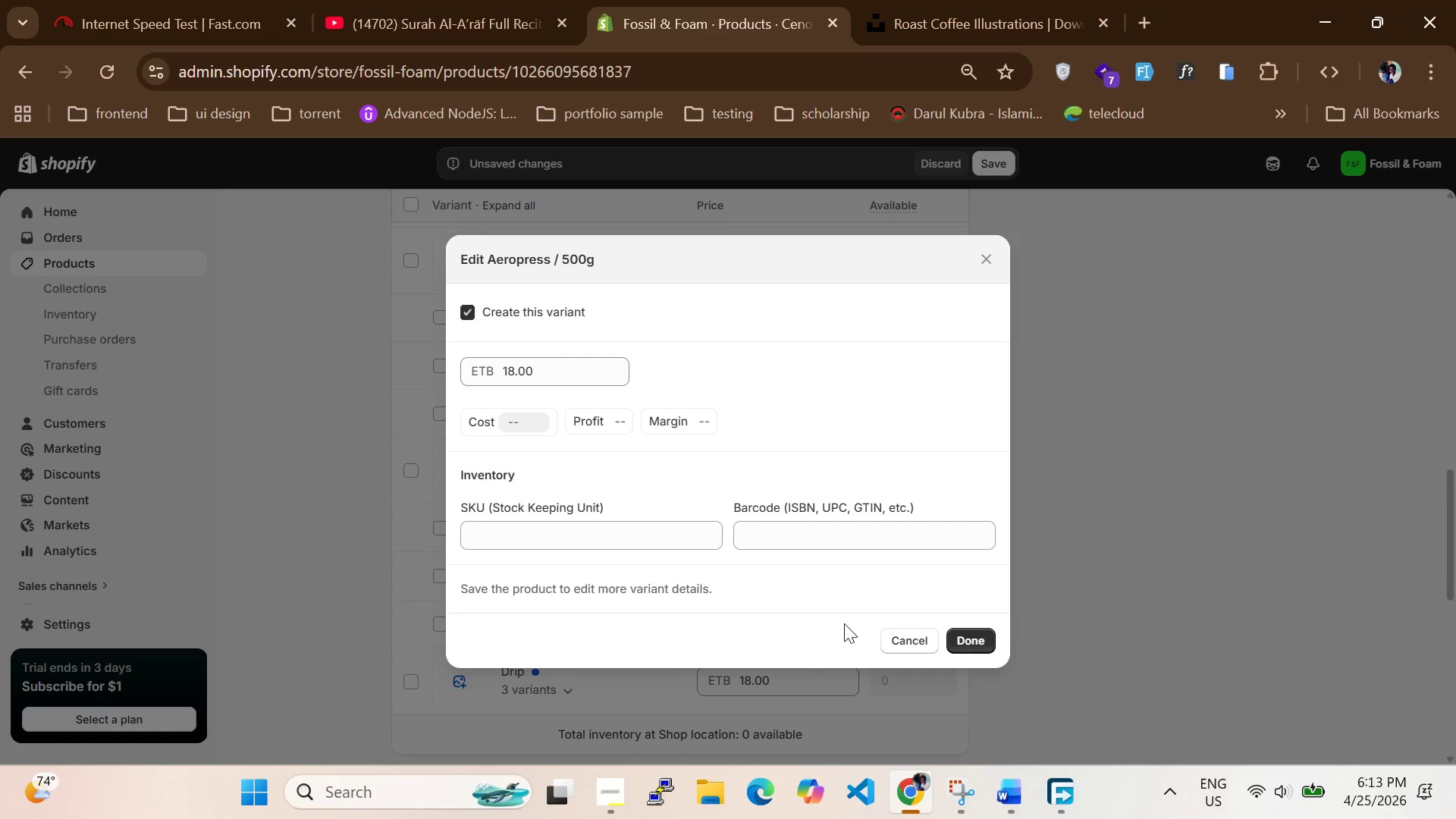 
left_click([893, 642])
 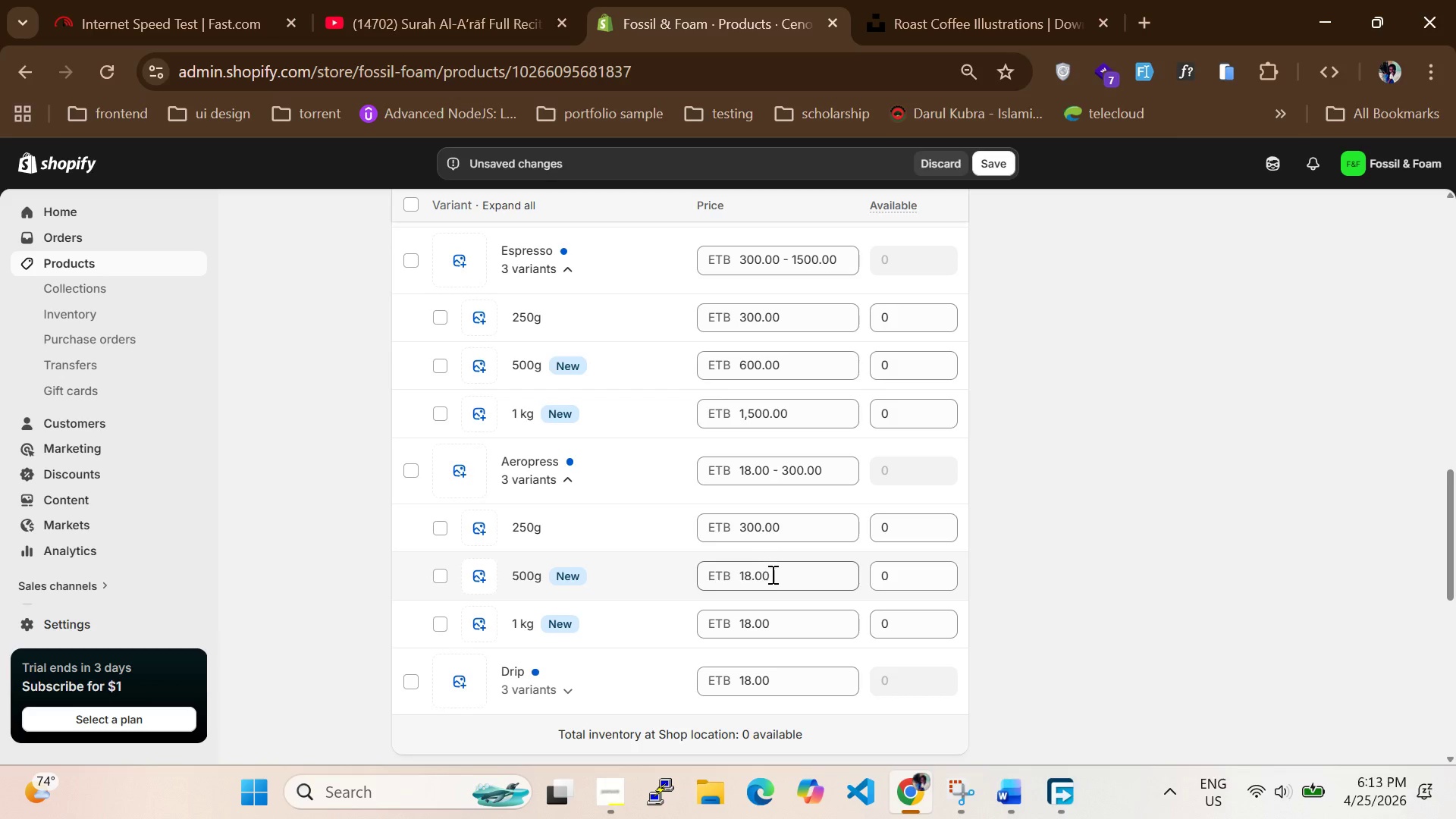 
left_click_drag(start_coordinate=[772, 574], to_coordinate=[731, 570])
 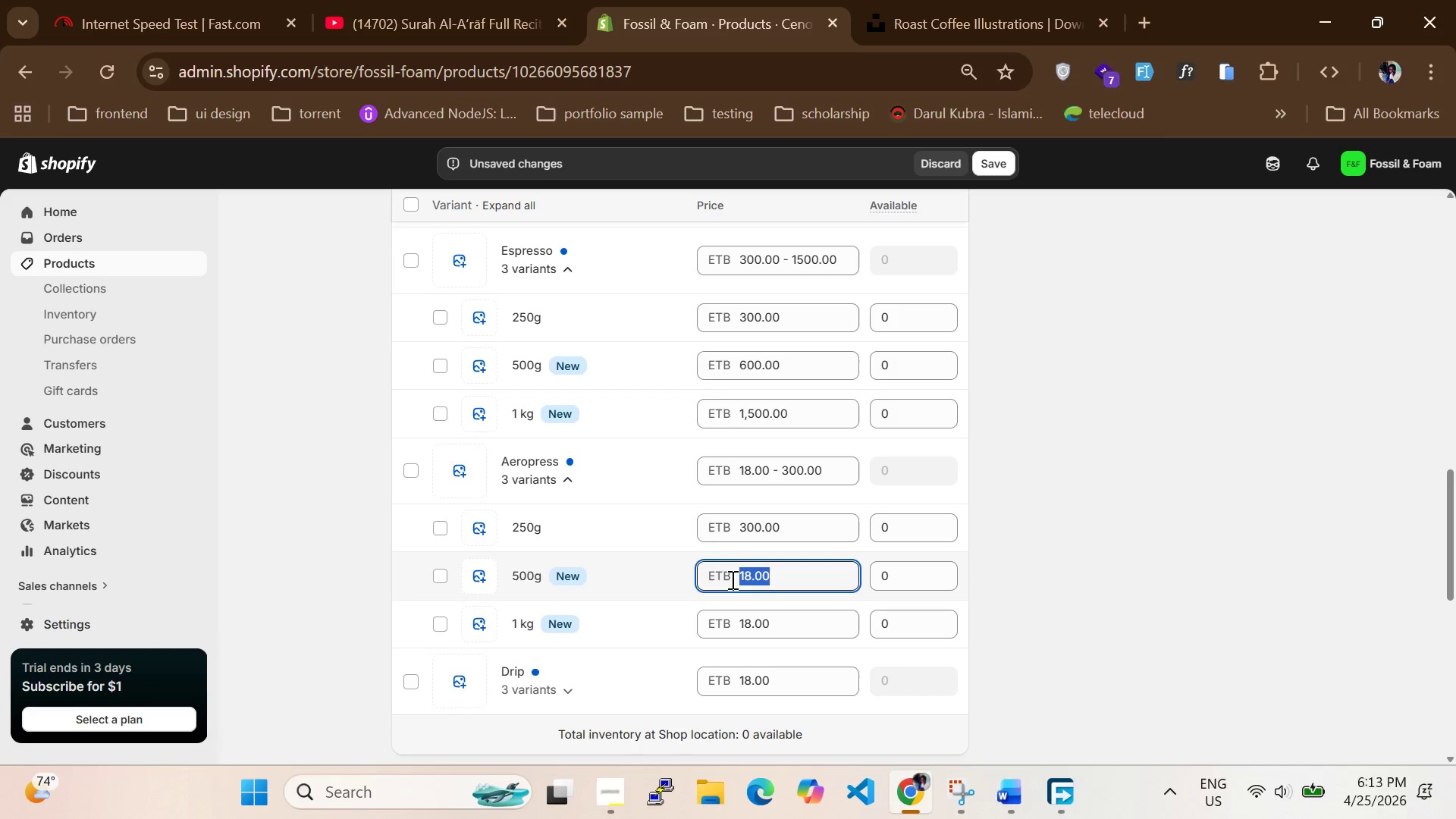 
type(600)
 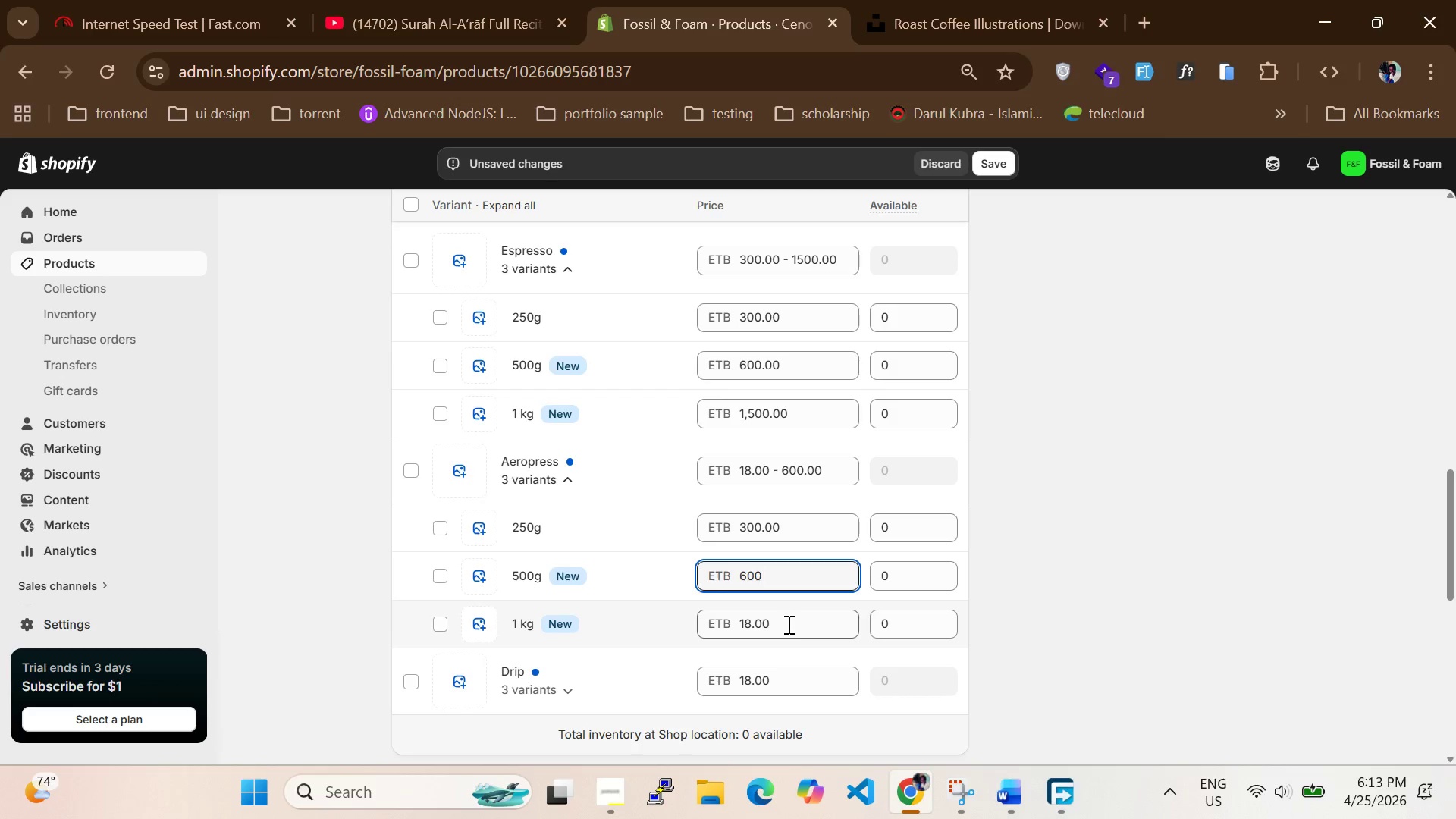 
left_click([787, 624])
 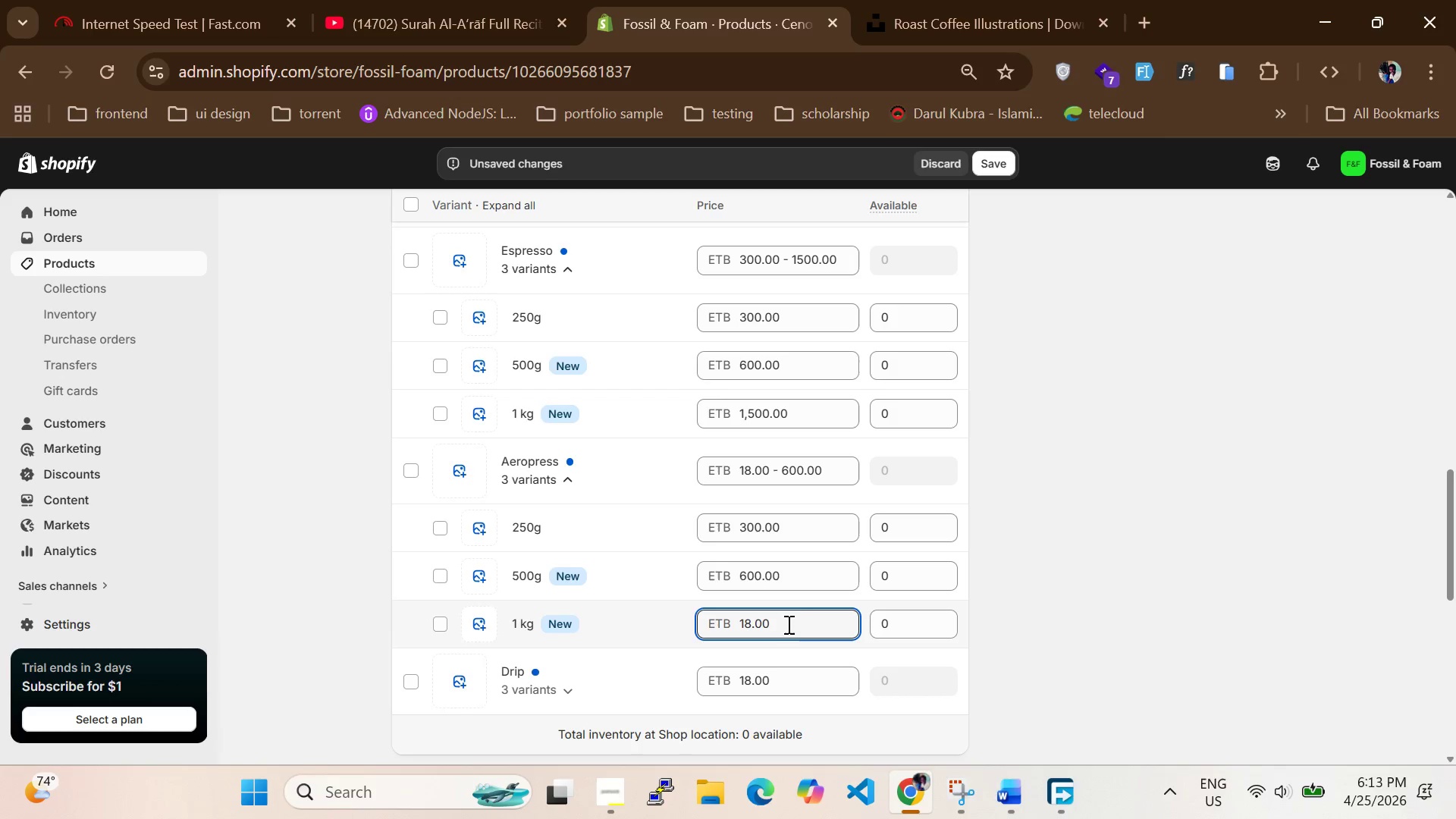 
key(Control+ControlLeft)
 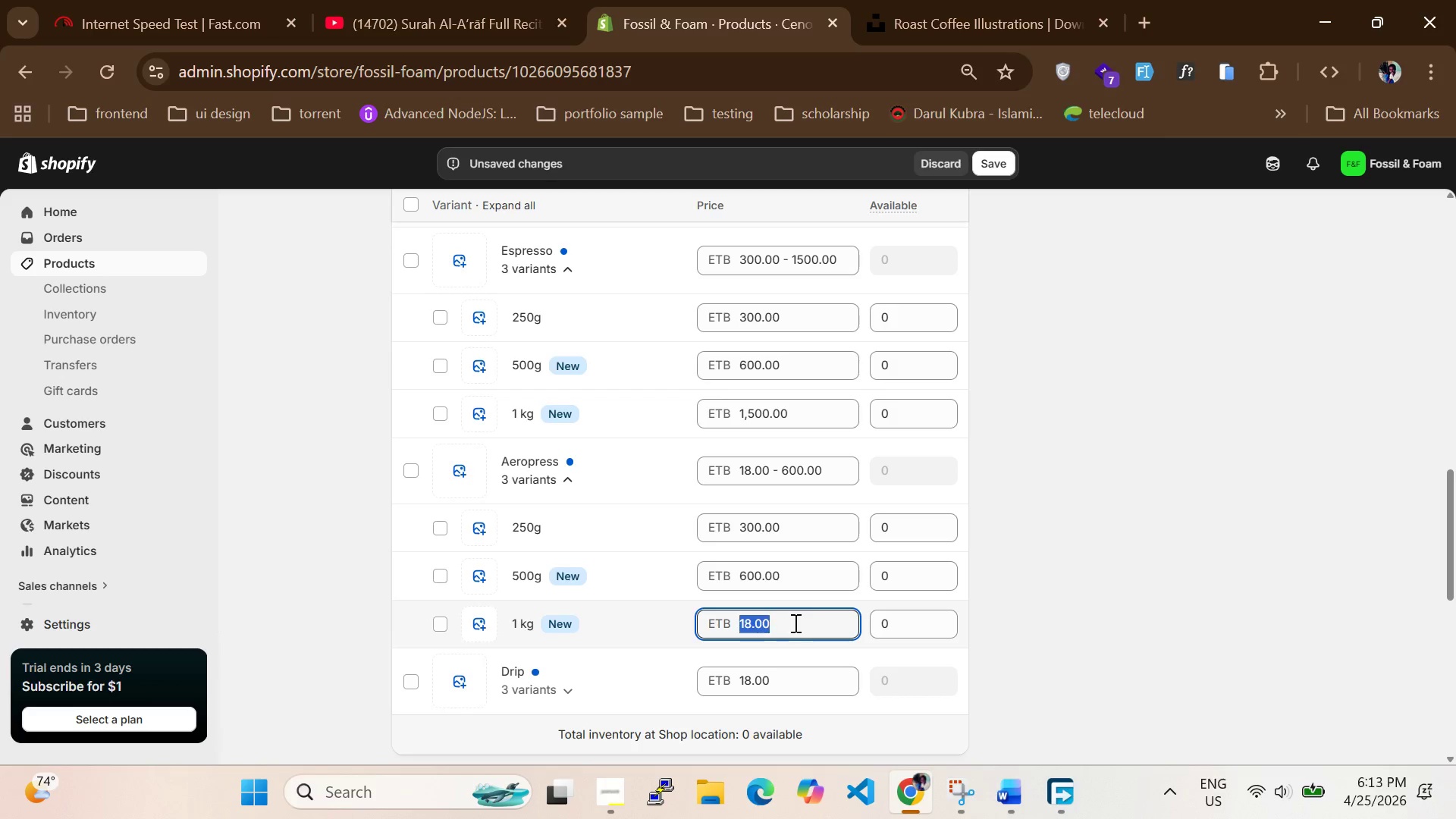 
key(Control+A)
 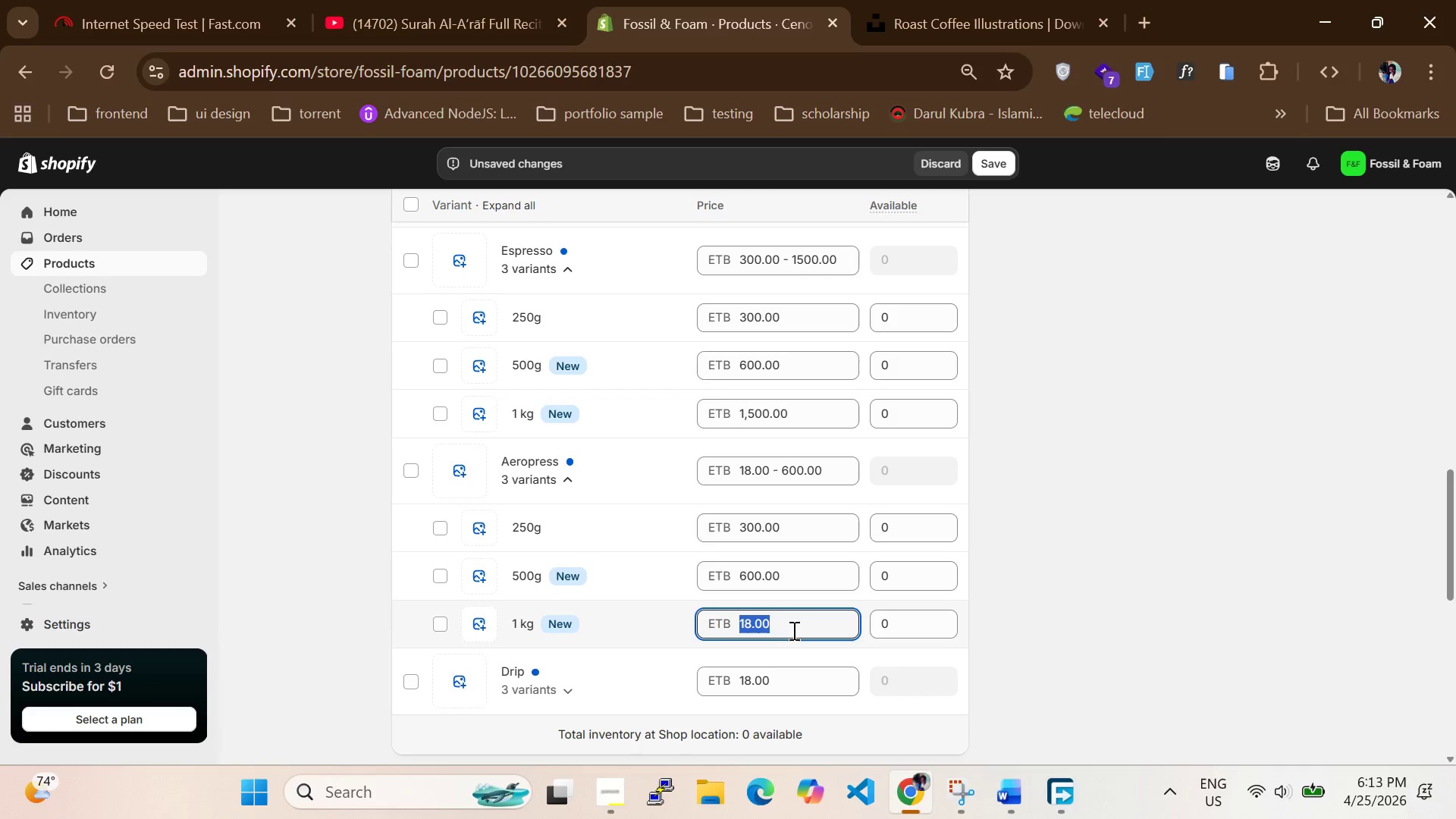 
key(Backspace)
type(1500)
 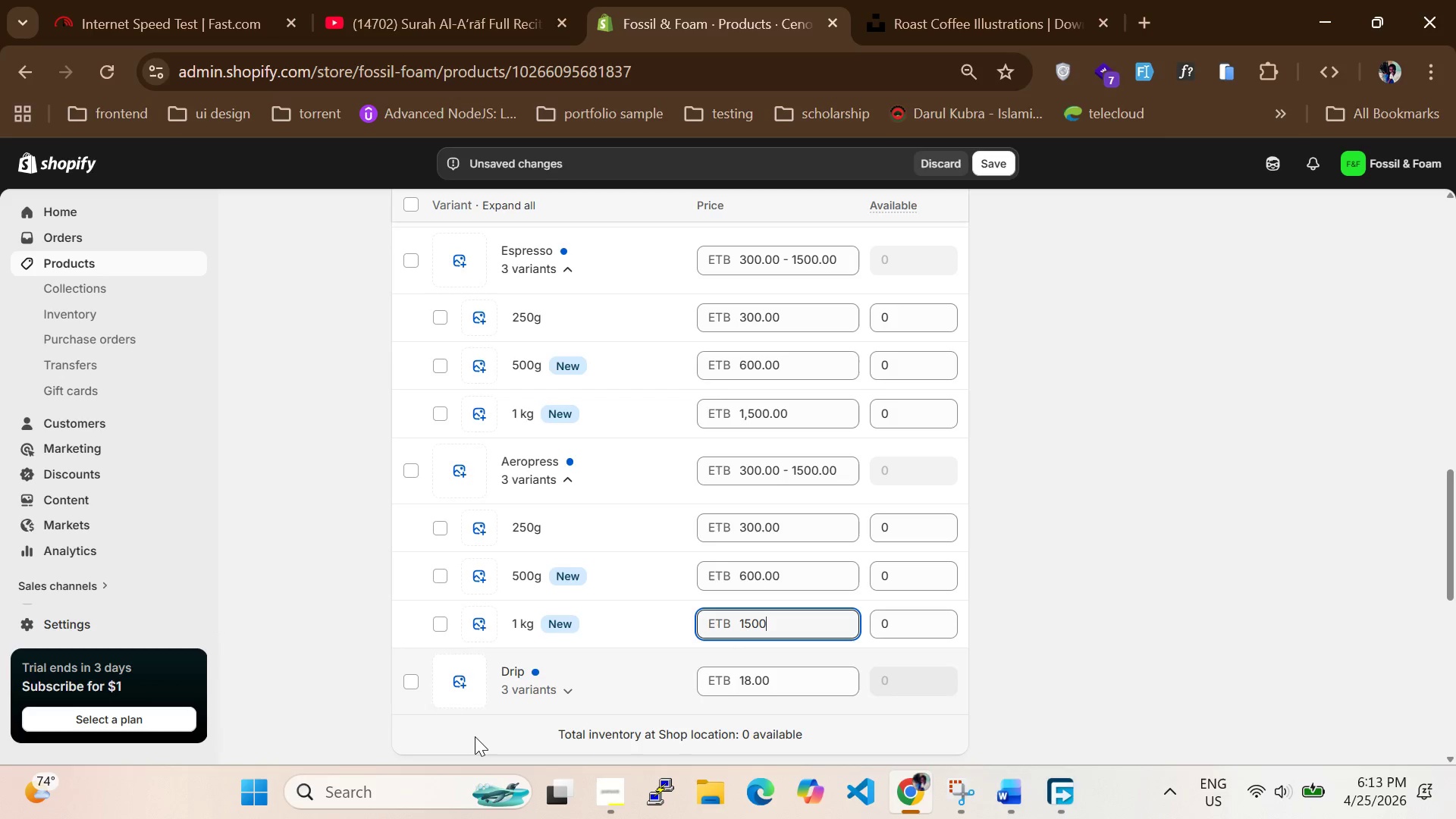 
left_click([475, 736])
 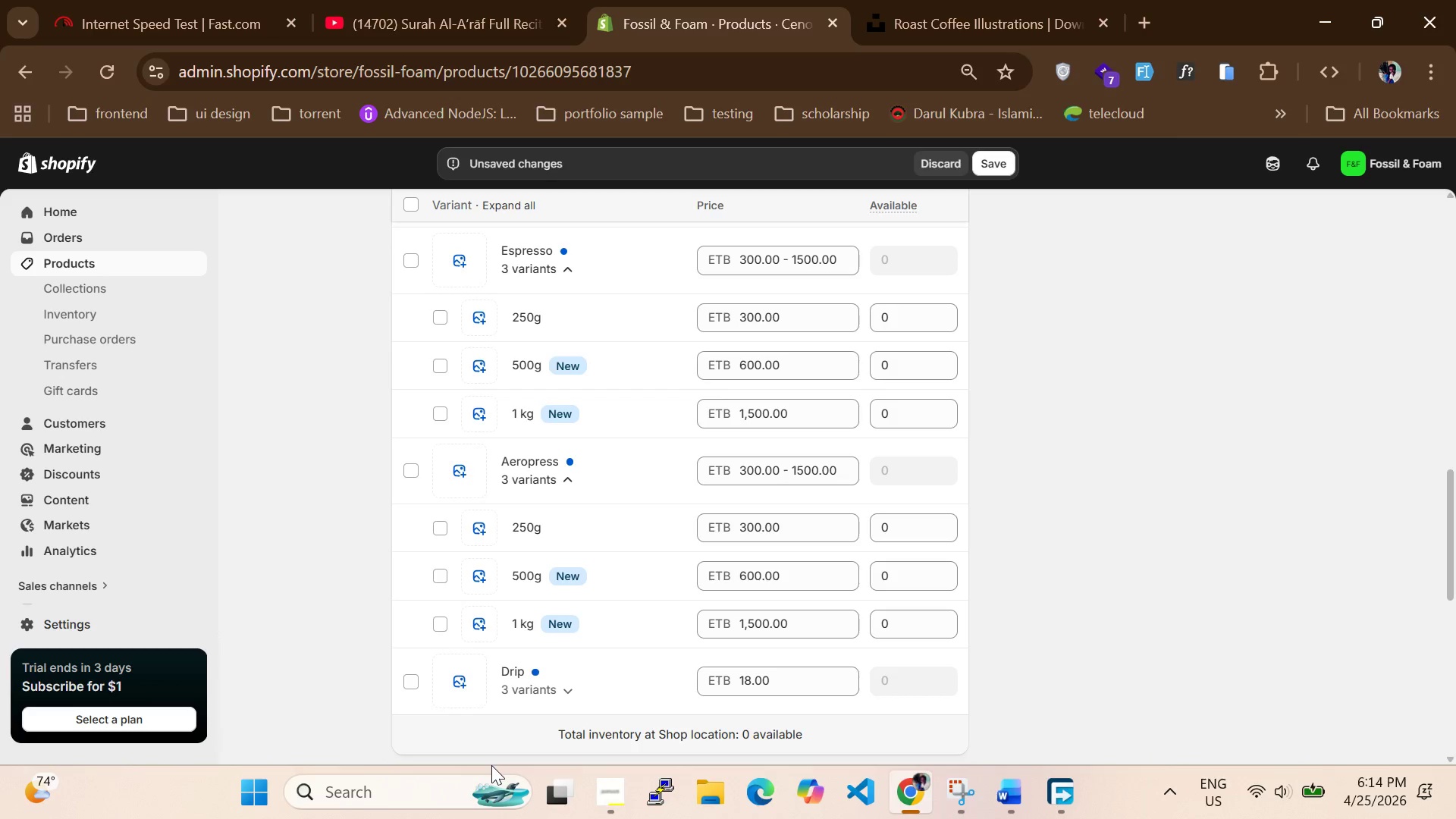 
wait(27.09)
 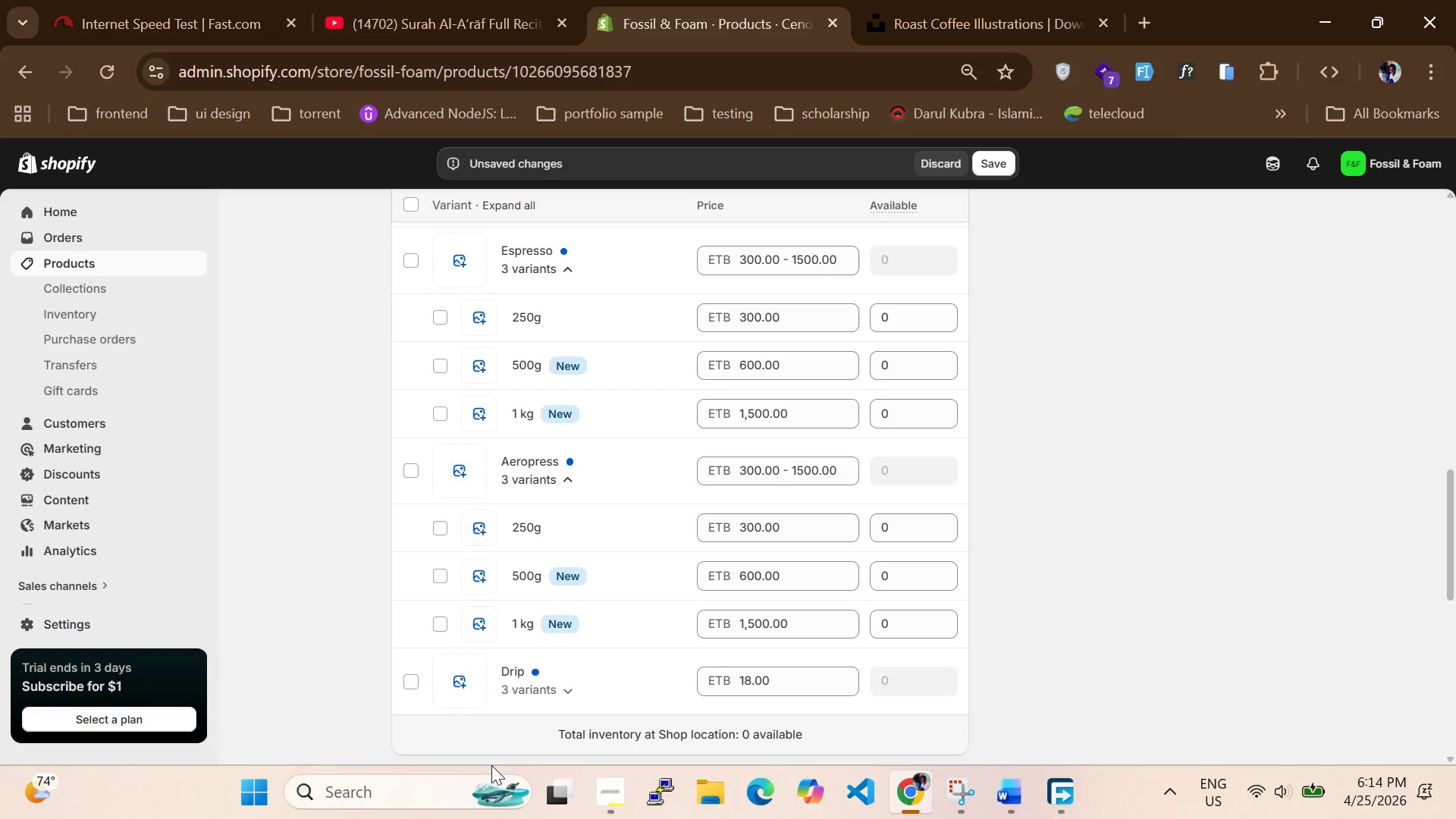 
scroll: coordinate [595, 631], scroll_direction: down, amount: 2.0
 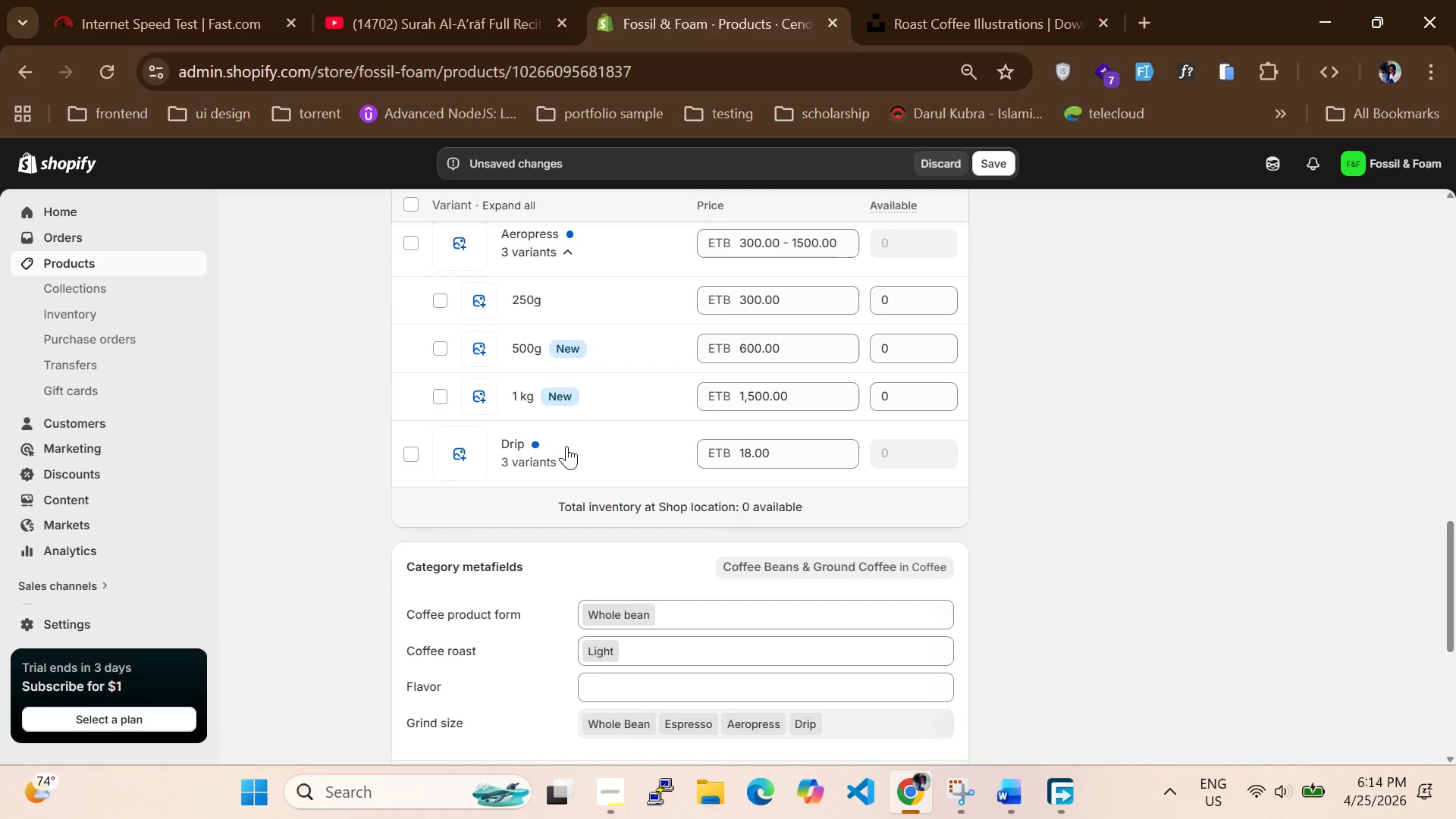 
left_click([566, 446])
 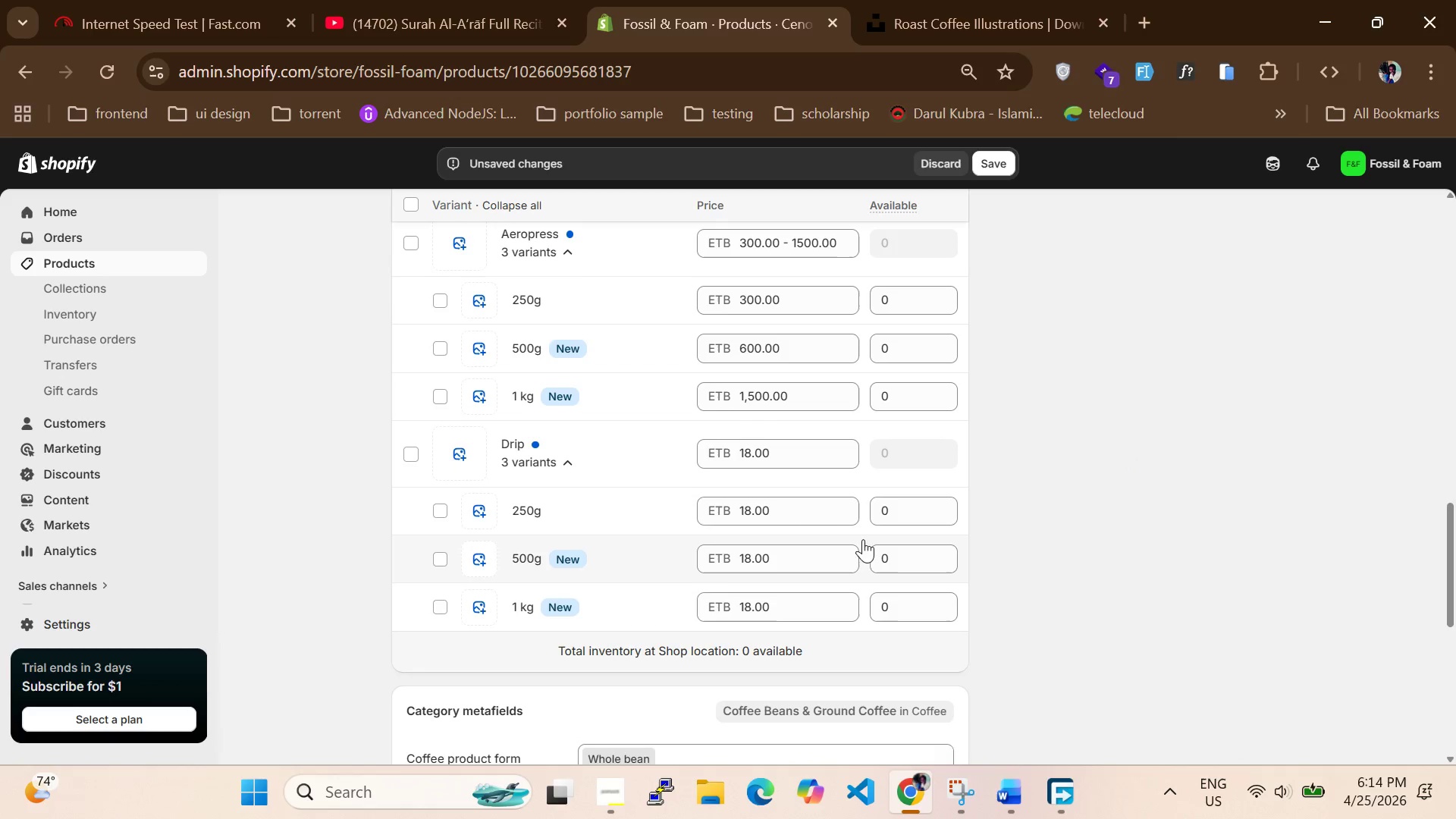 
left_click_drag(start_coordinate=[777, 499], to_coordinate=[700, 504])
 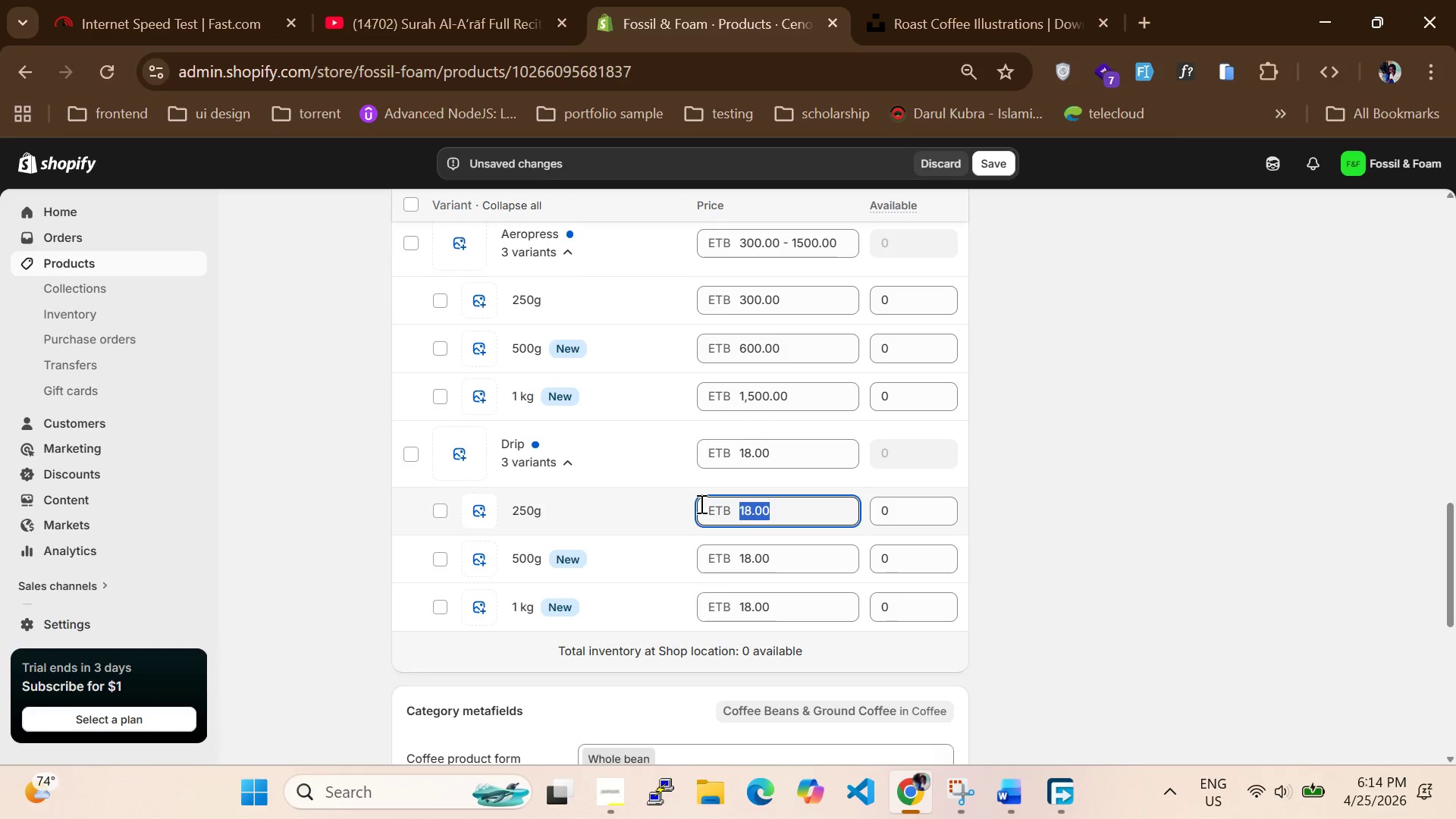 
type(300)
 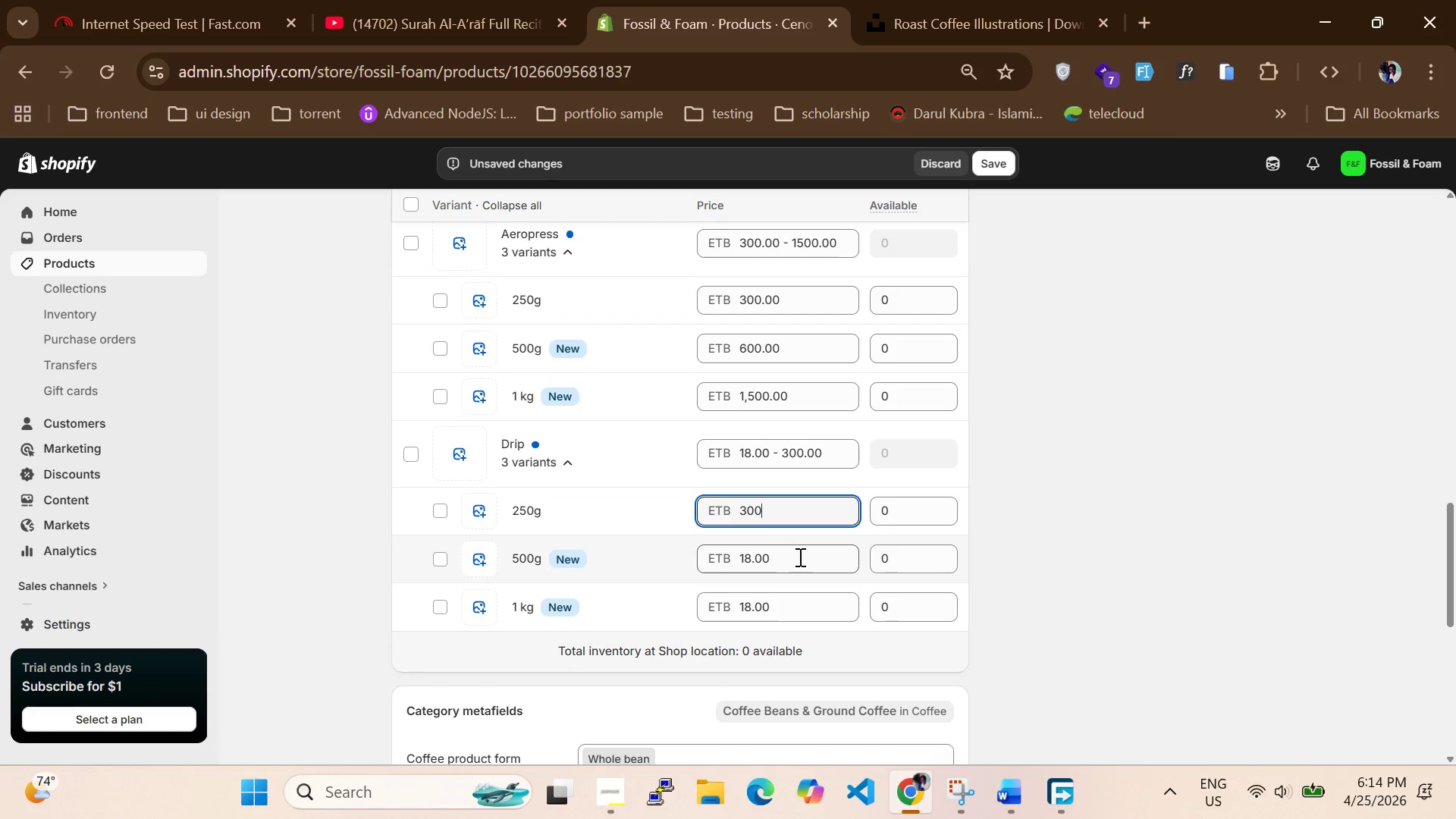 
left_click_drag(start_coordinate=[799, 557], to_coordinate=[717, 554])
 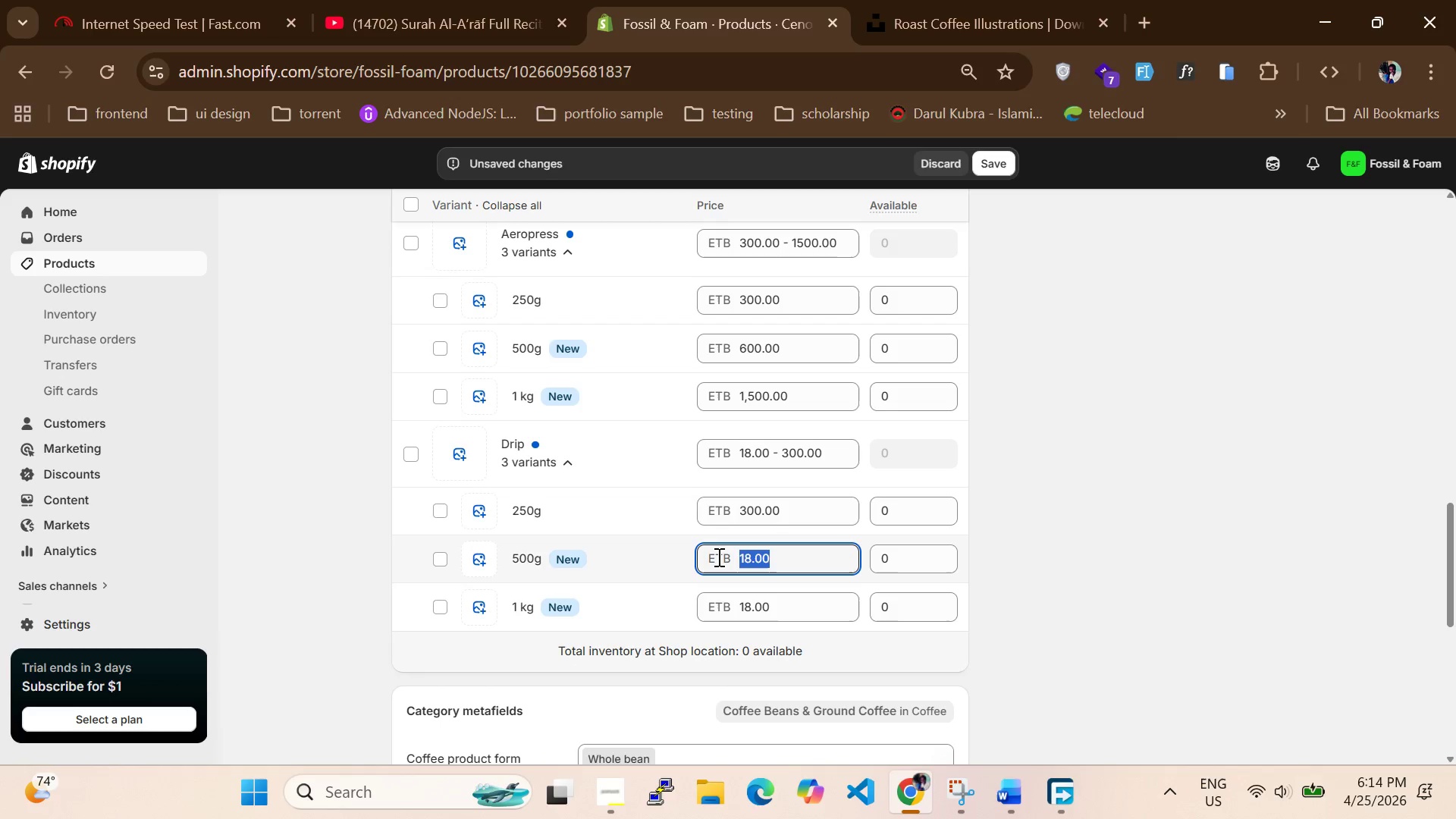 
type(600)
 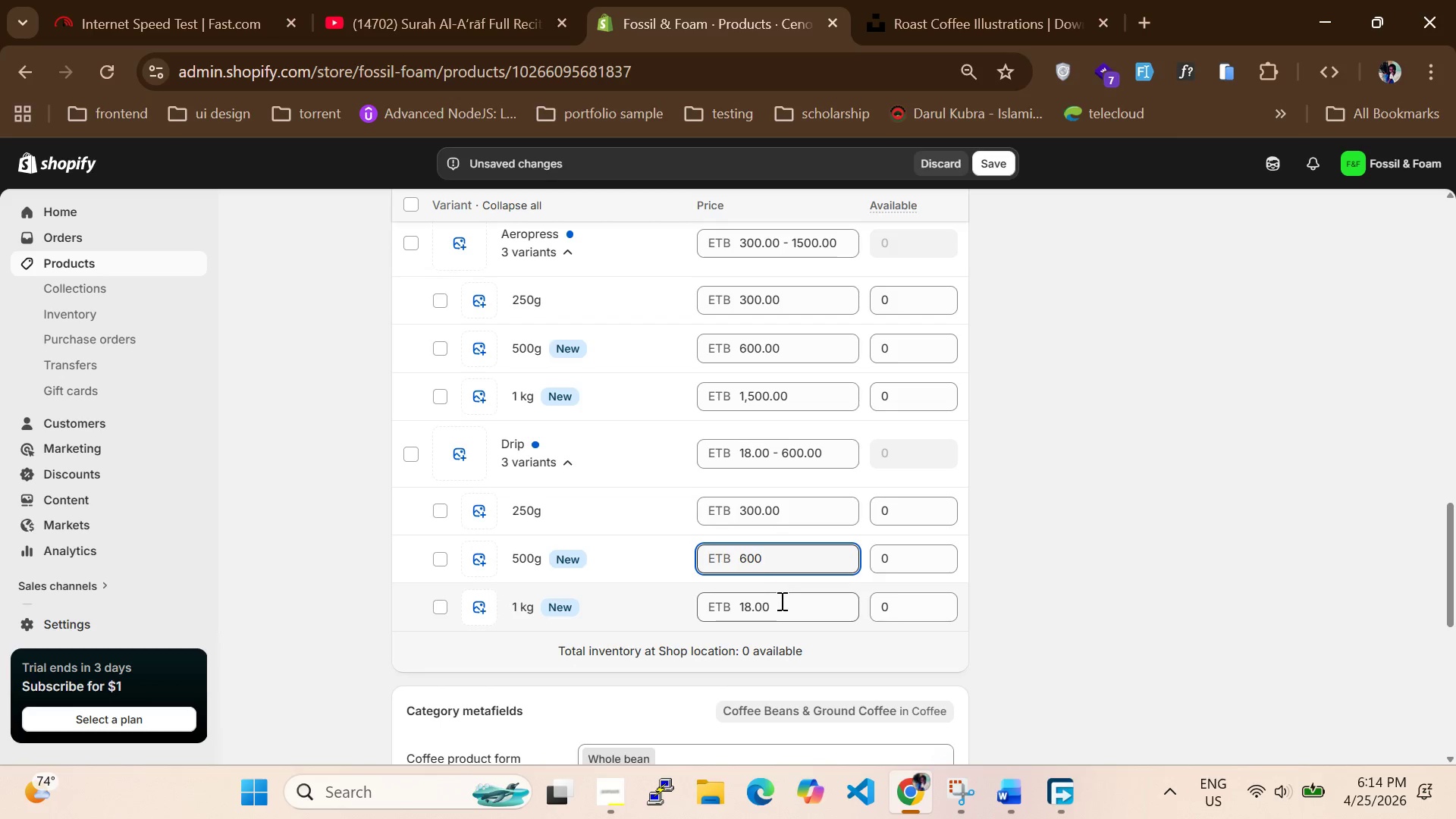 
left_click_drag(start_coordinate=[780, 604], to_coordinate=[720, 594])
 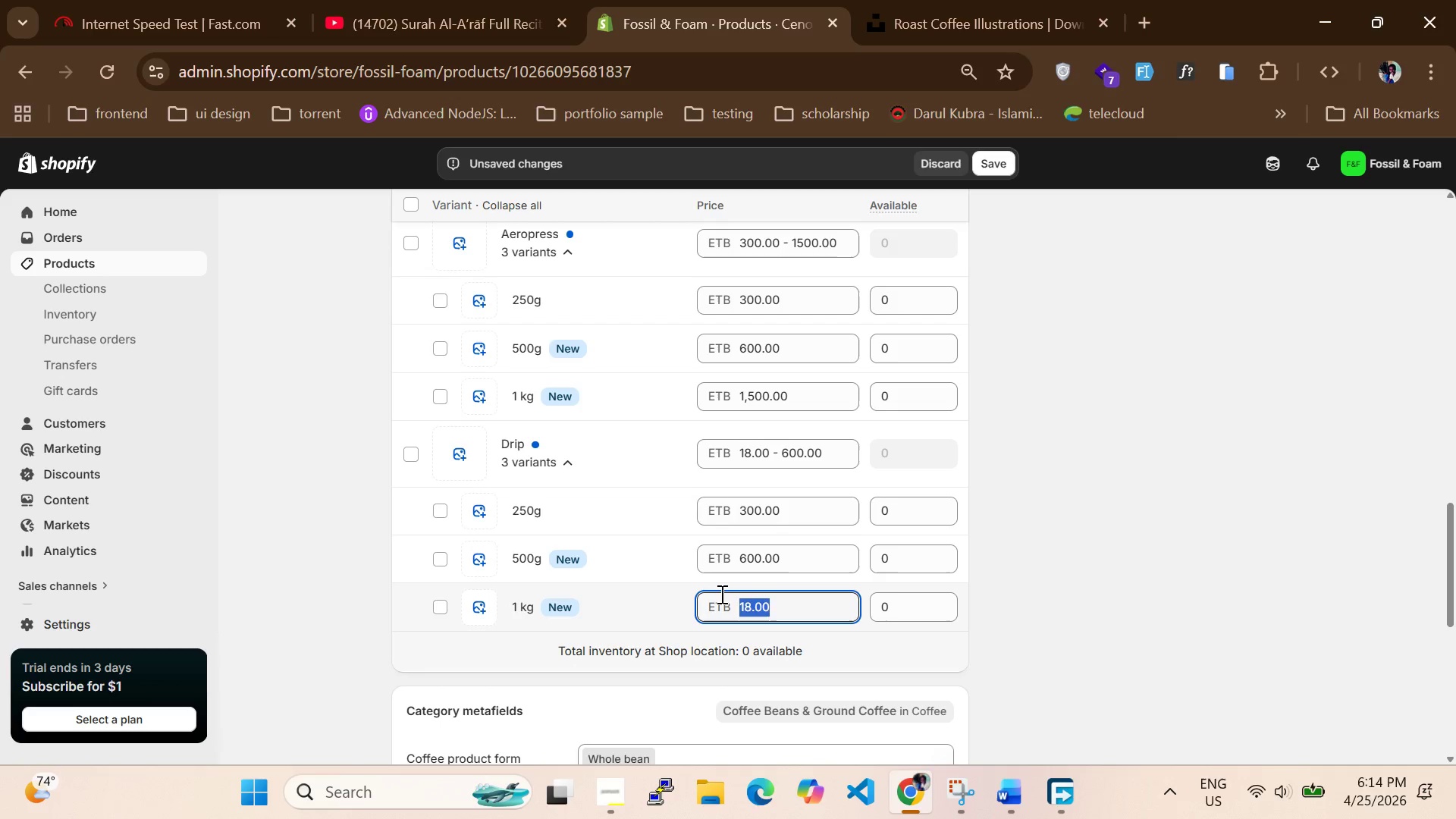 
type(1800)
 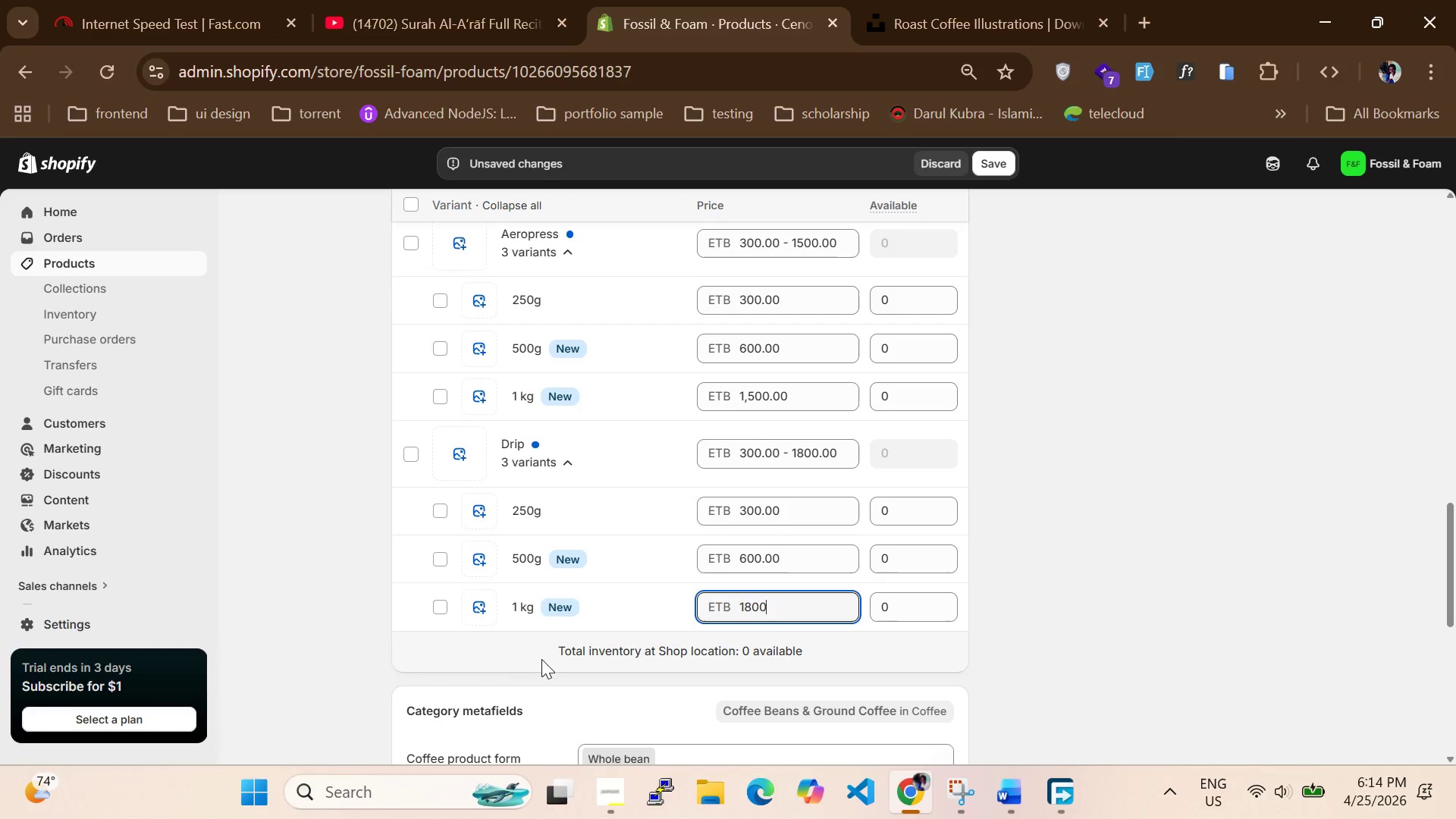 
left_click([487, 667])
 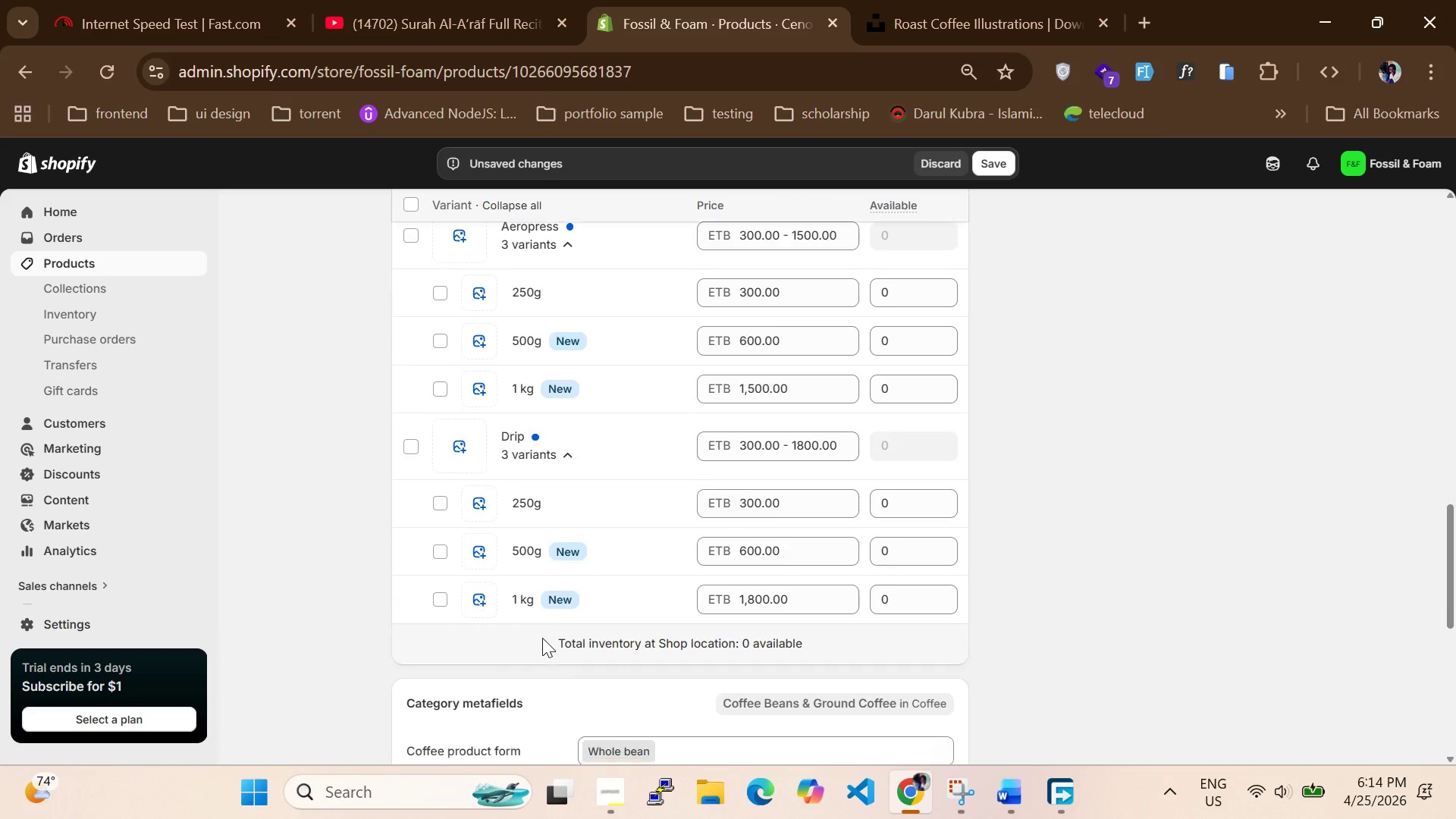 
scroll: coordinate [551, 633], scroll_direction: down, amount: 7.0
 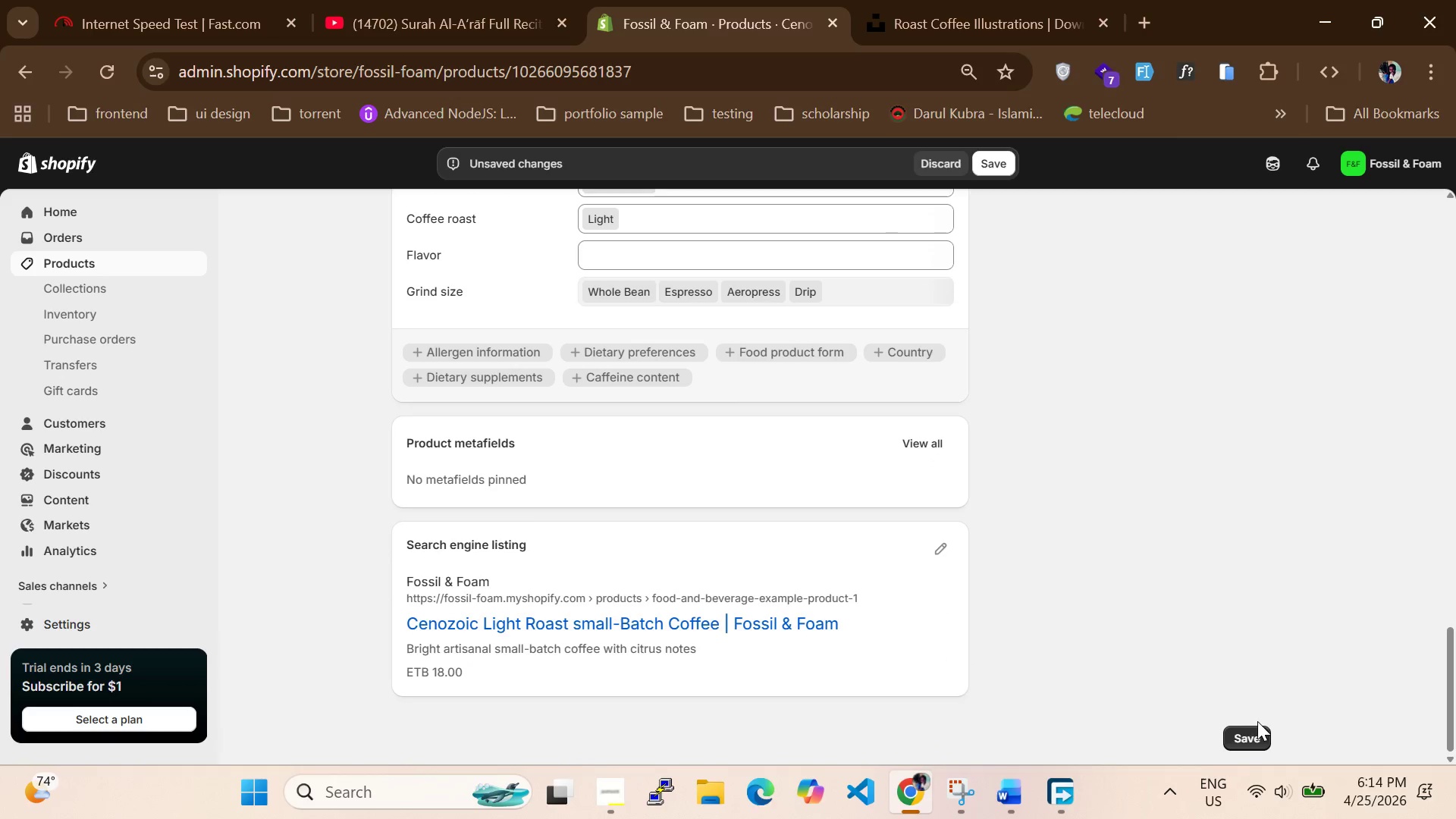 
left_click([1241, 732])
 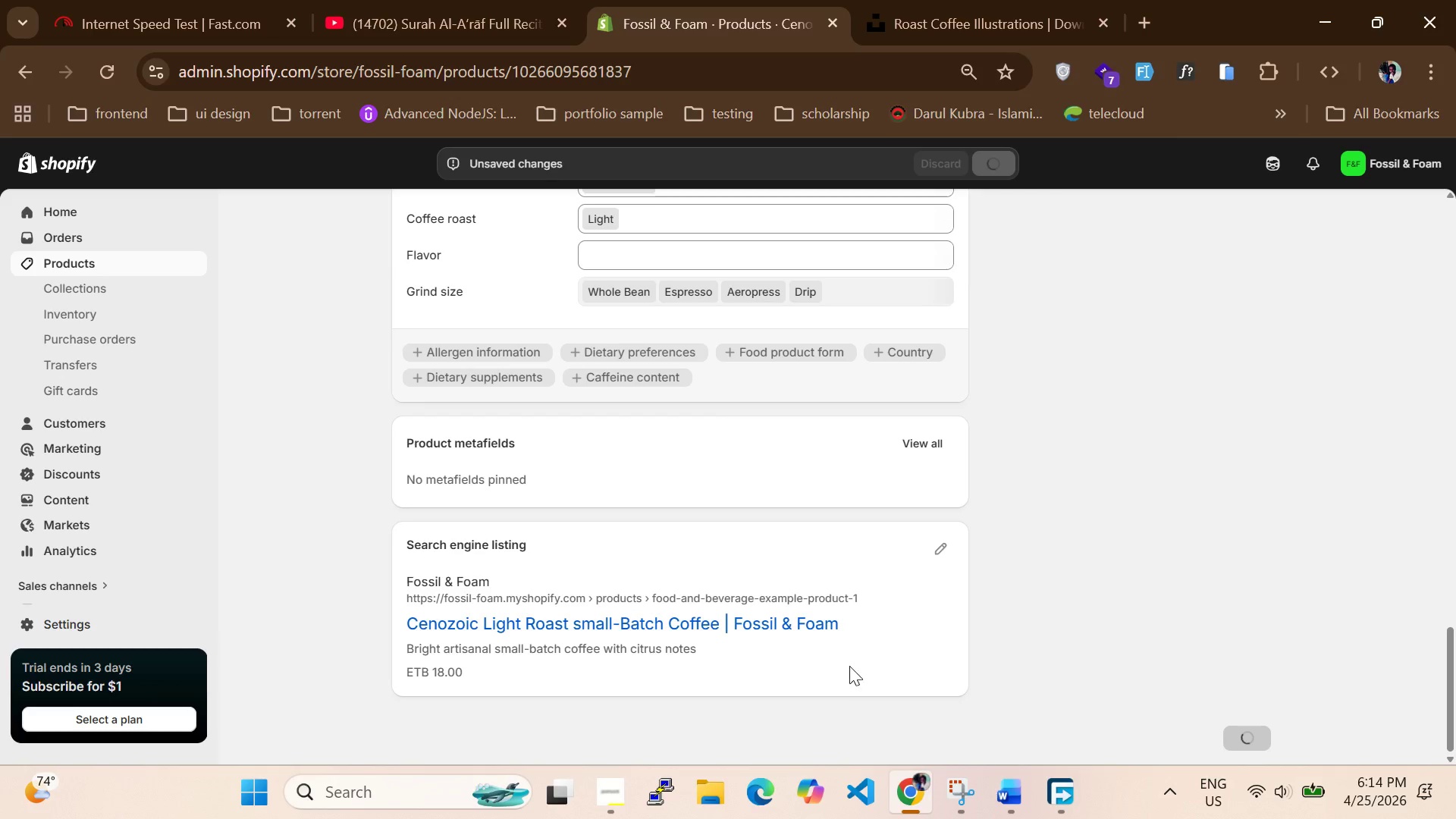 
wait(12.24)
 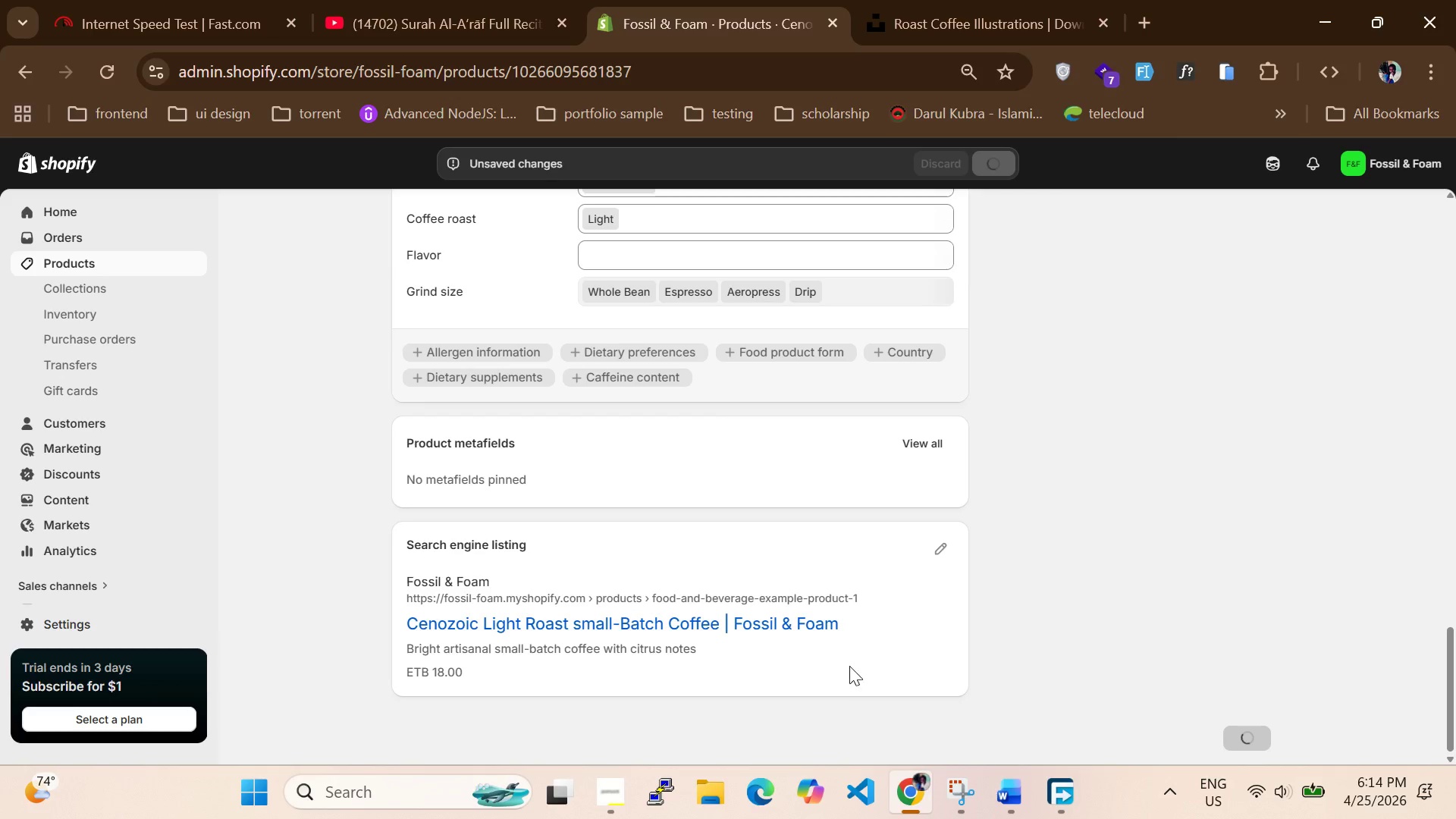 
scroll: coordinate [889, 596], scroll_direction: down, amount: 3.0
 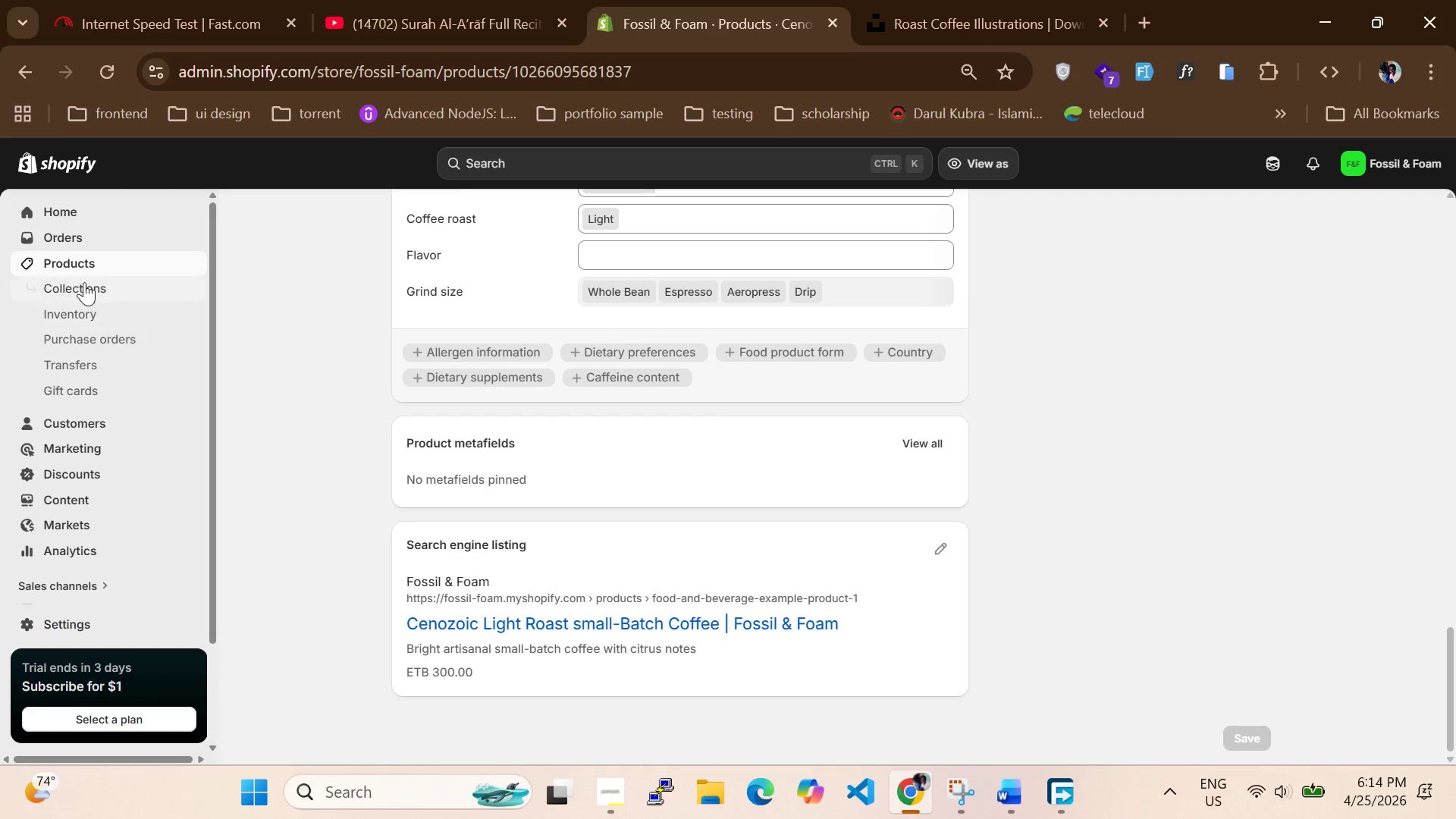 
left_click([84, 280])
 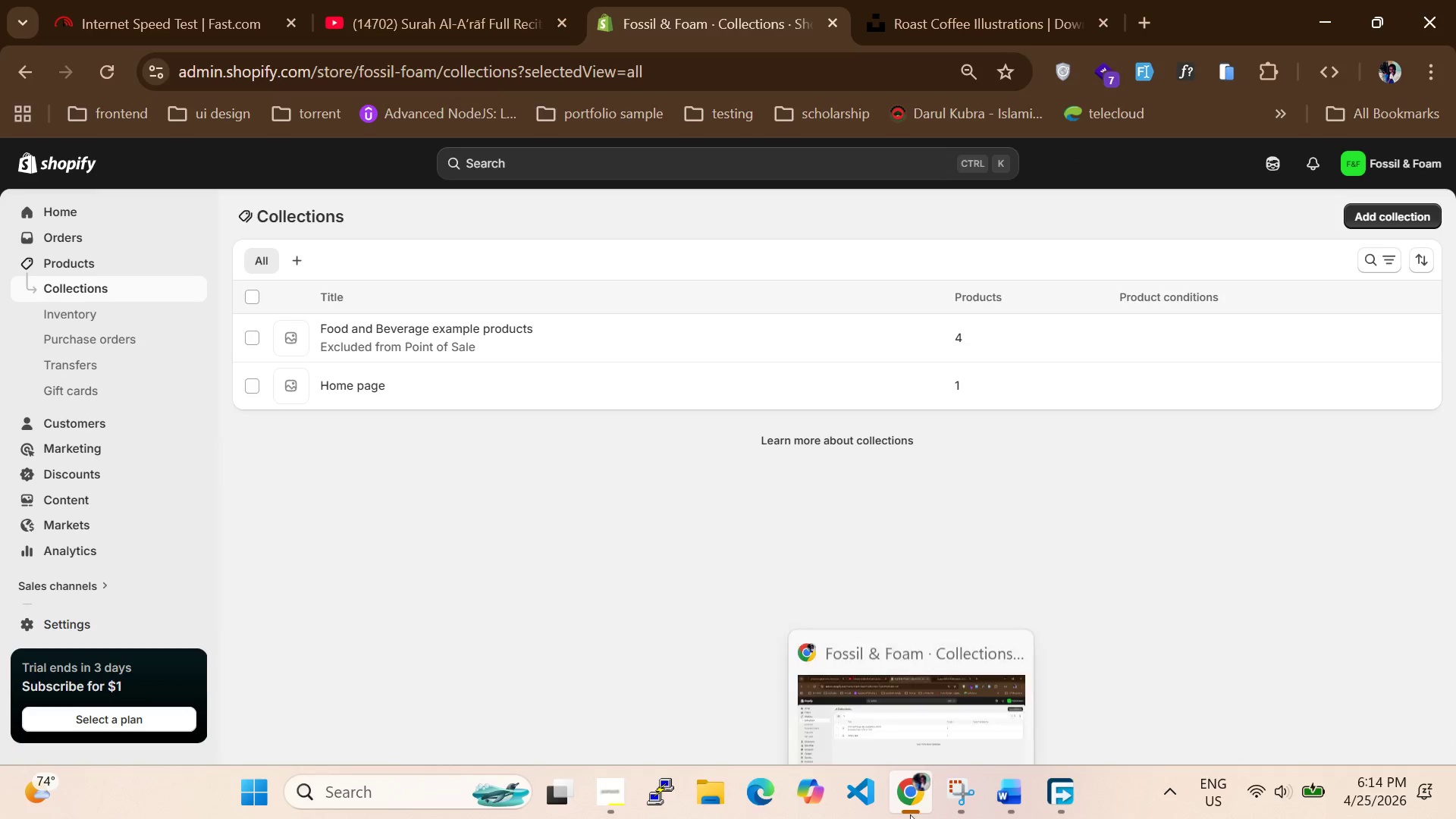 
wait(7.06)
 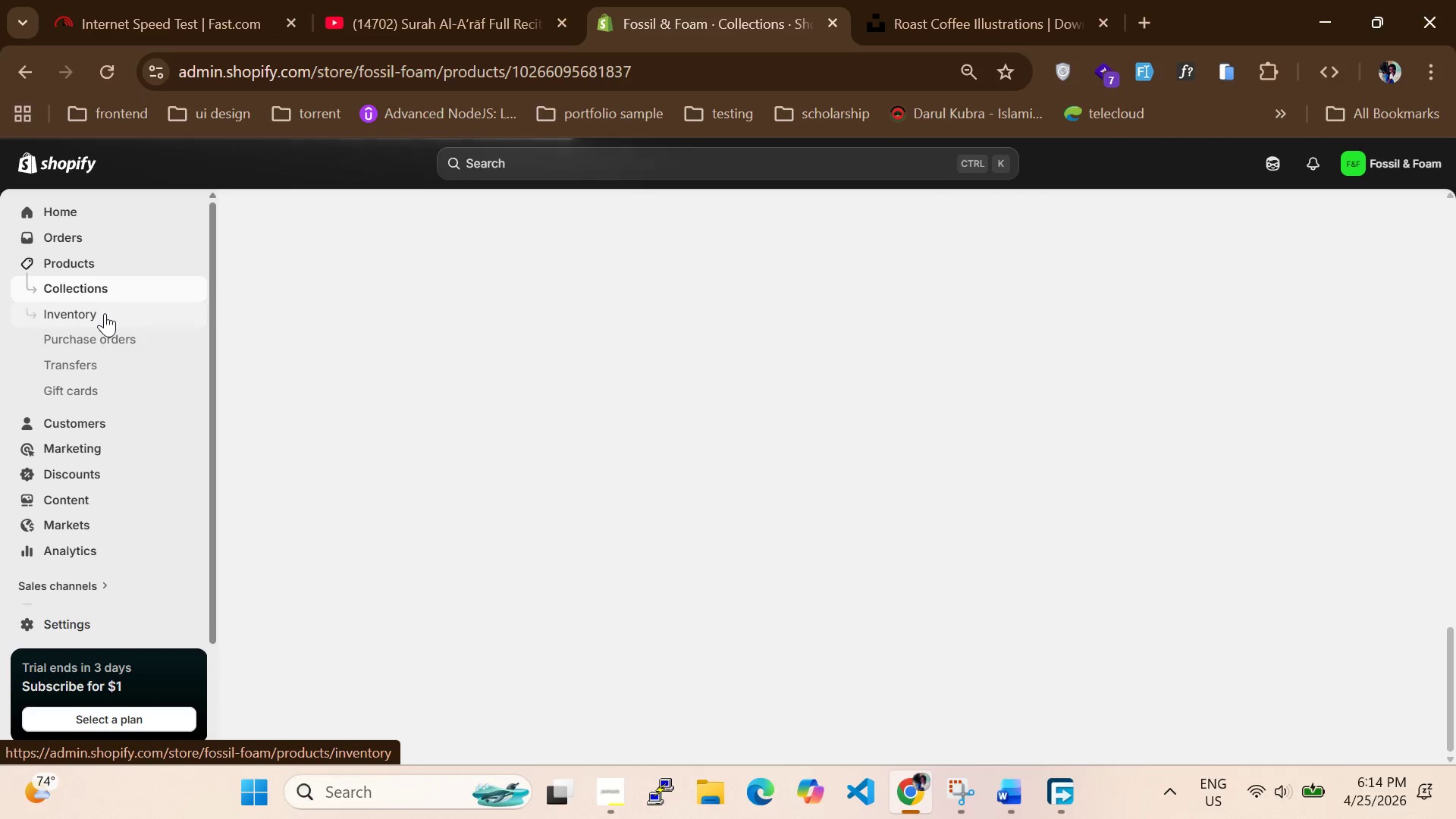 
left_click([260, 388])
 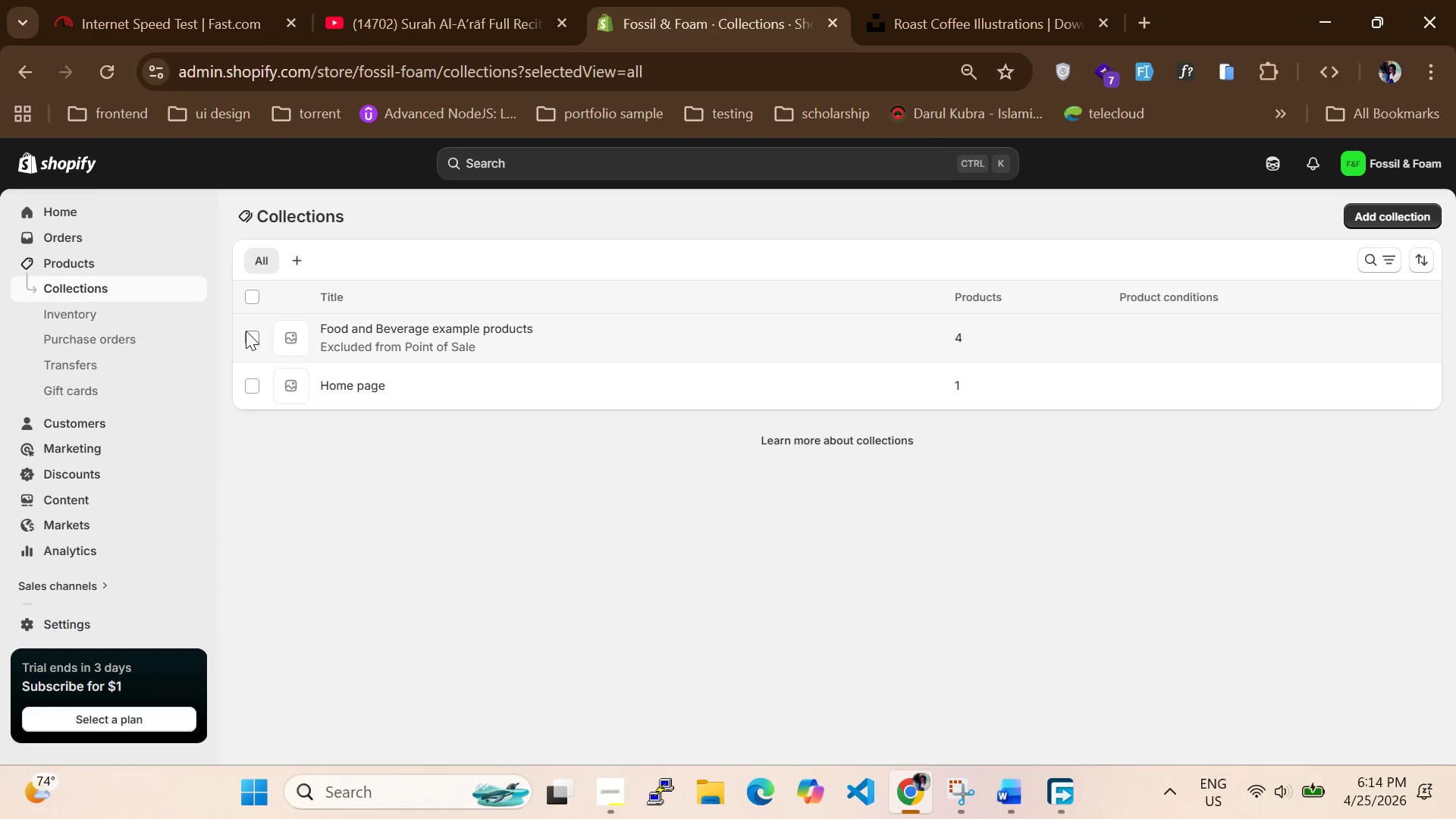 
left_click([246, 331])
 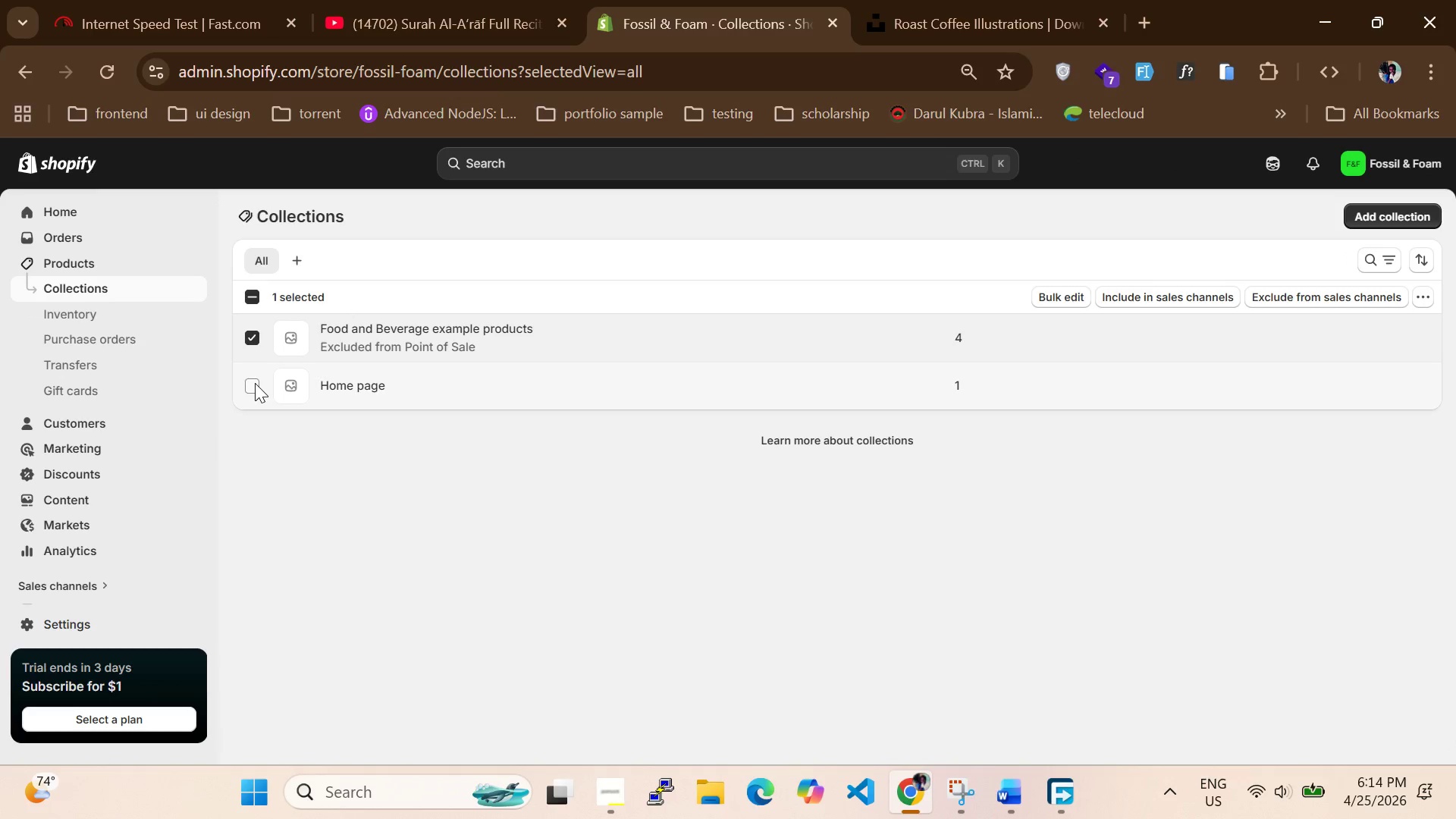 
left_click([255, 384])
 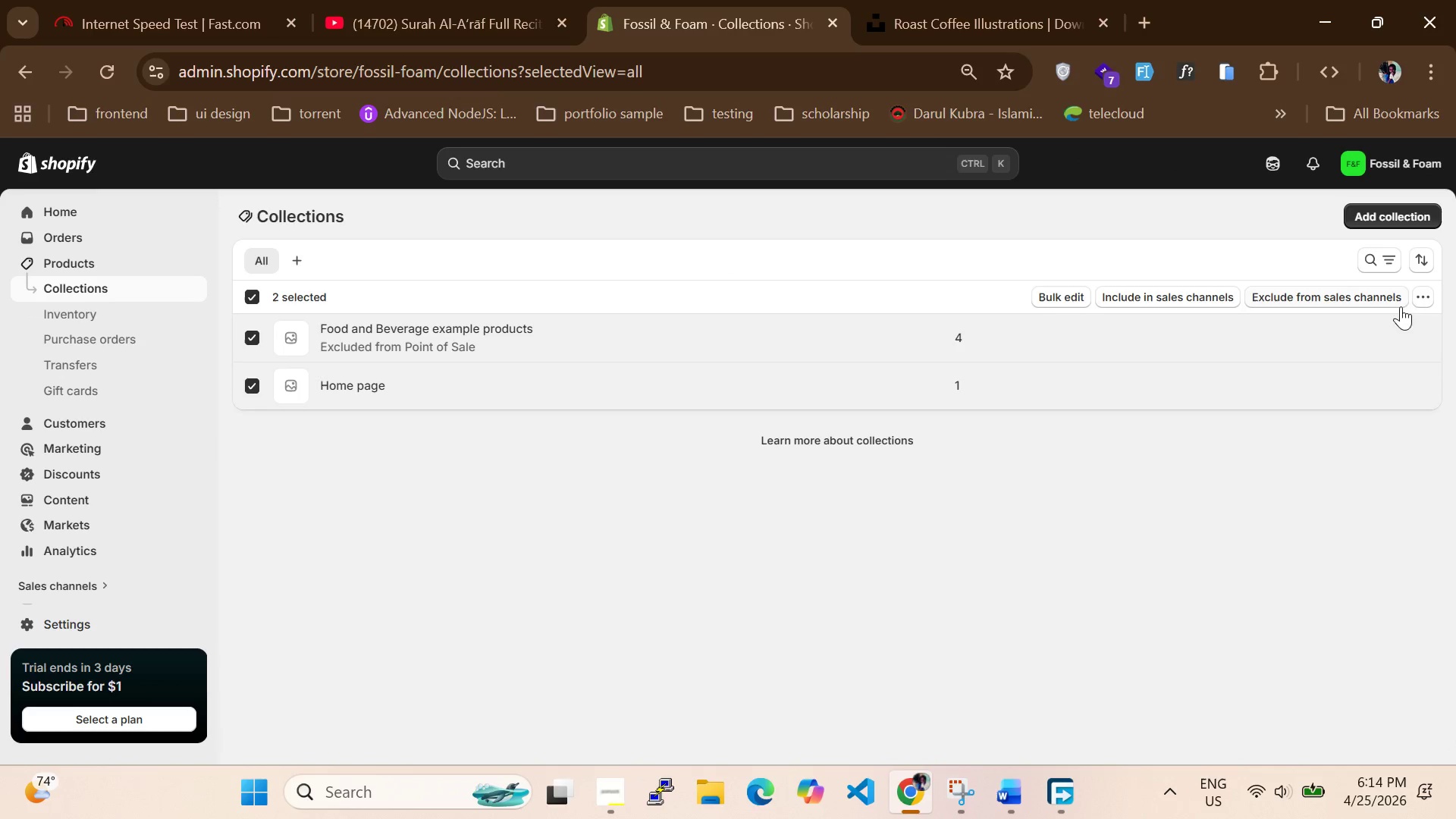 
left_click([1423, 297])
 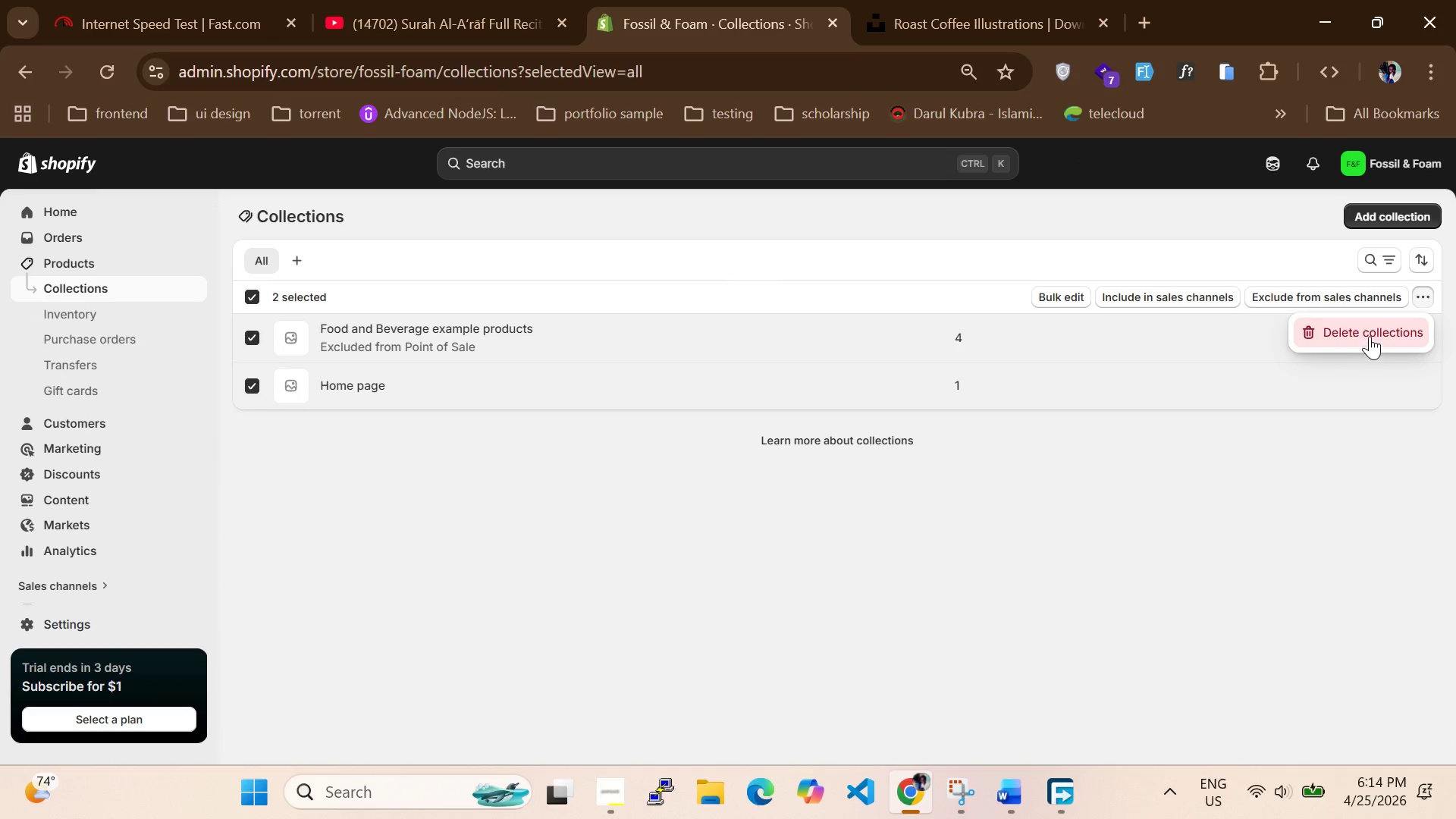 
left_click([1370, 336])
 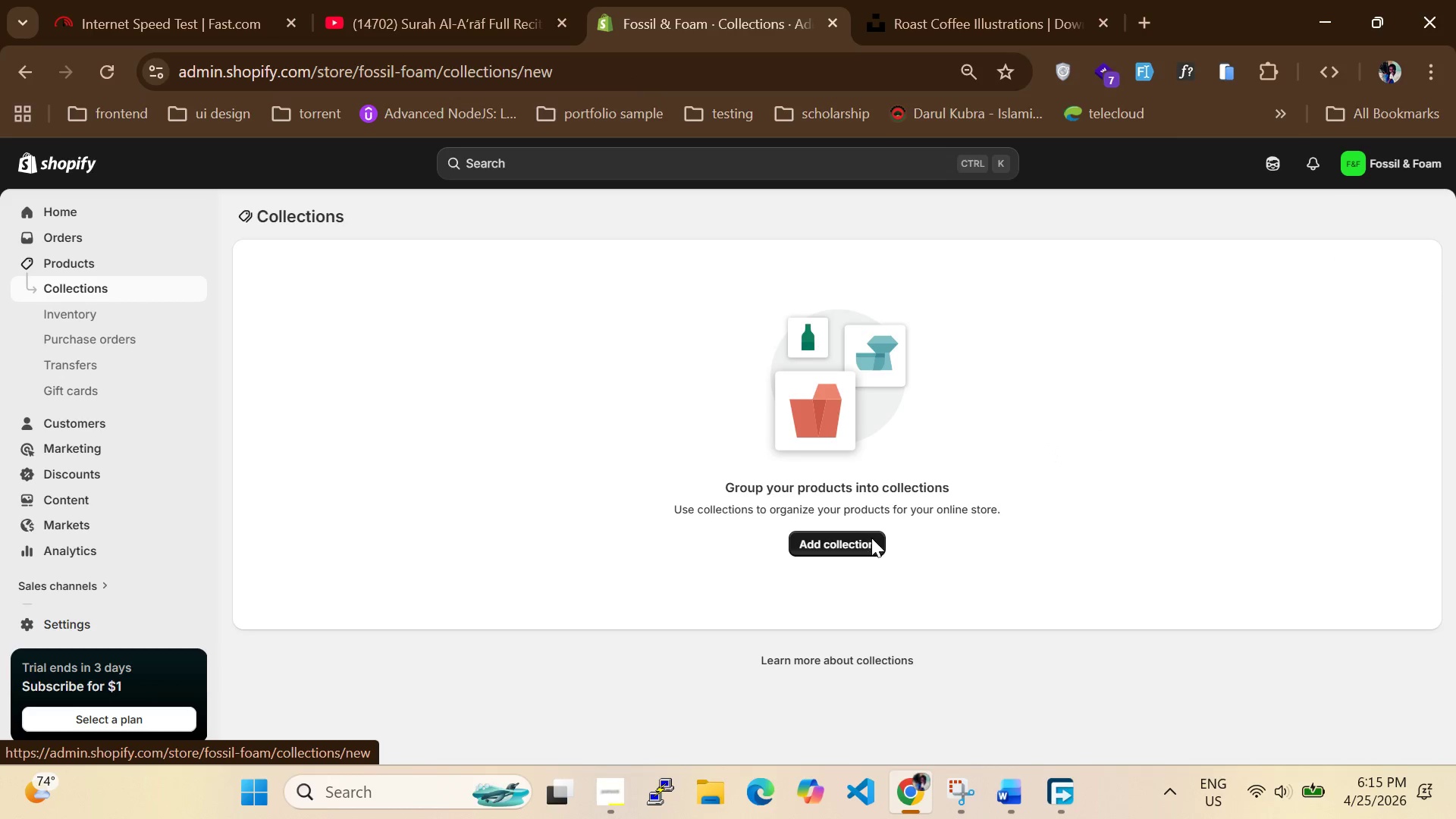 
wait(6.89)
 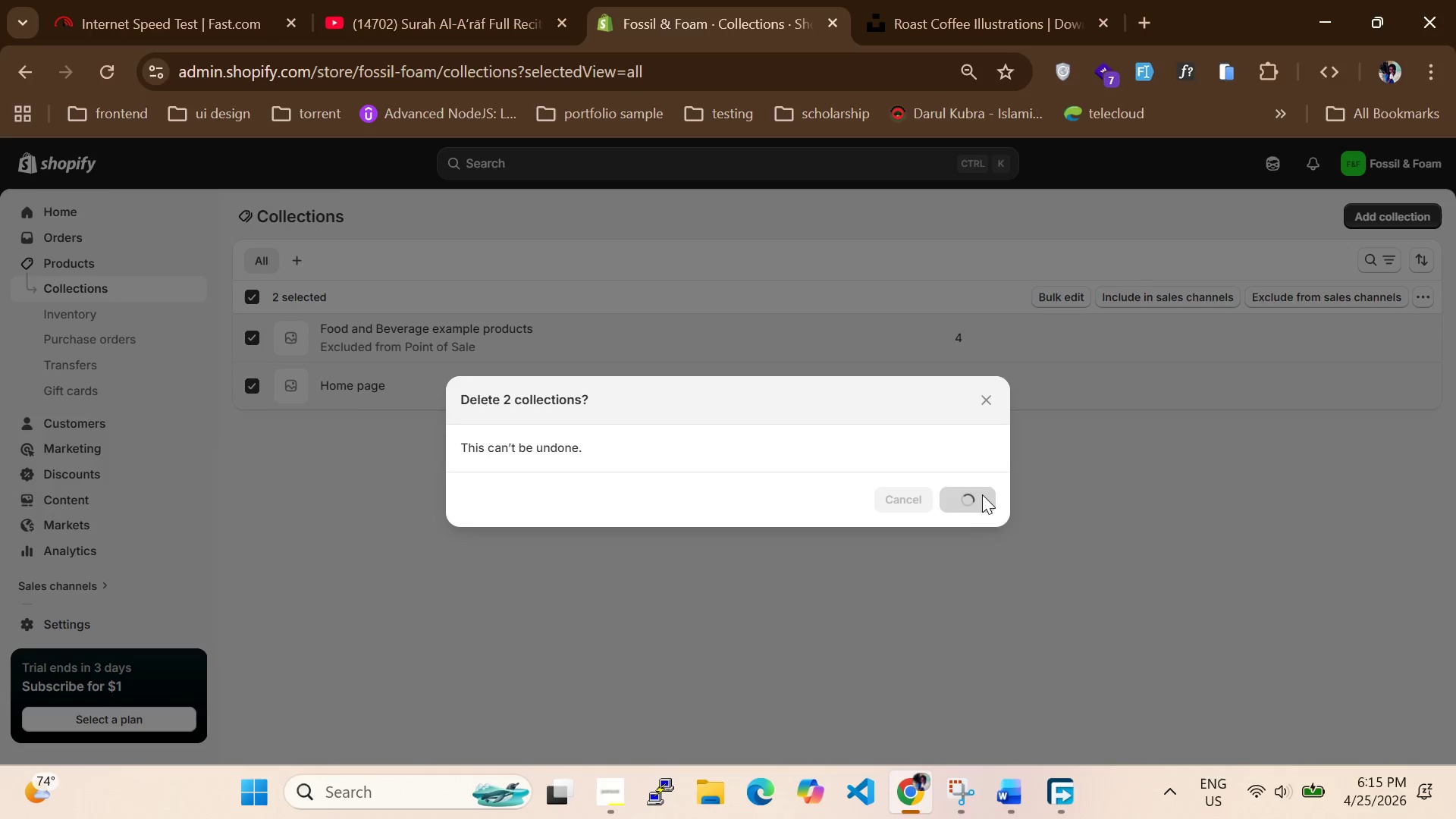 
left_click([670, 281])
 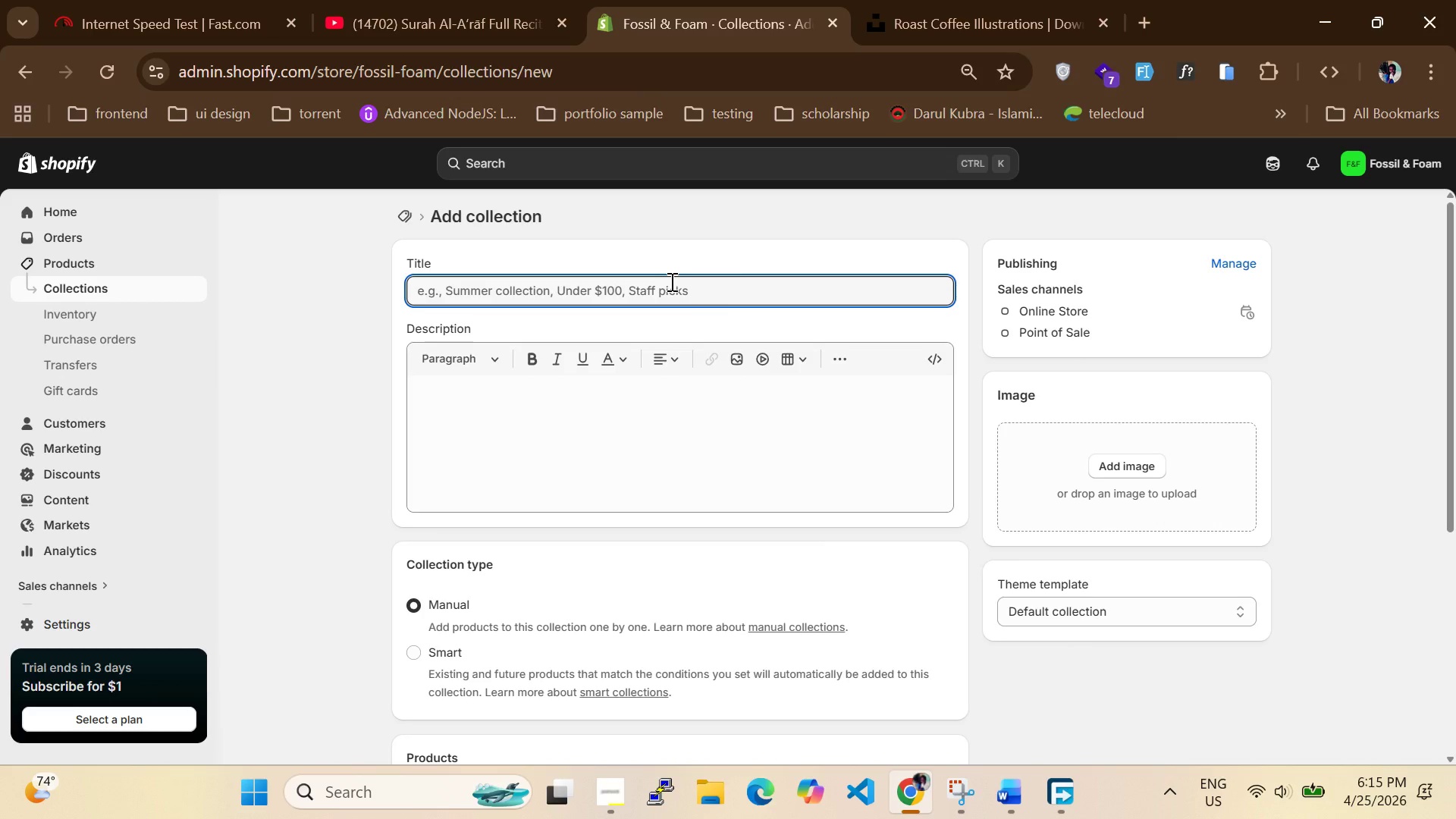 
type(Coffee Blends)
 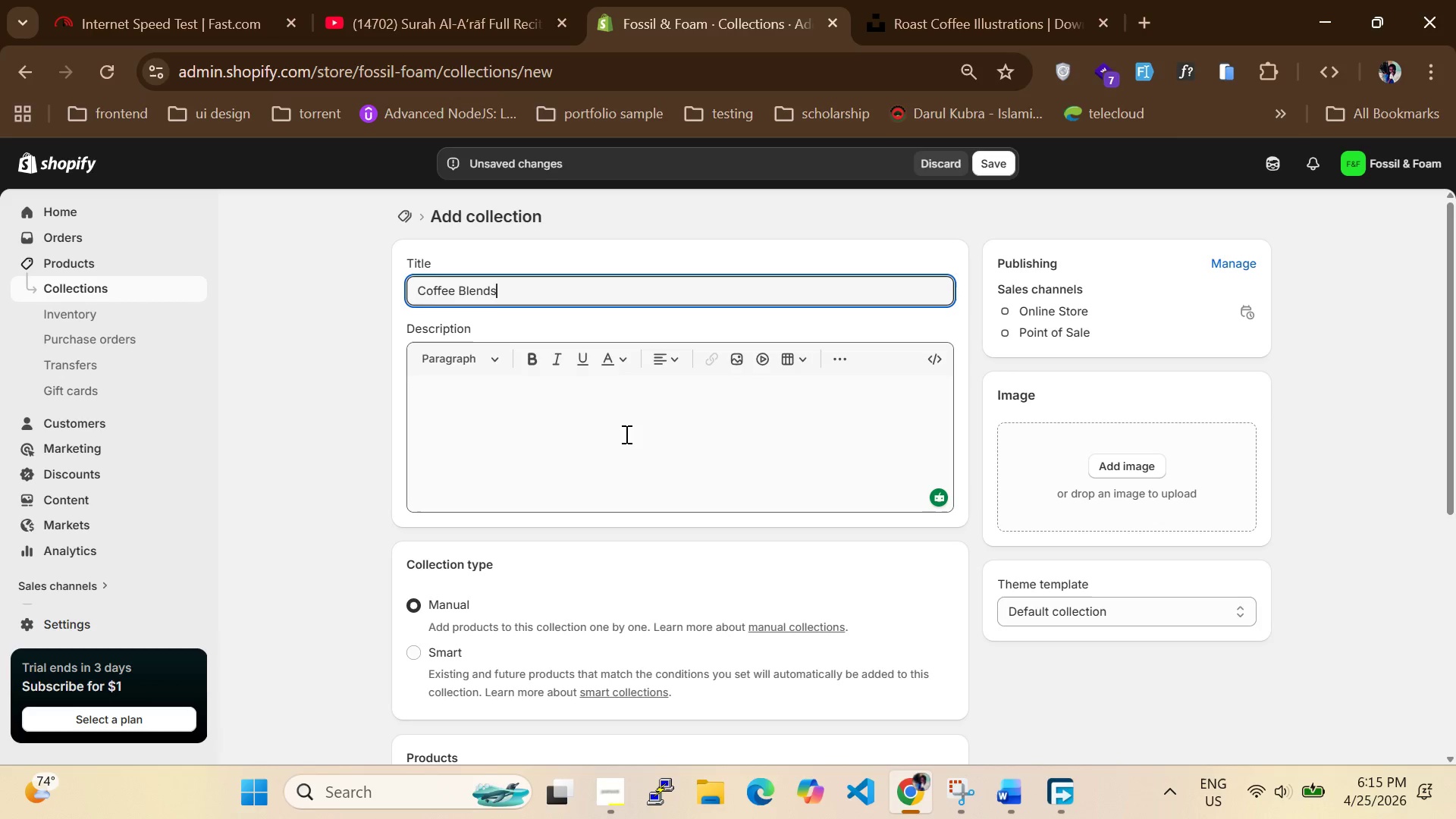 
scroll: coordinate [611, 453], scroll_direction: down, amount: 1.0
 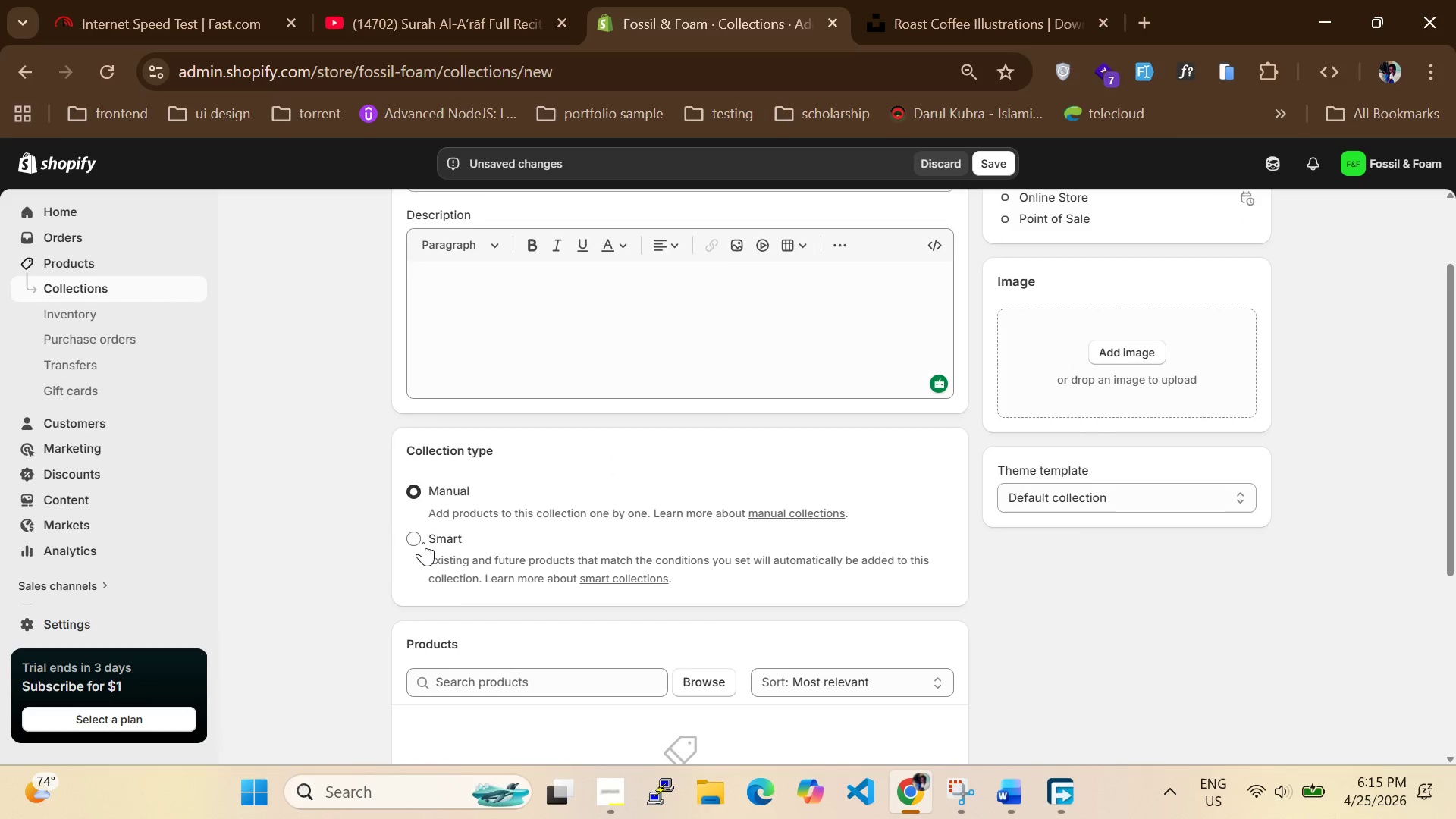 
left_click([423, 542])
 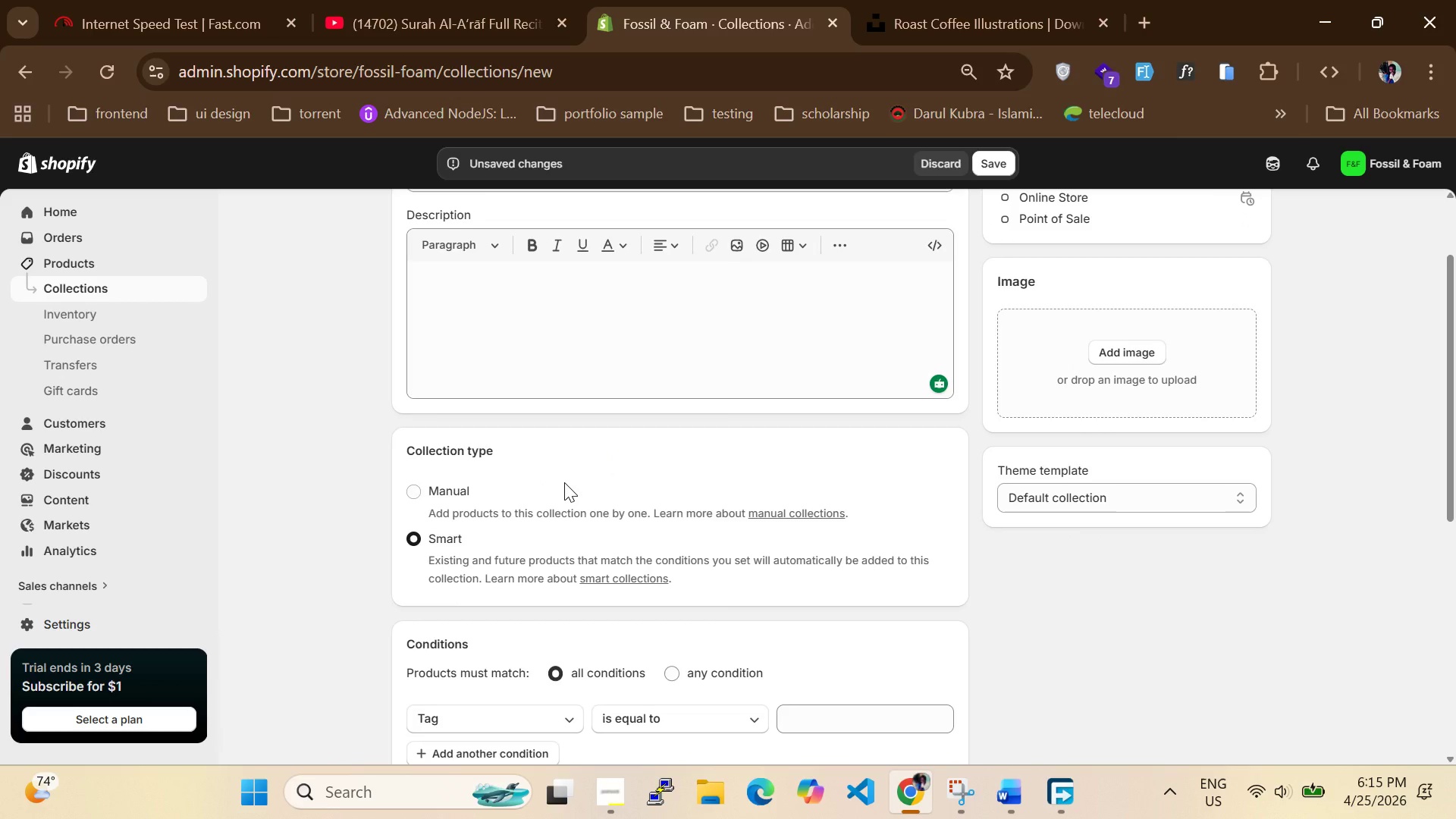 
scroll: coordinate [564, 482], scroll_direction: down, amount: 1.0
 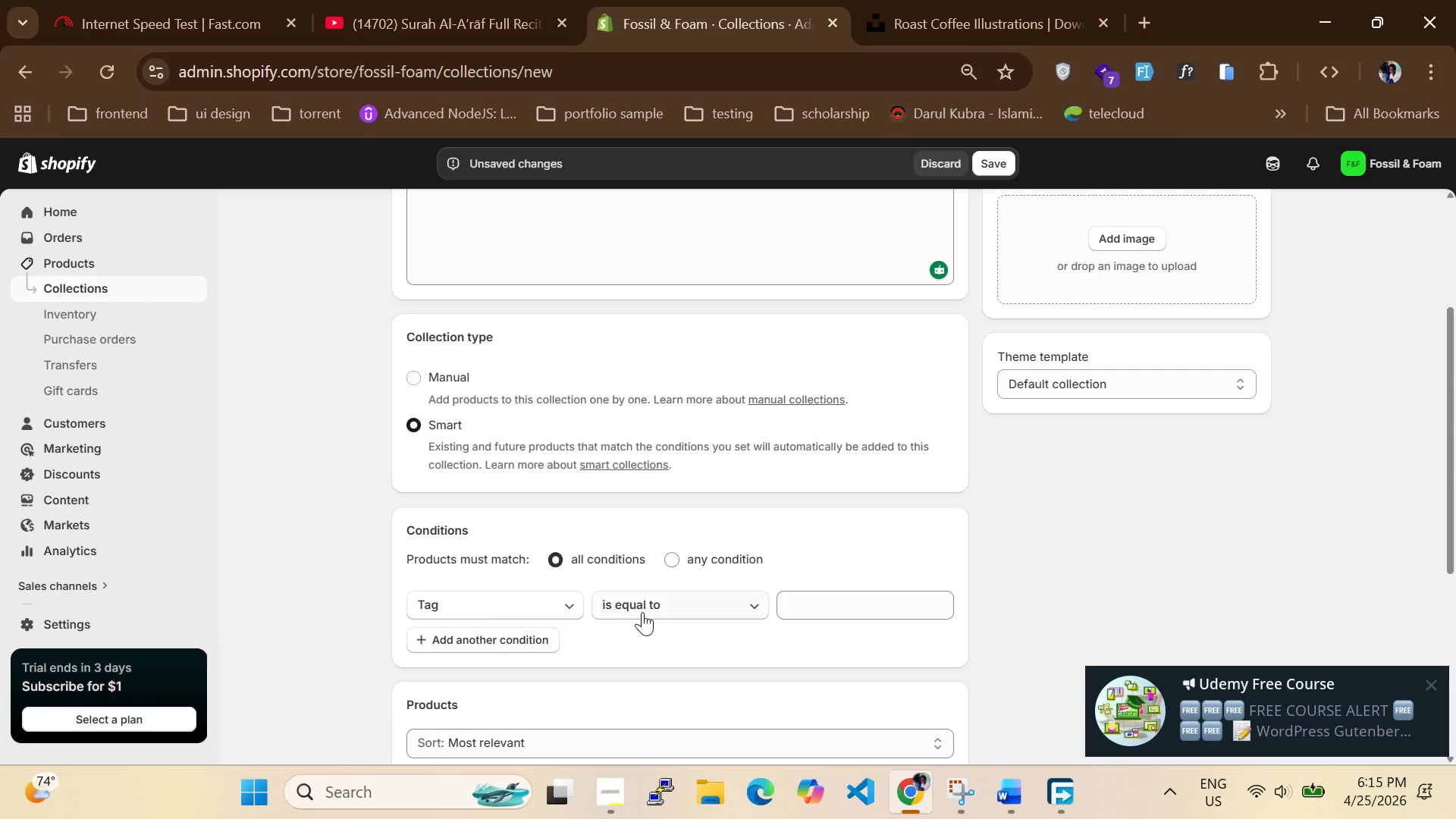 
wait(5.54)
 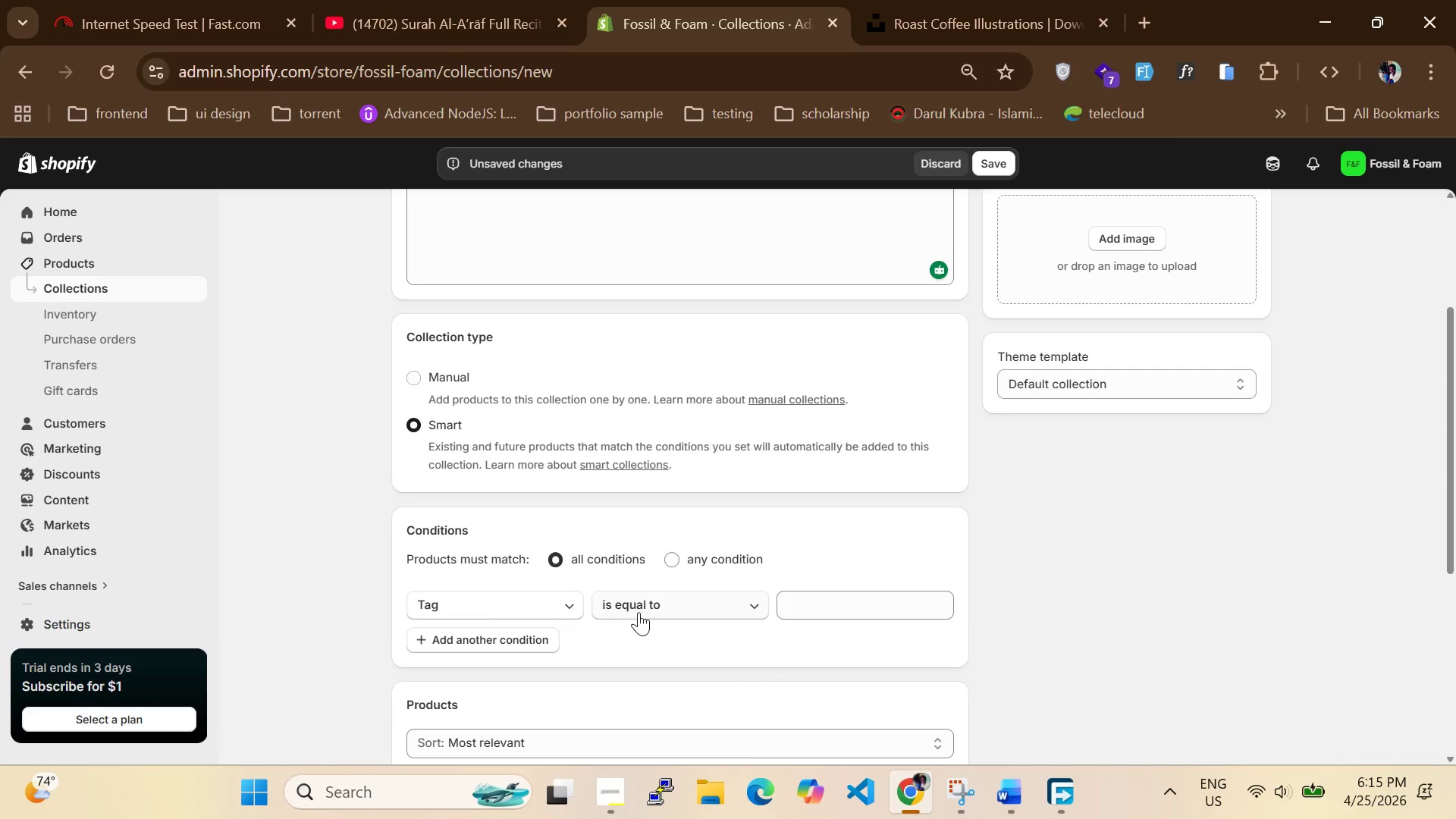 
left_click([642, 612])
 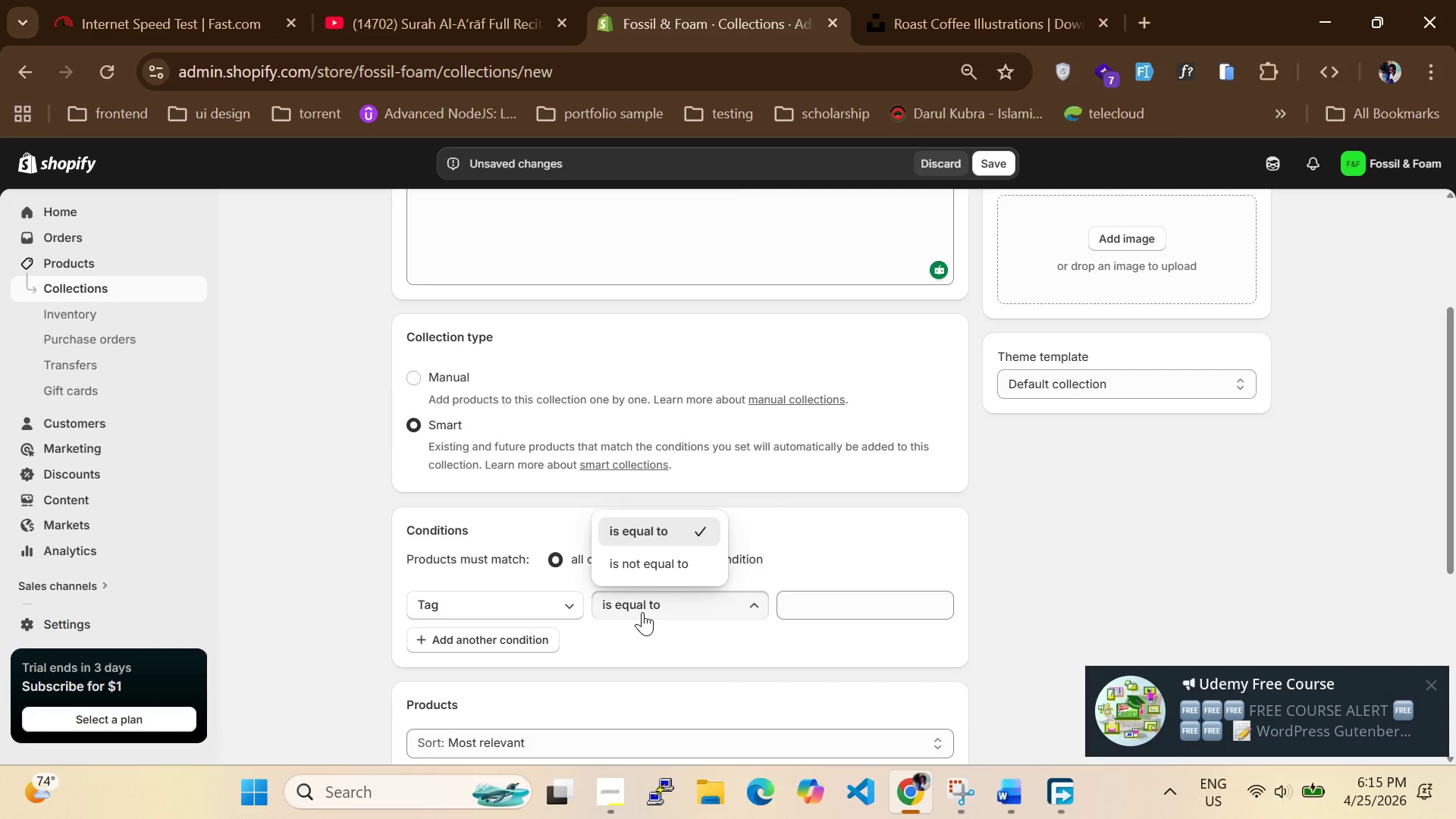 
left_click([642, 612])
 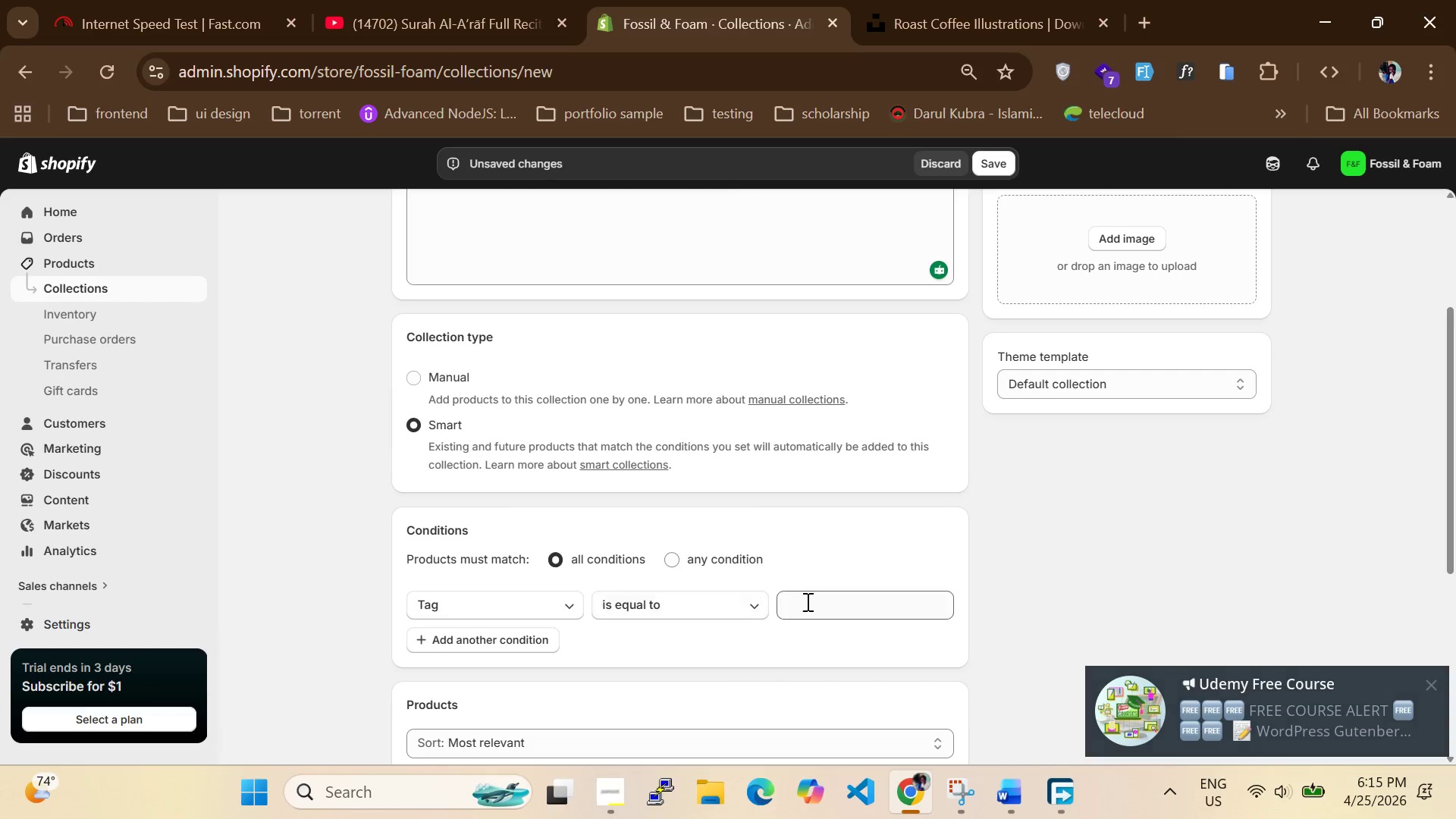 
left_click([806, 601])
 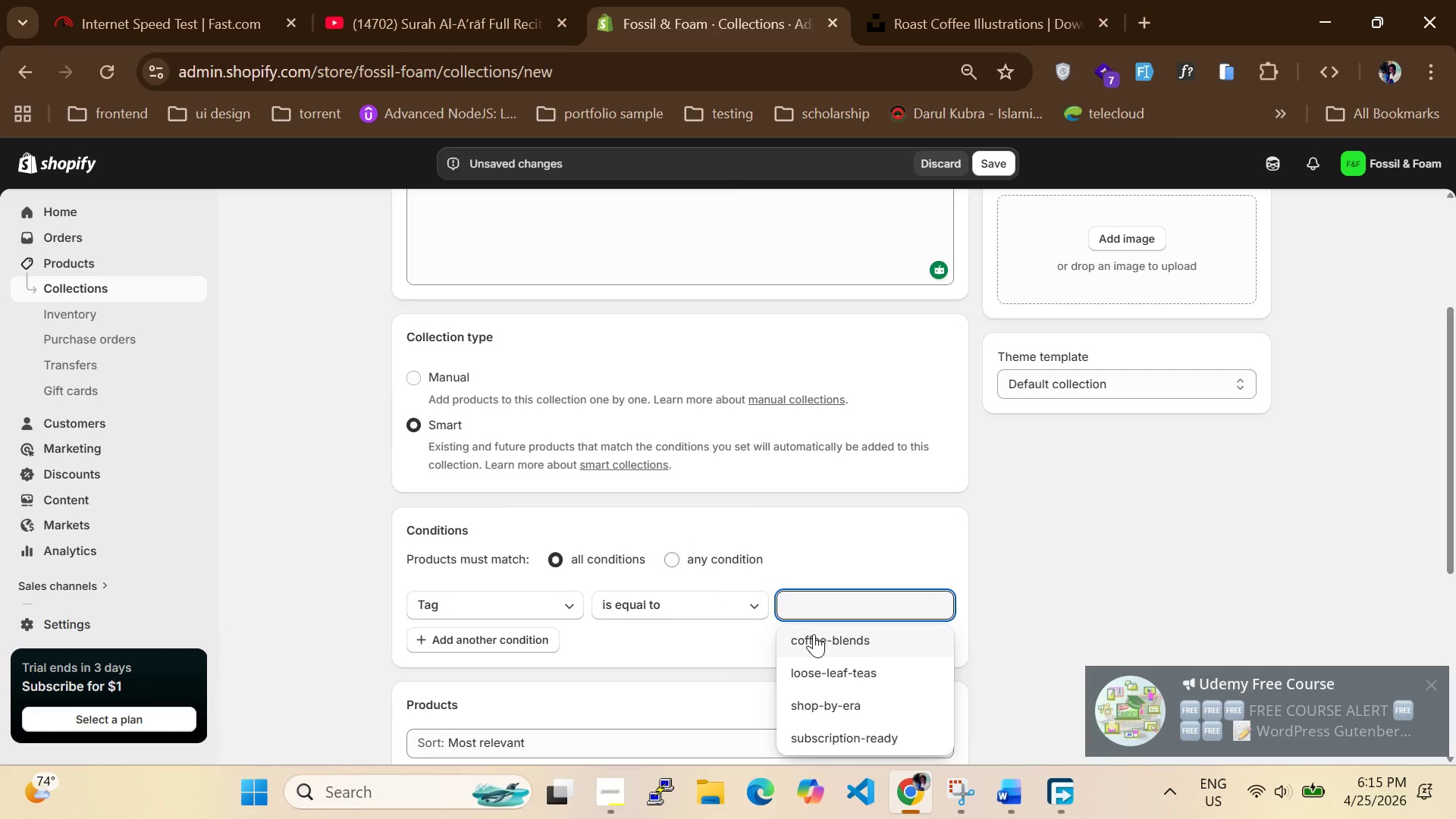 
left_click([814, 634])
 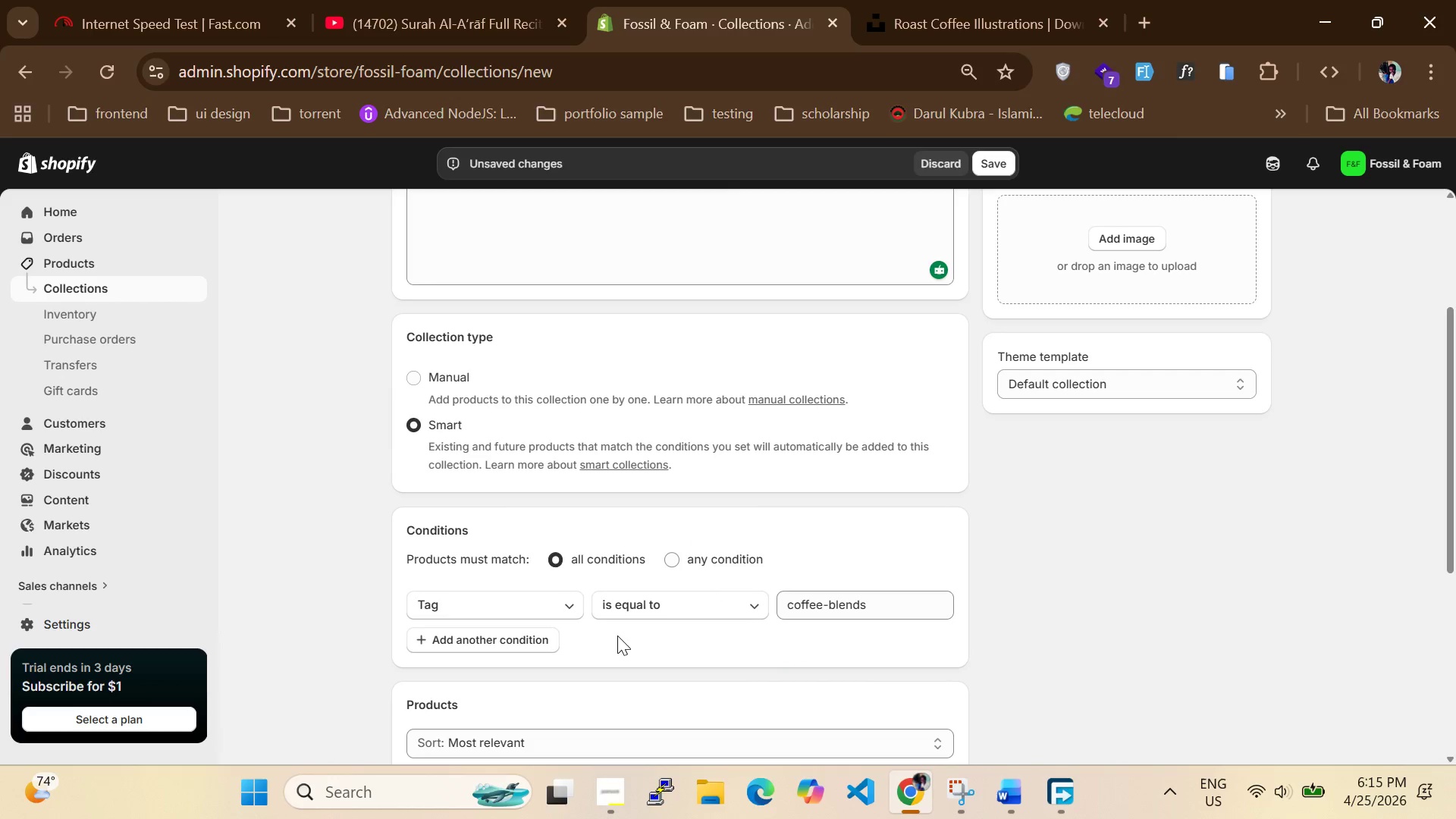 
scroll: coordinate [560, 604], scroll_direction: down, amount: 3.0
 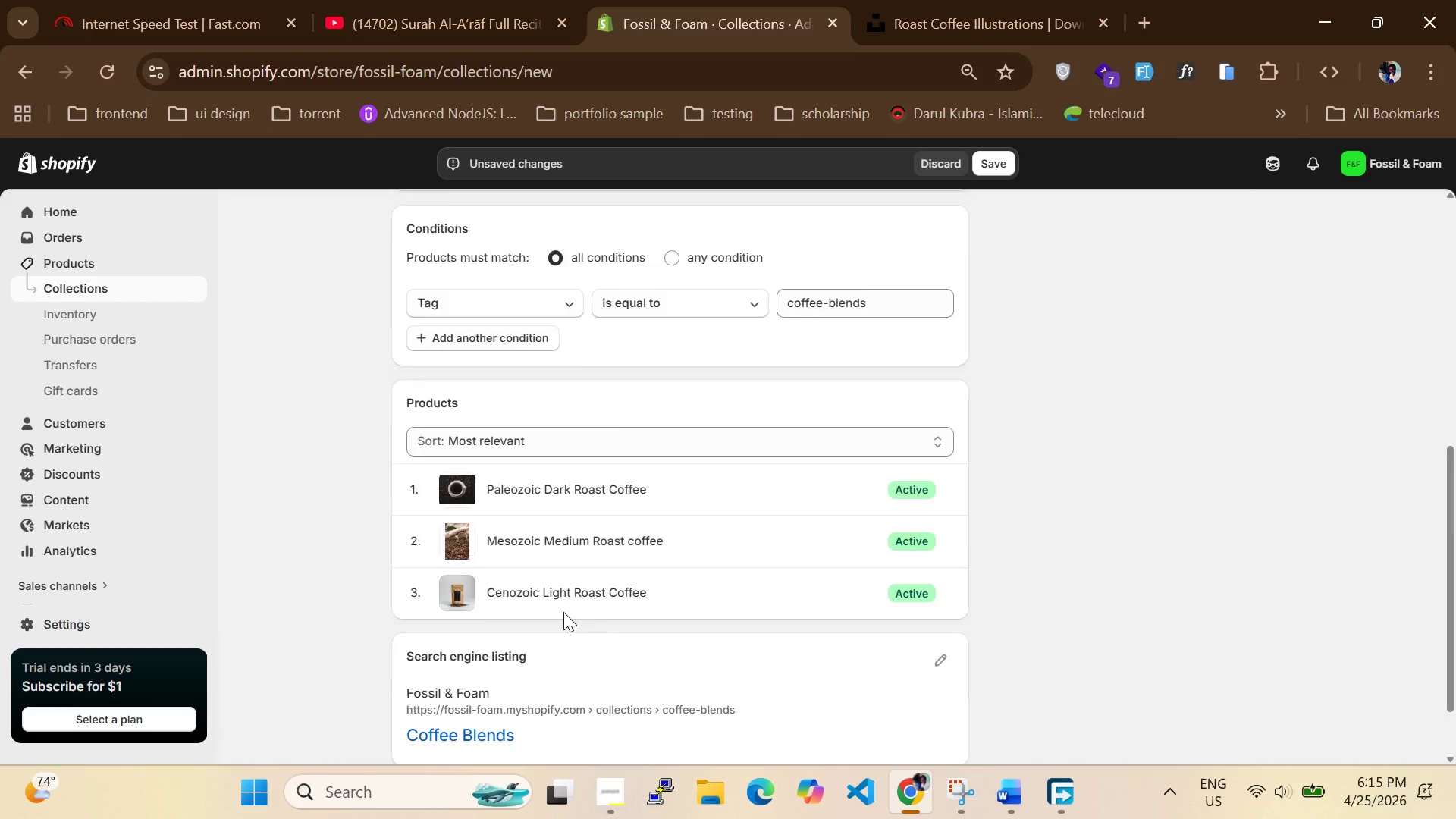 
scroll: coordinate [557, 577], scroll_direction: up, amount: 7.0
 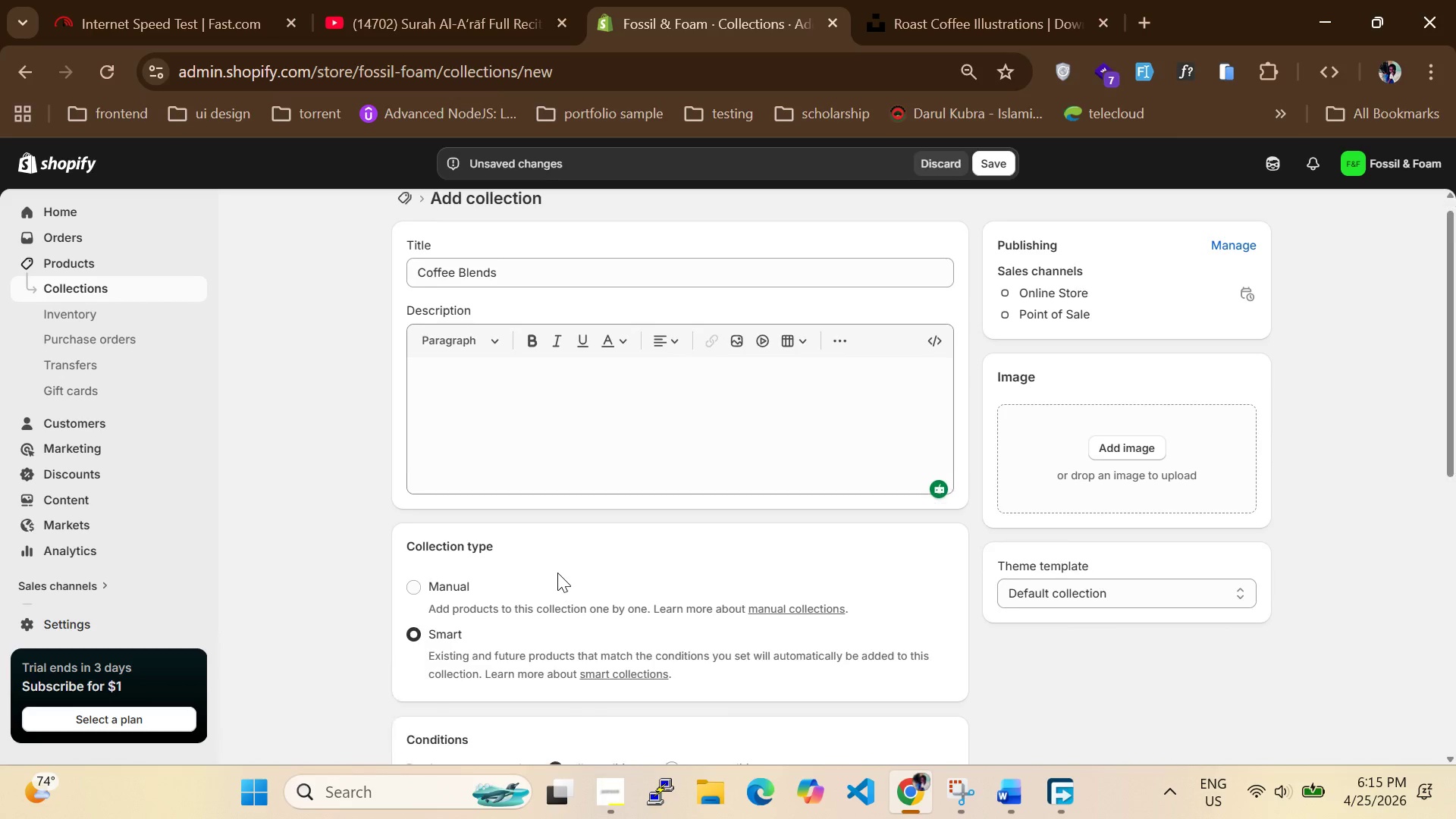 
scroll: coordinate [556, 567], scroll_direction: down, amount: 6.0
 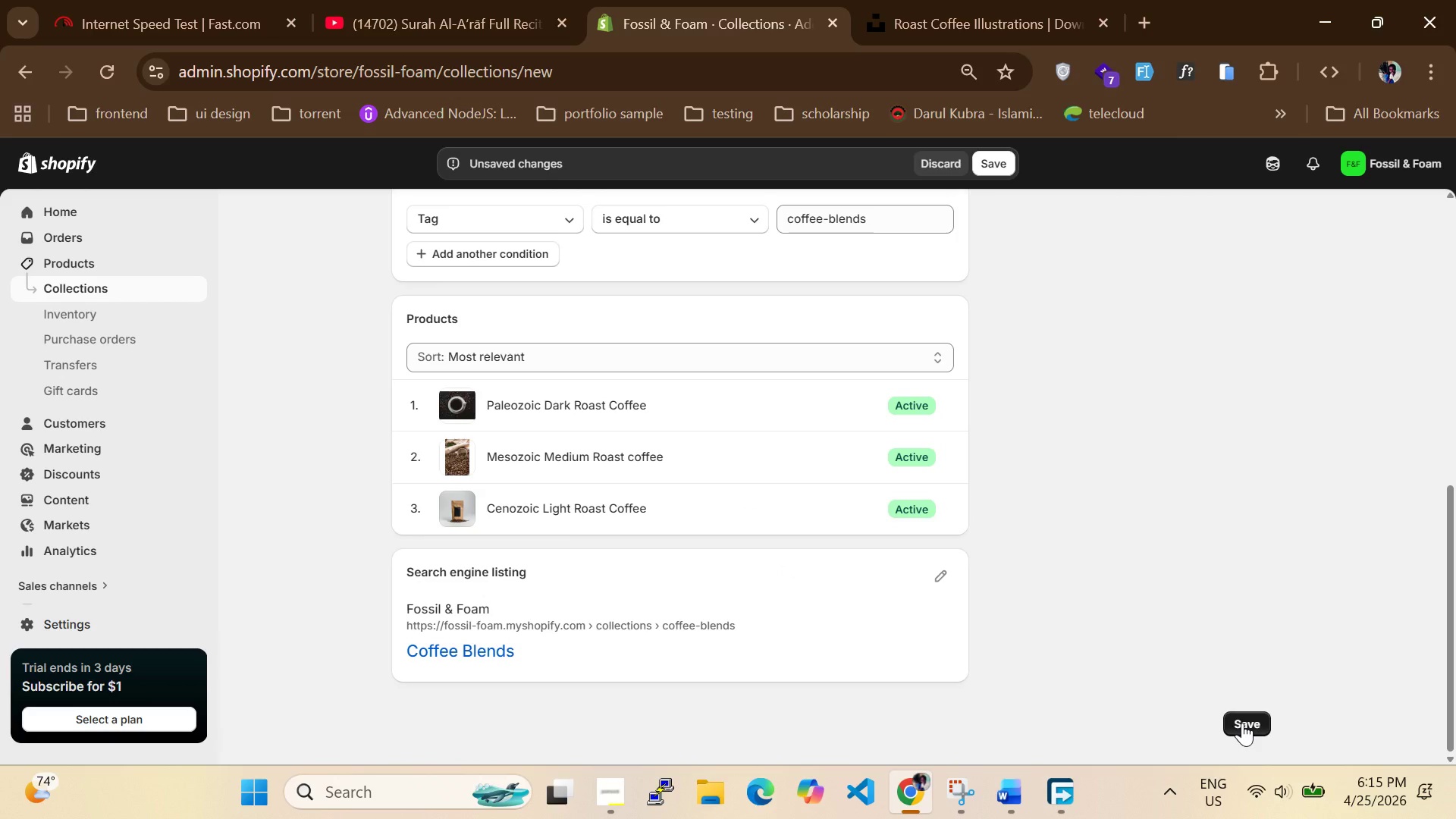 
left_click([1242, 723])
 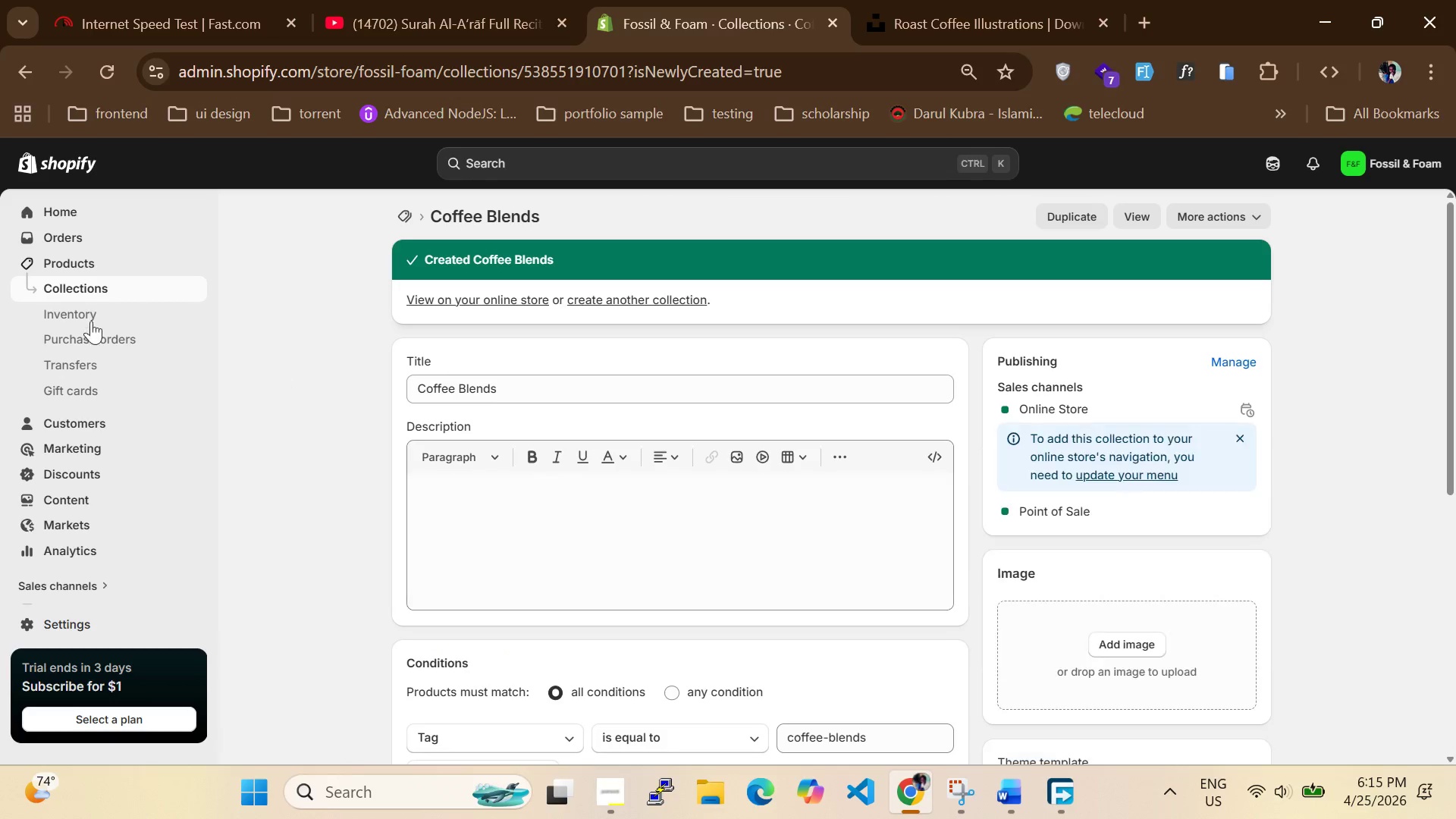 
wait(6.72)
 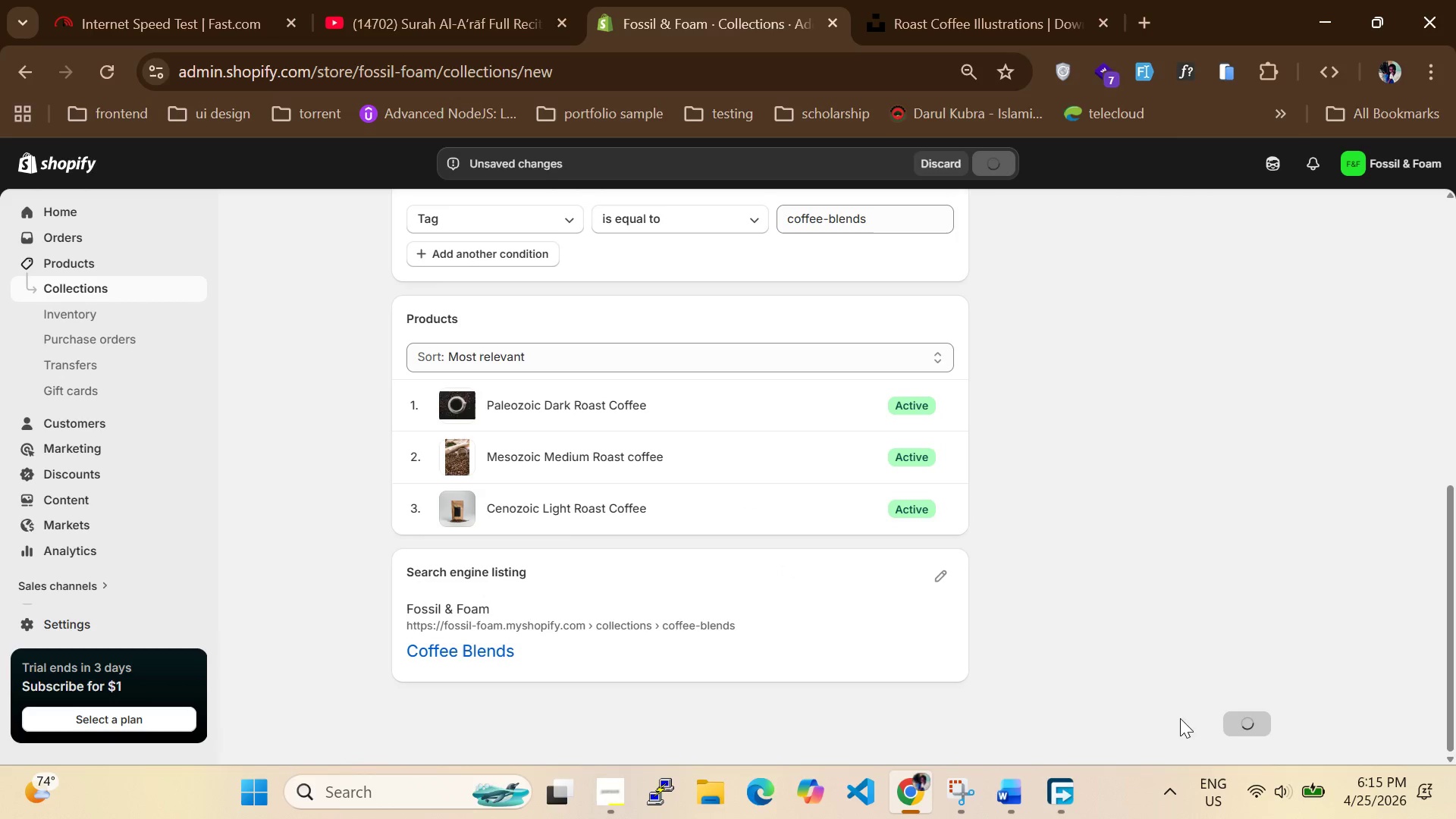 
left_click([77, 287])
 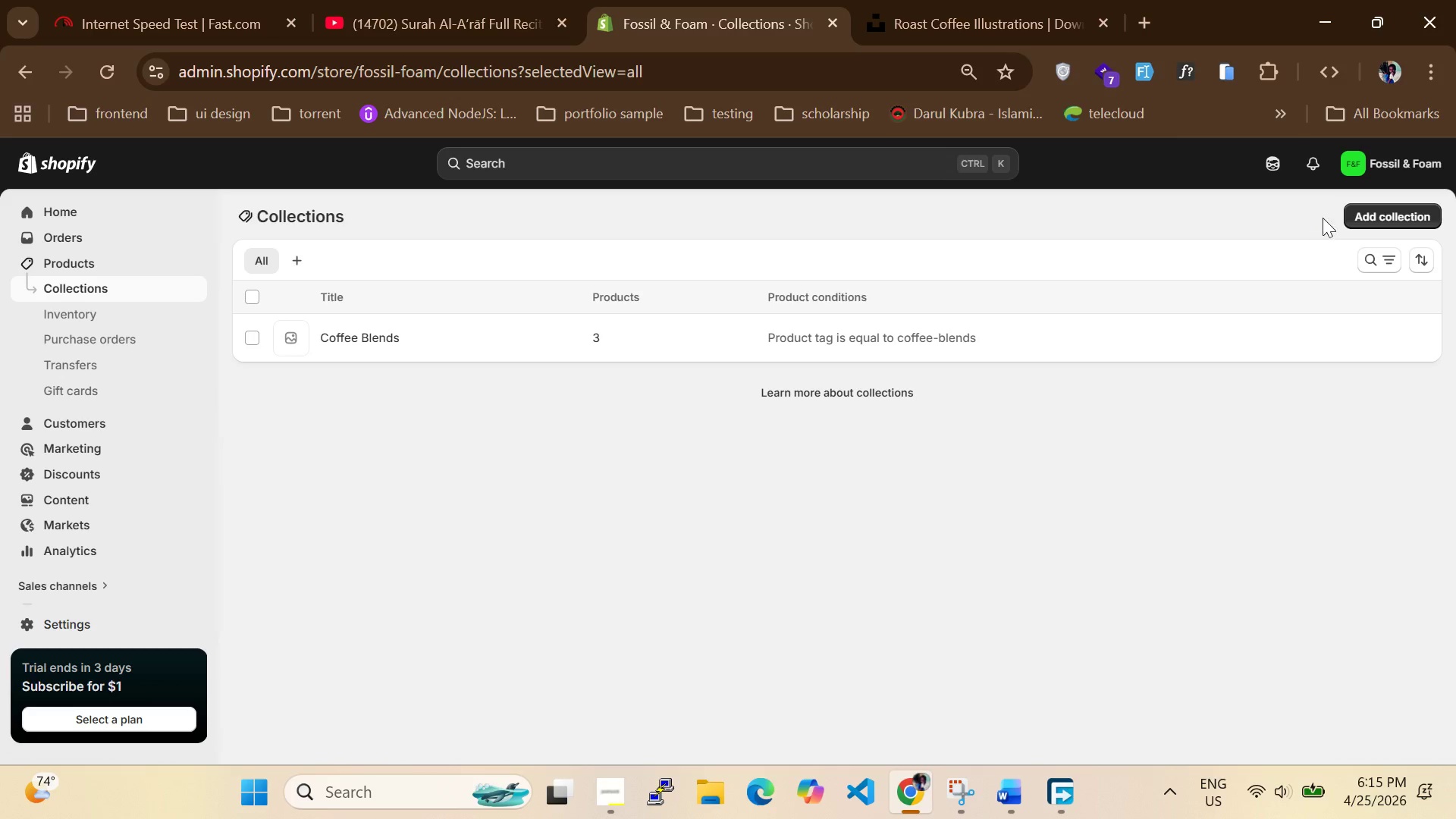 
left_click([1385, 208])
 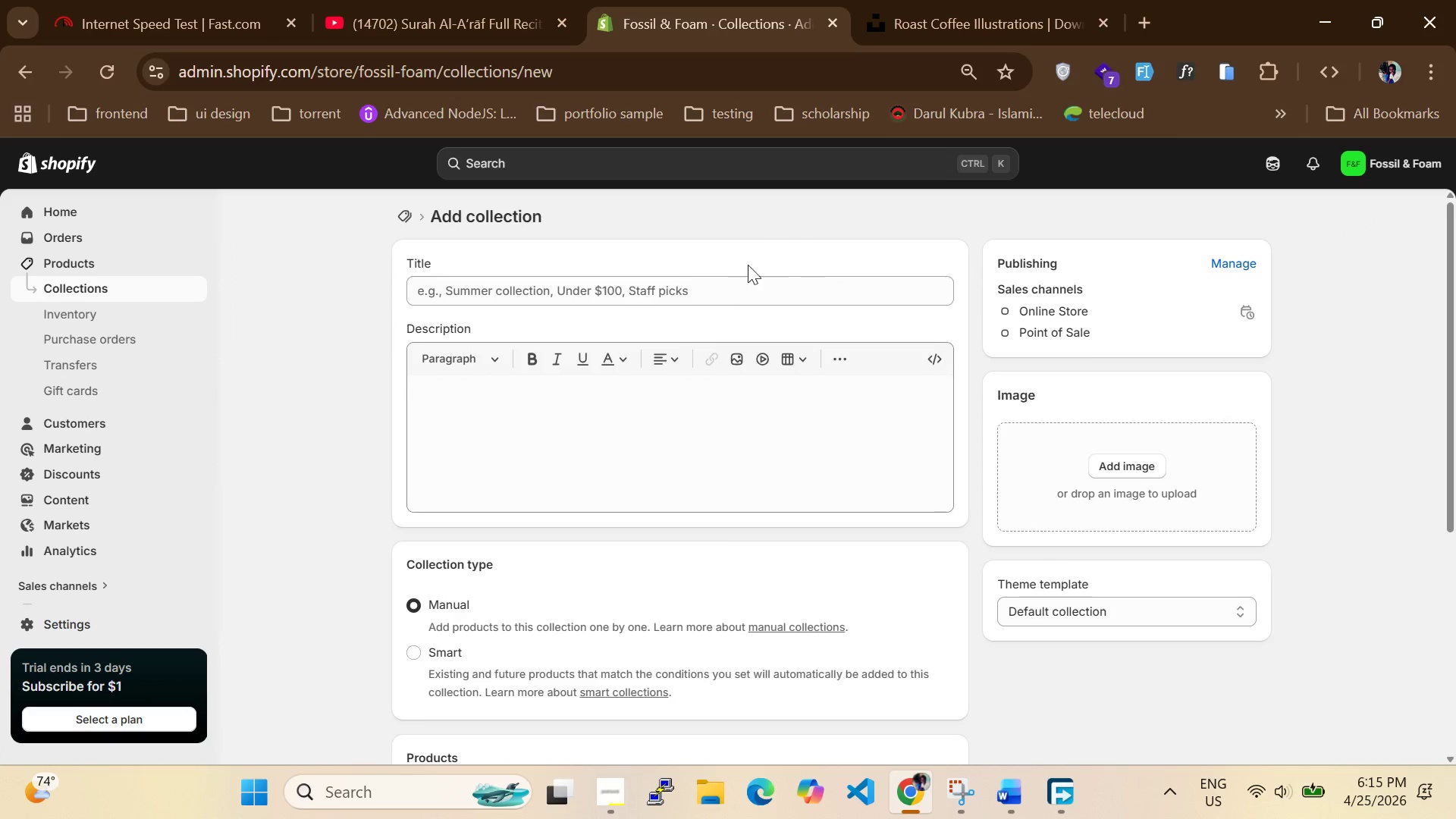 
left_click([698, 286])
 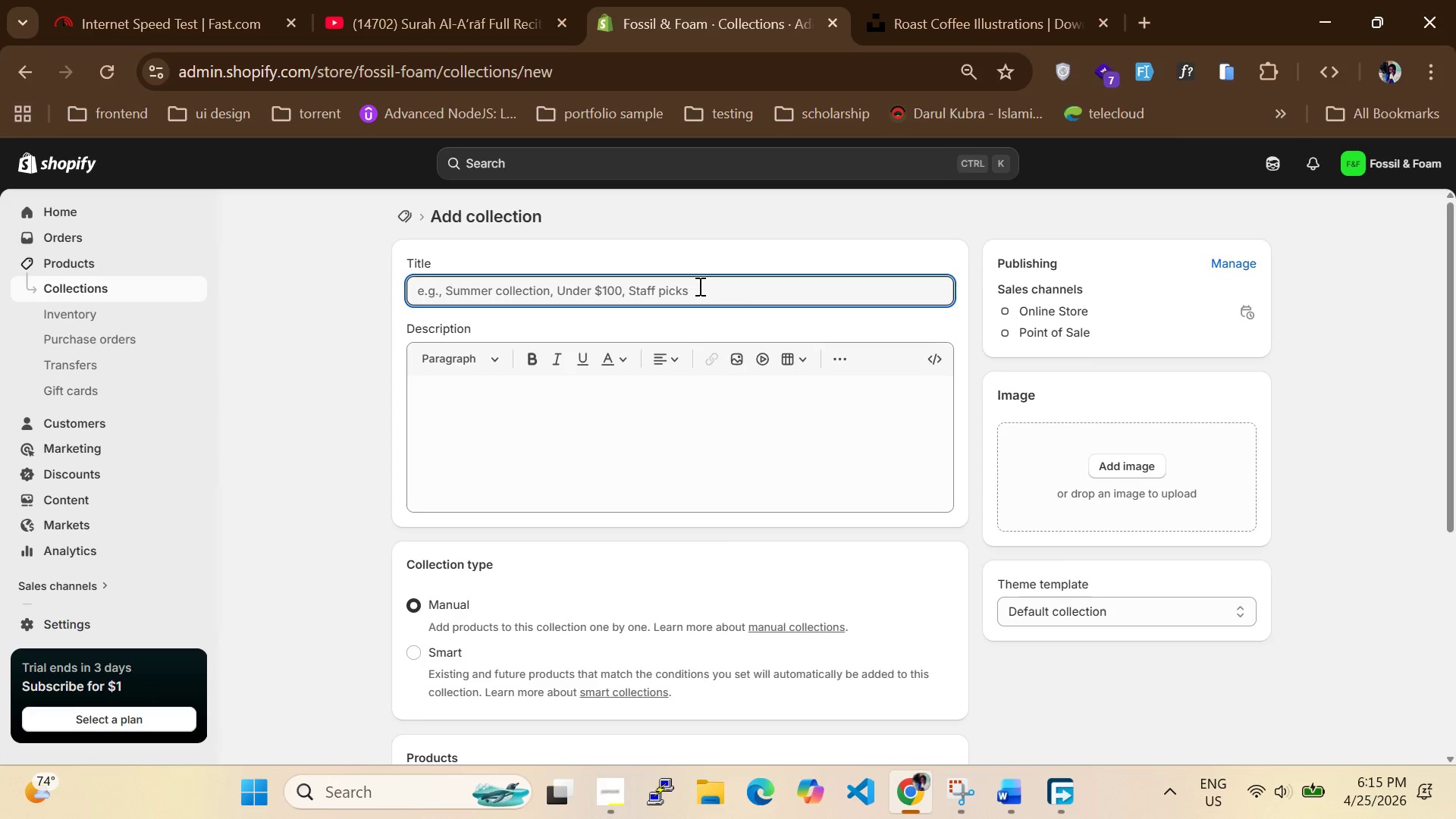 
type(Loose Leaf Teas)
 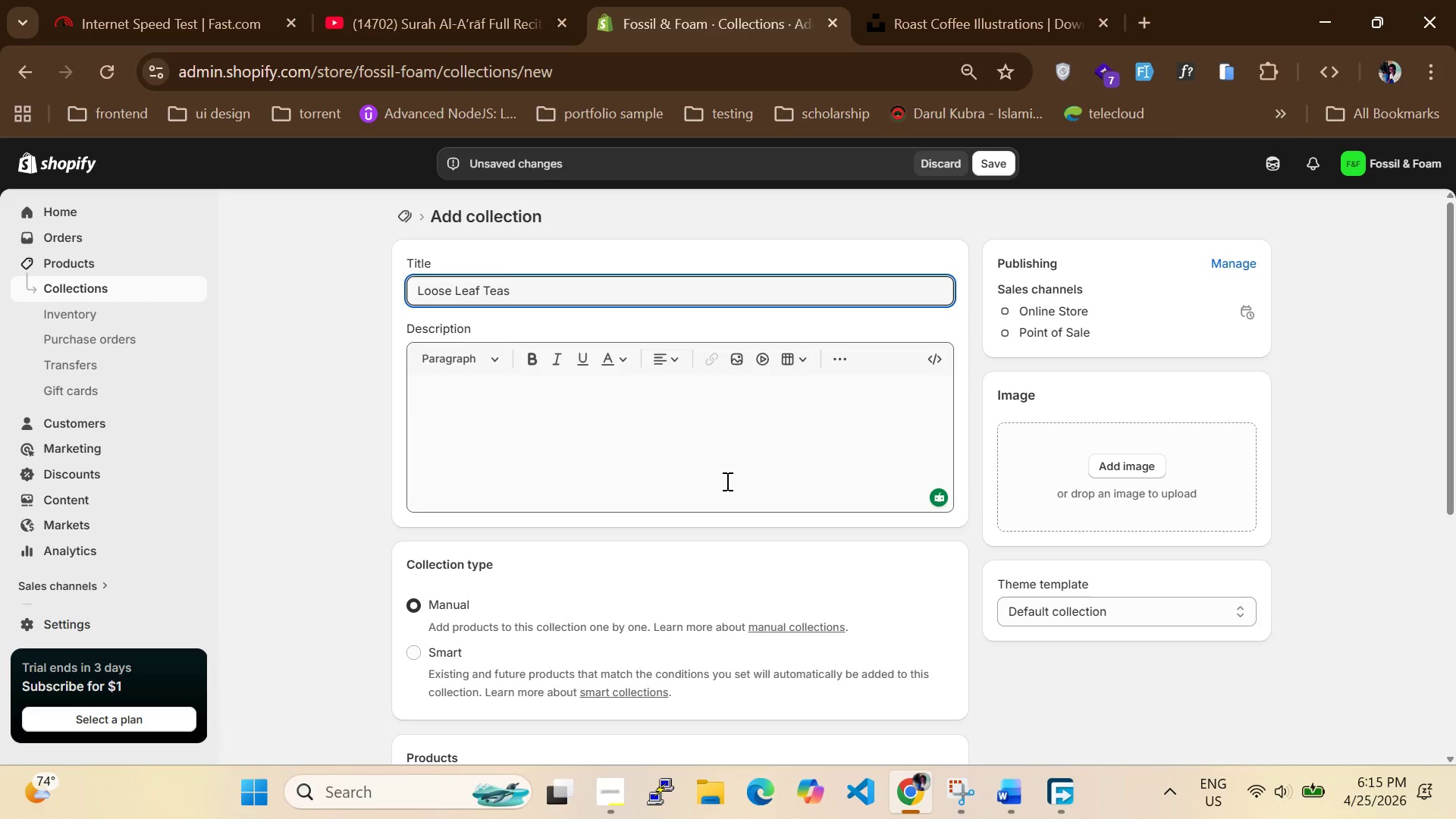 
scroll: coordinate [502, 558], scroll_direction: down, amount: 2.0
 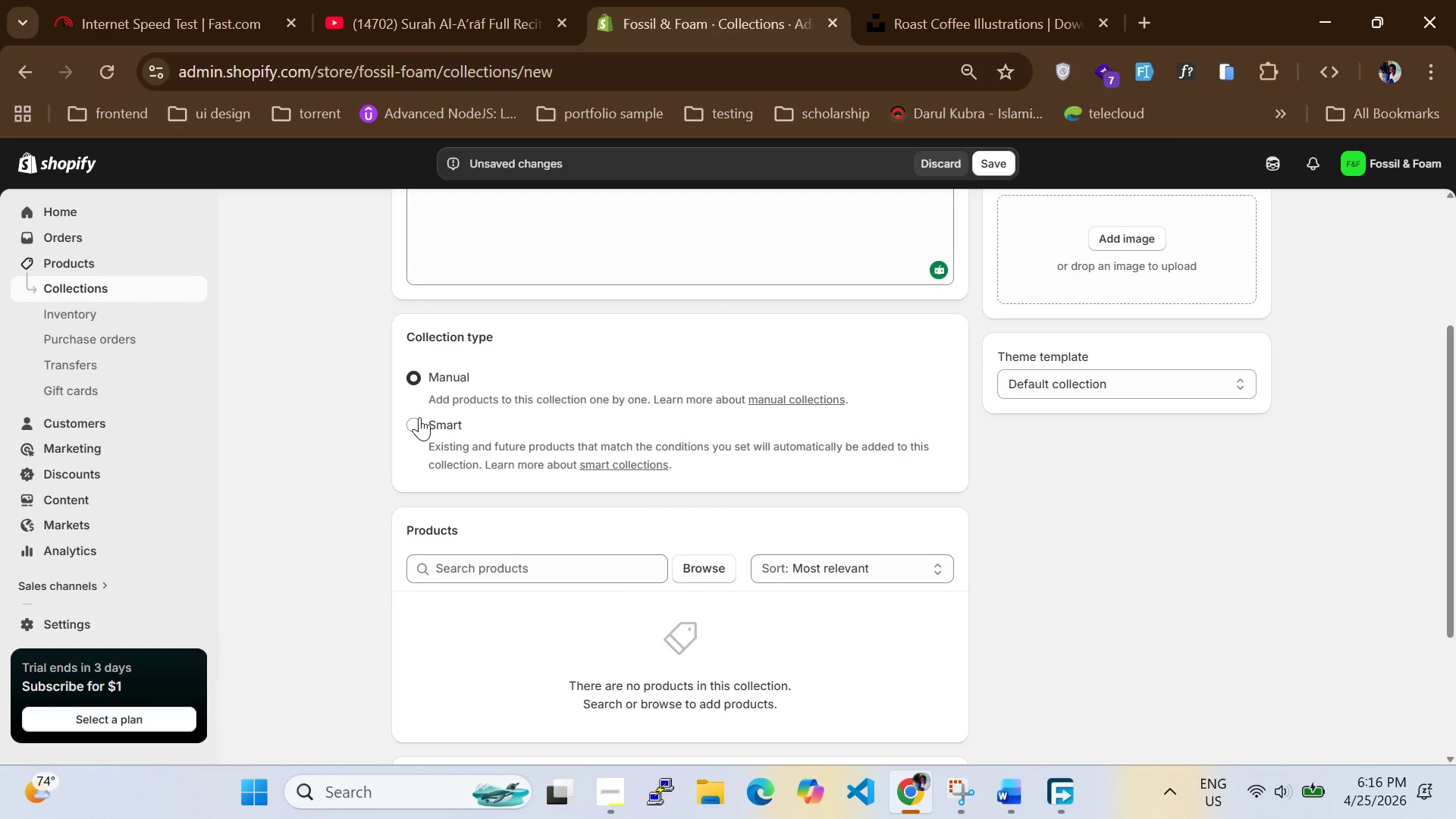 
left_click([419, 418])
 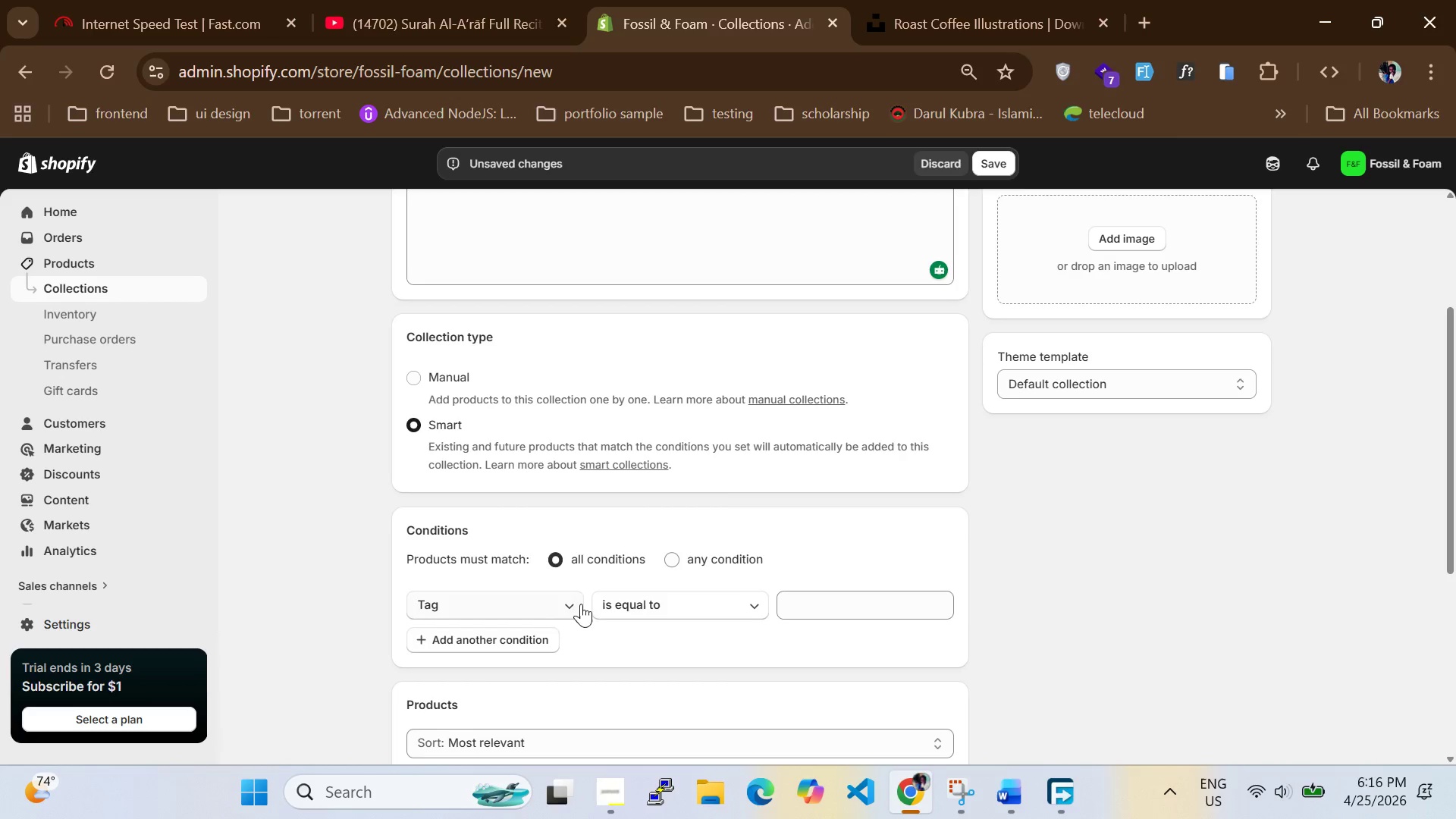 
mouse_move([824, 615])
 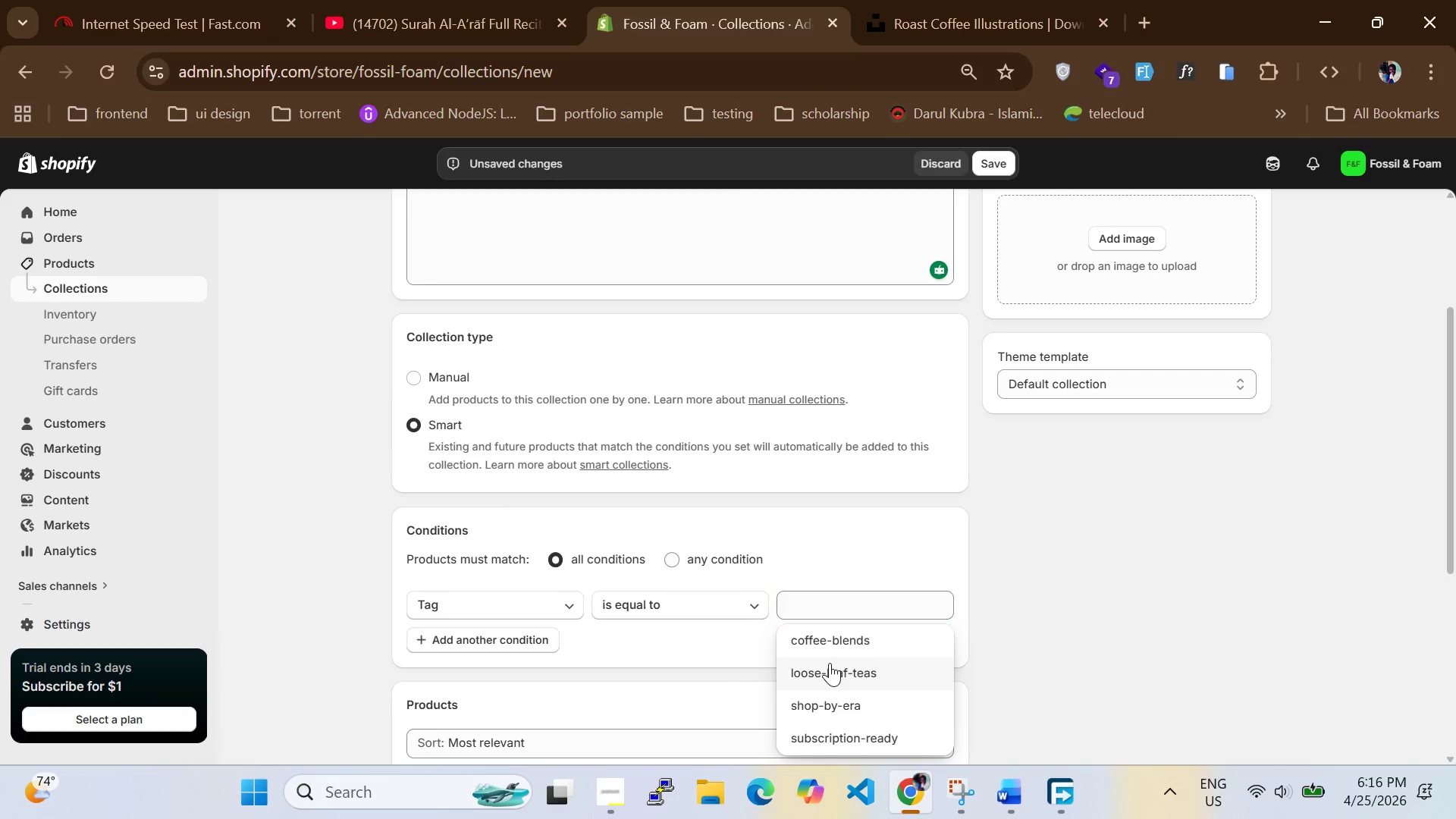 
left_click([830, 663])
 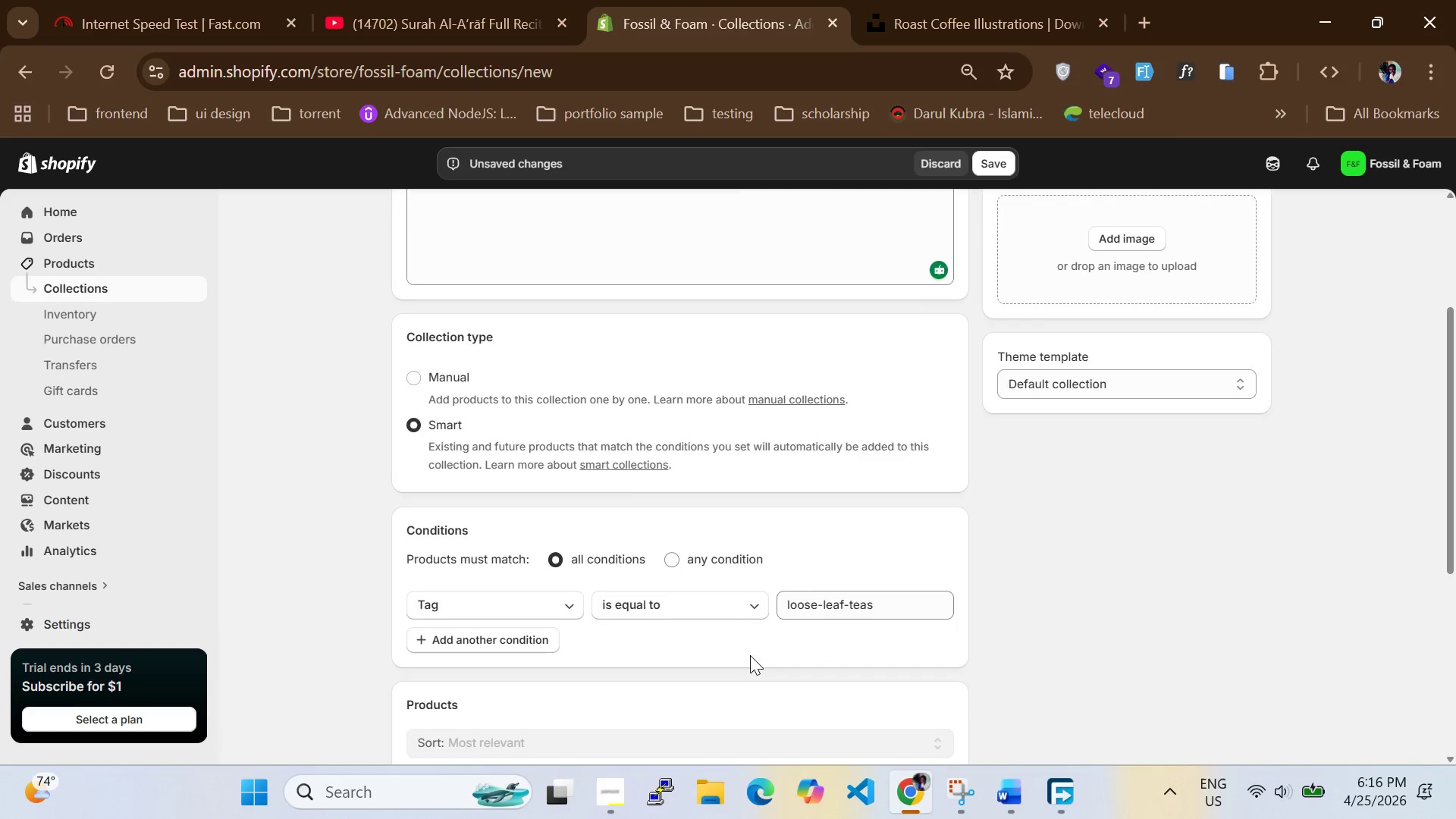 
scroll: coordinate [741, 642], scroll_direction: down, amount: 4.0
 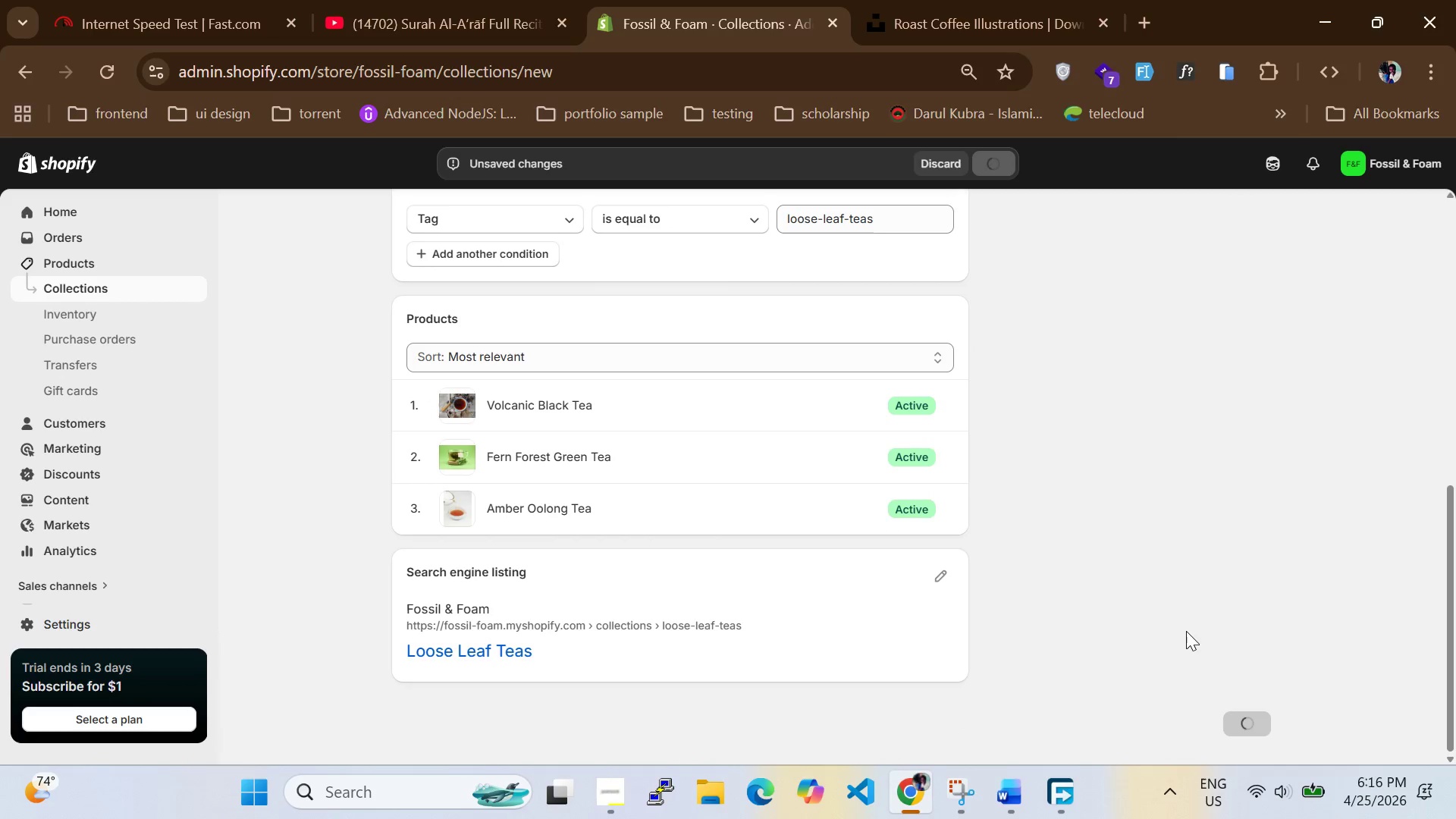 
wait(8.14)
 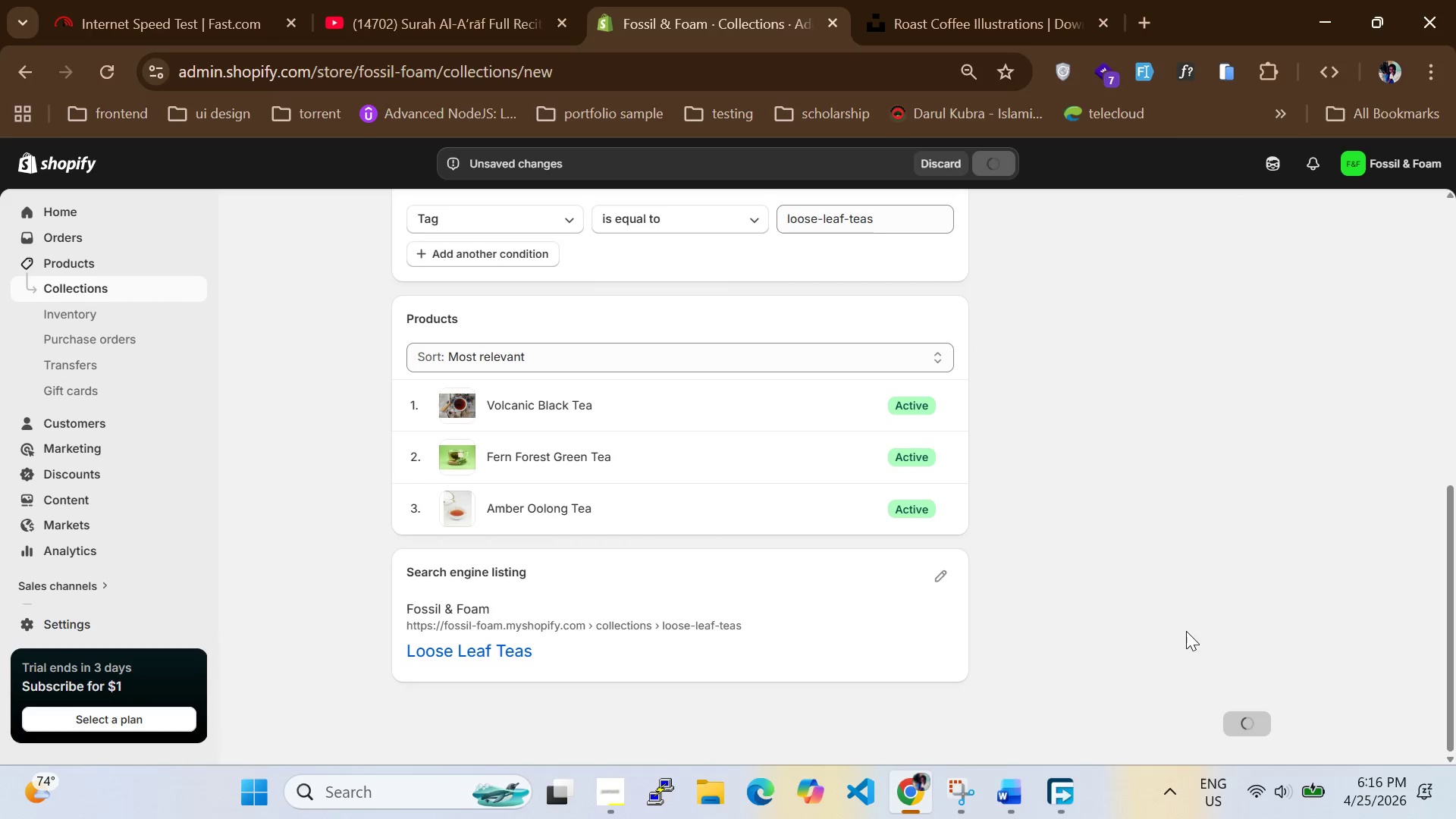 
left_click([65, 286])
 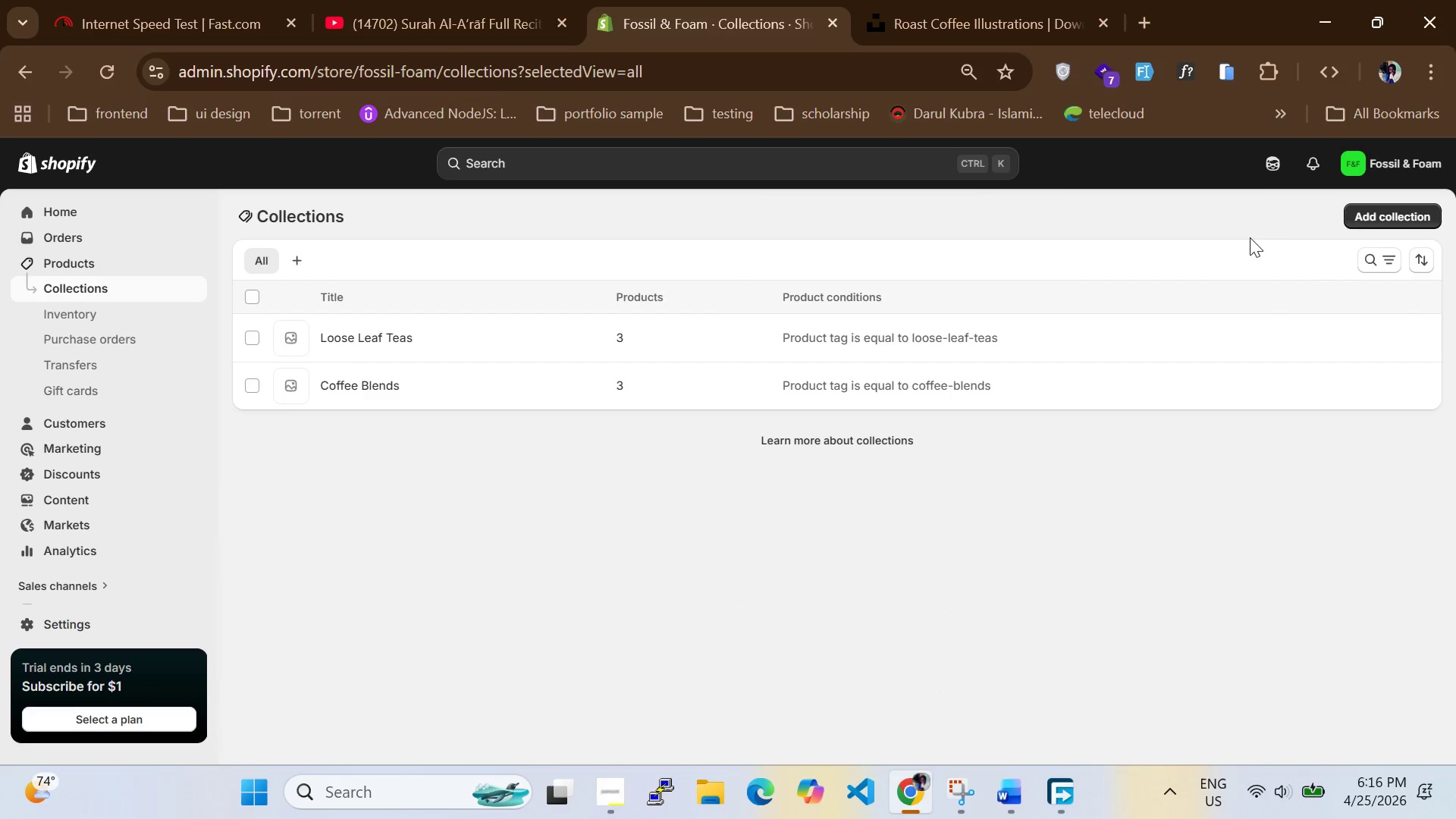 
left_click([1392, 211])
 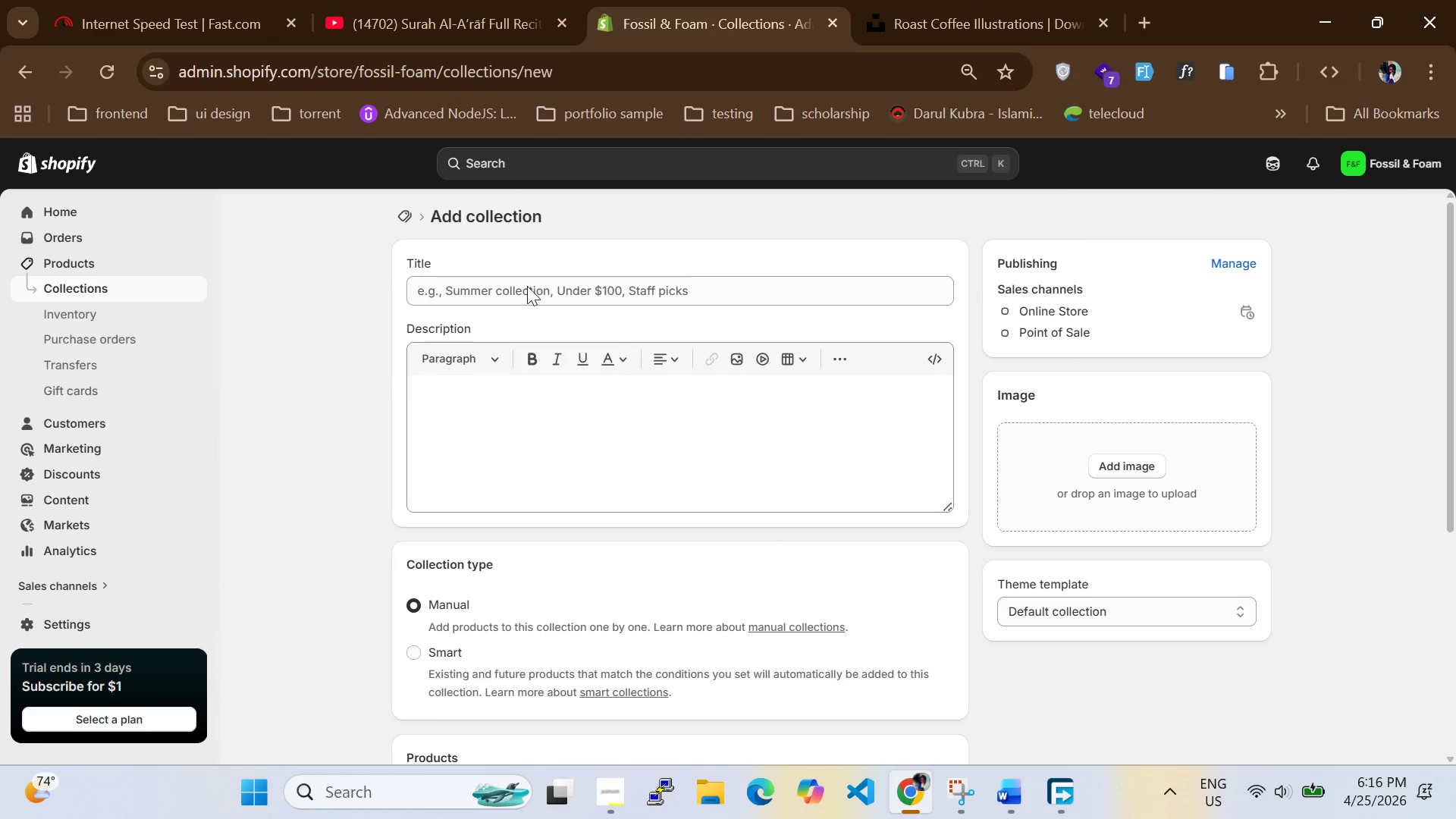 
left_click([527, 286])
 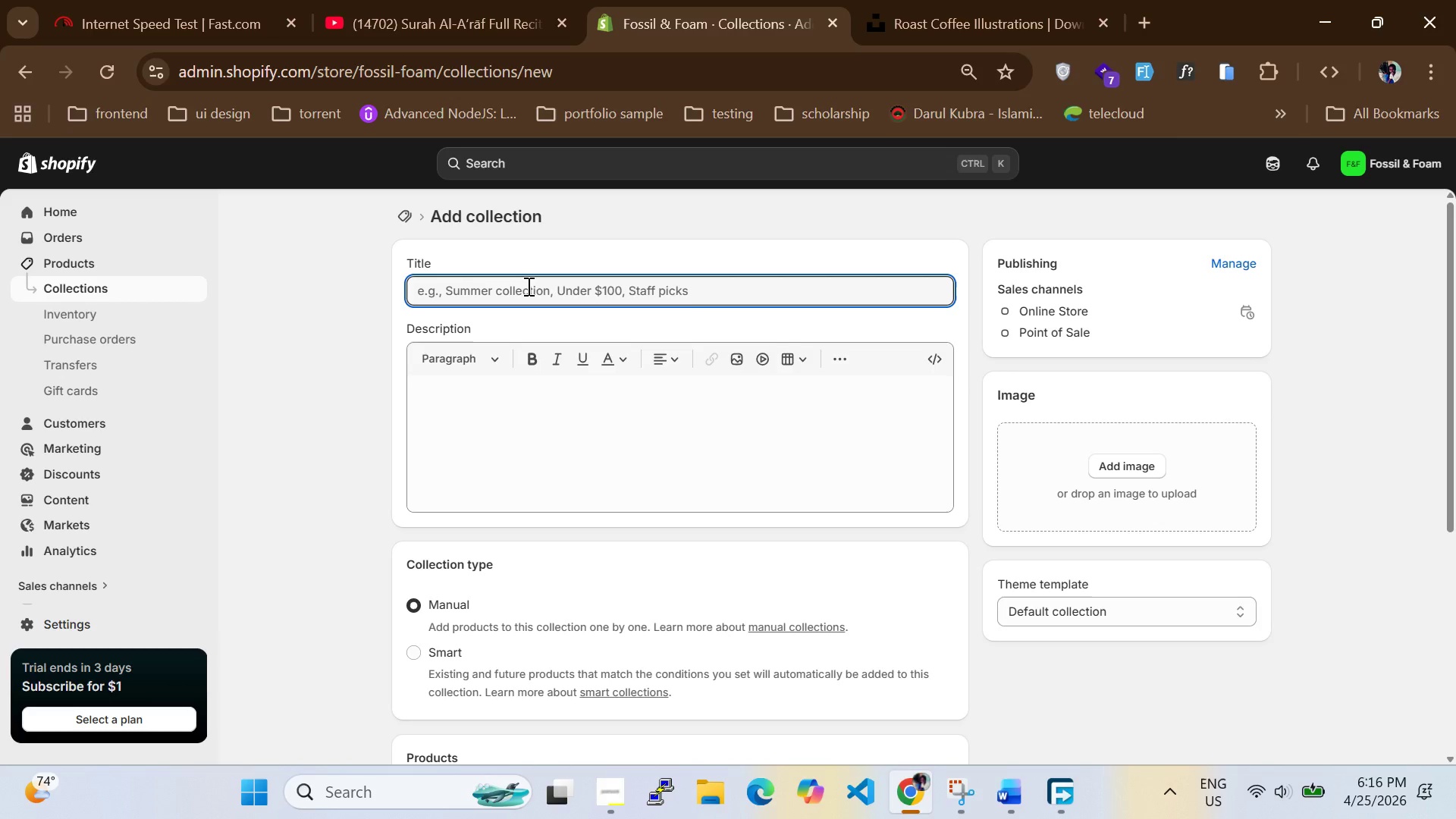 
type(Shop by Era)
 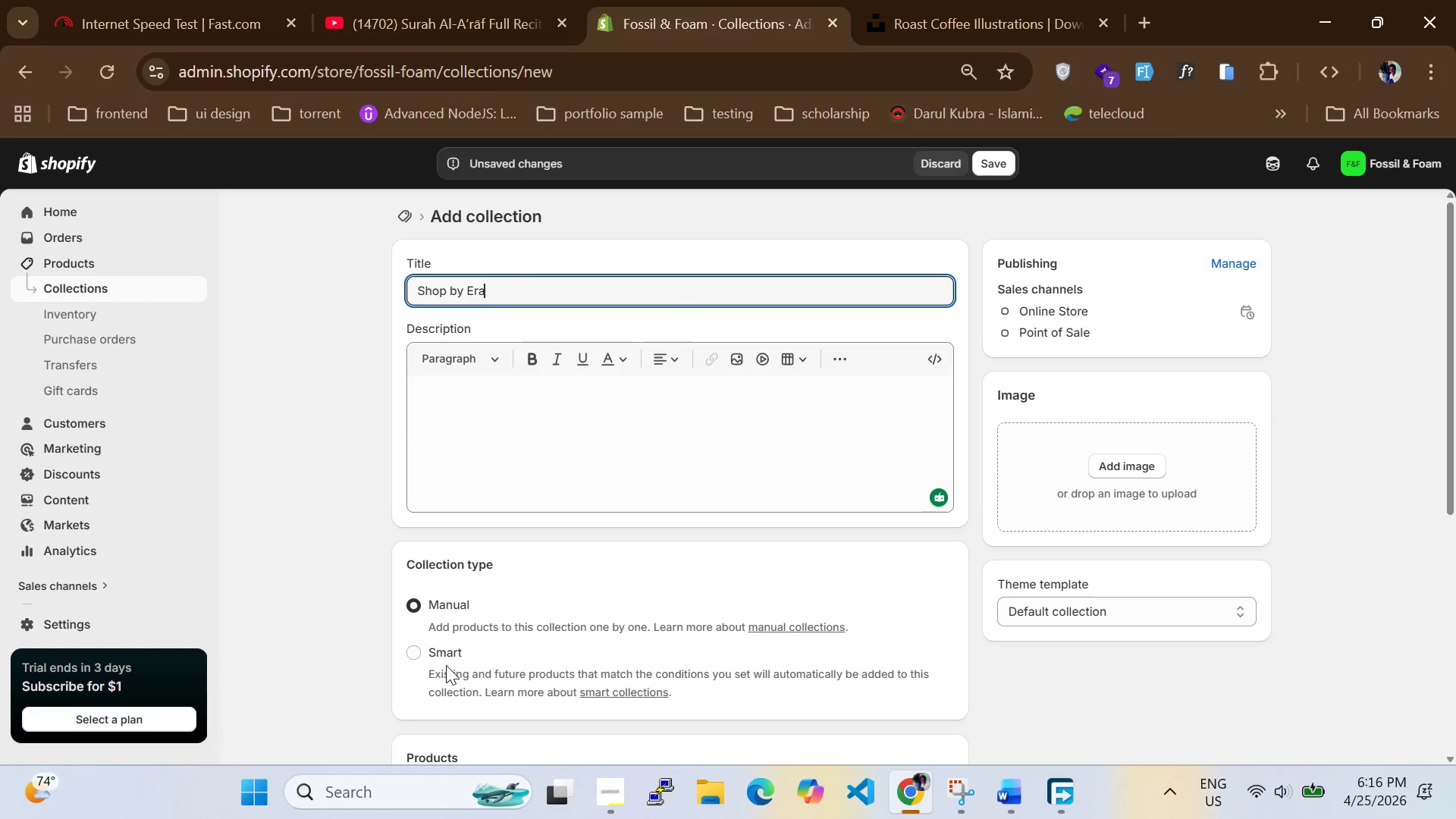 
left_click([425, 654])
 